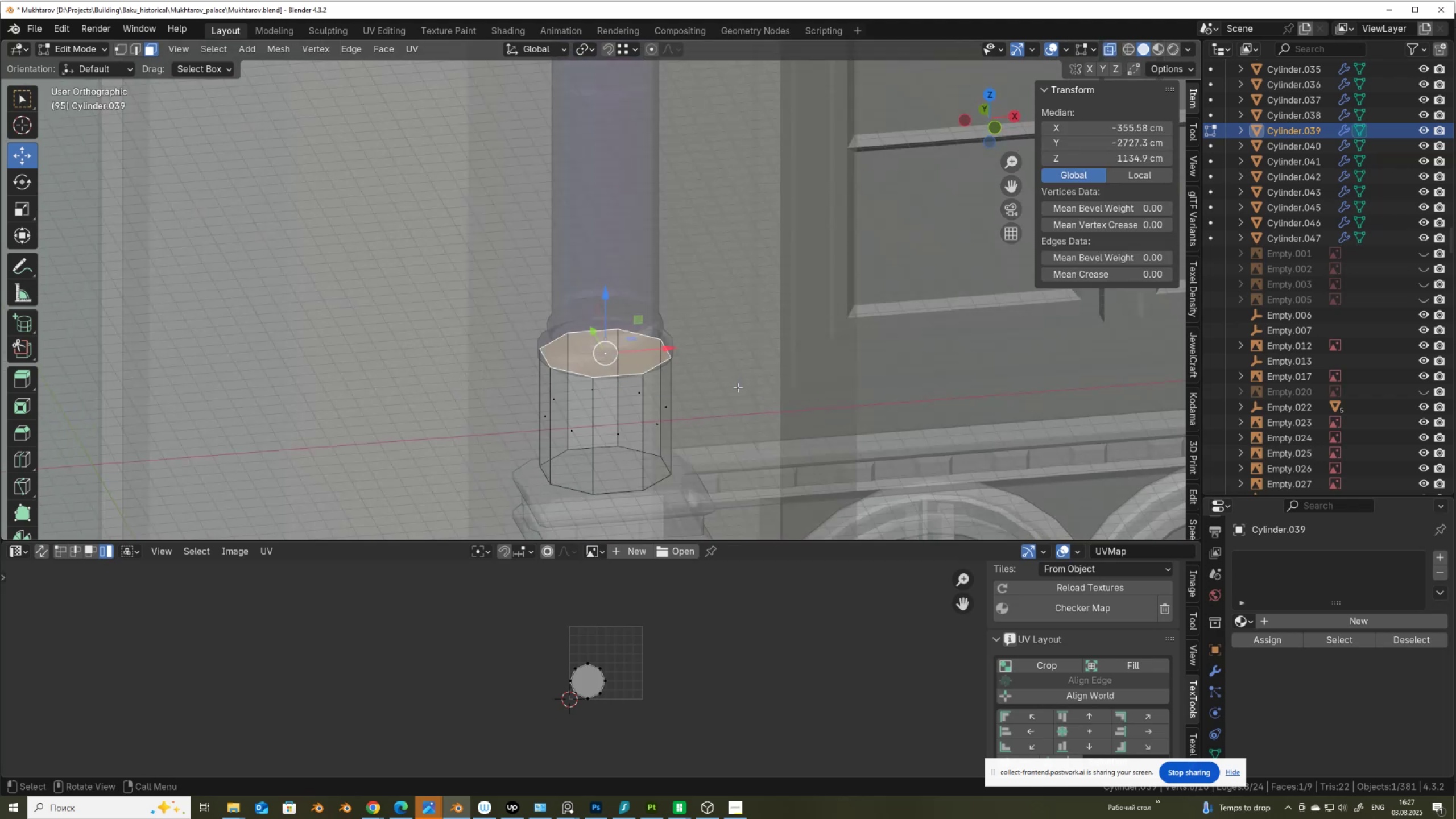 
key(Alt+Z)
 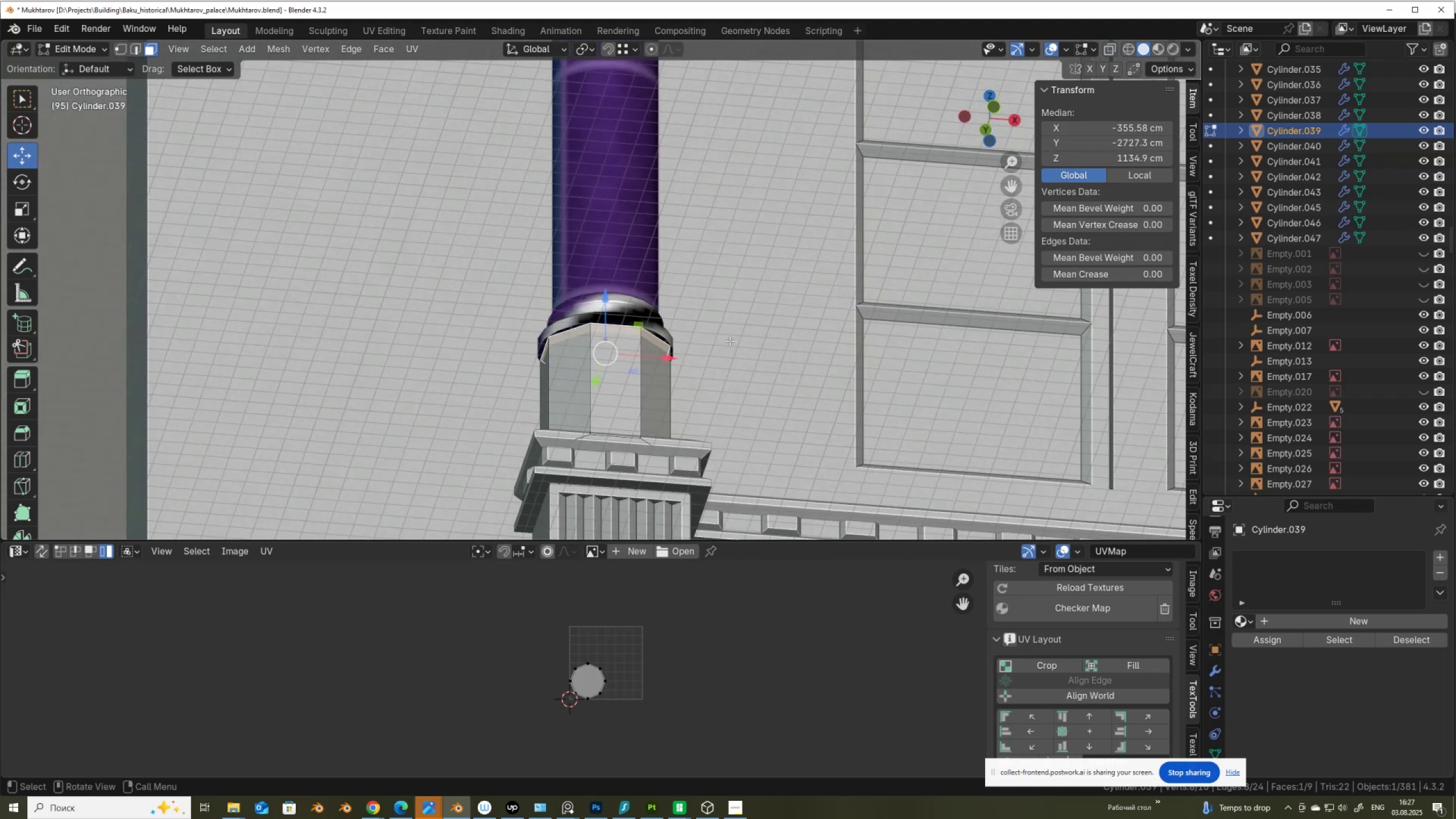 
key(Alt+AltLeft)
 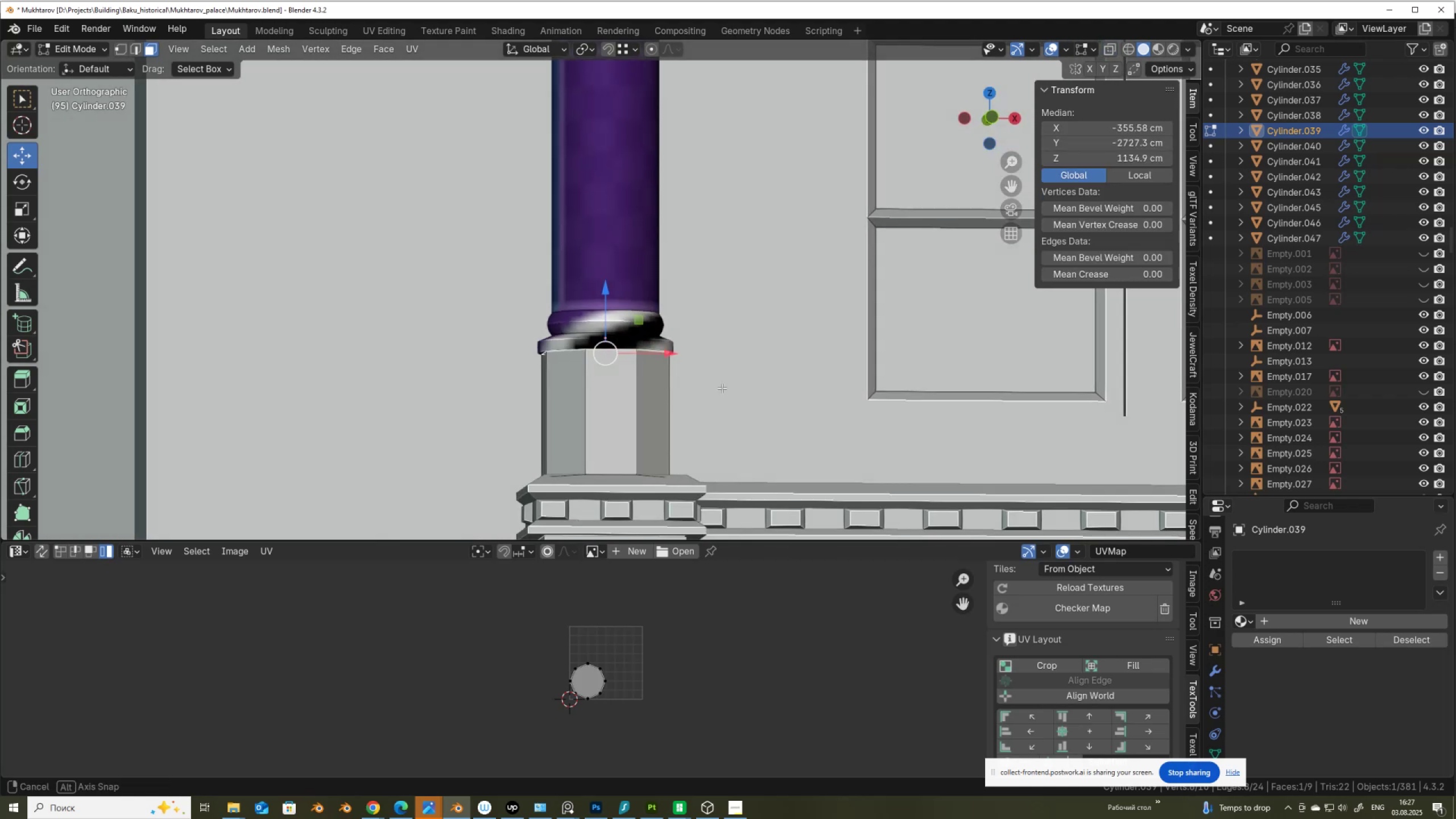 
key(X)
 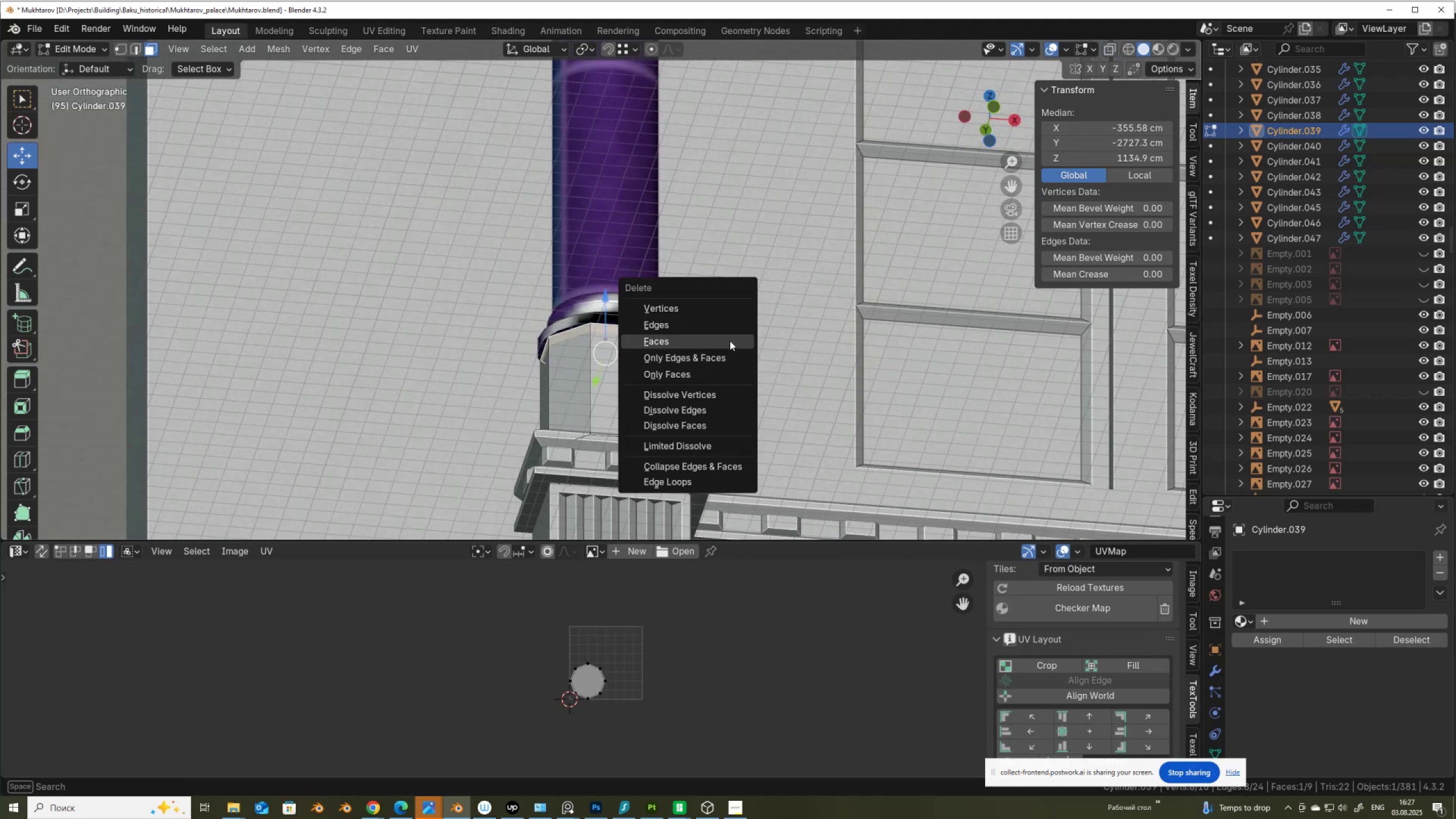 
left_click([730, 341])
 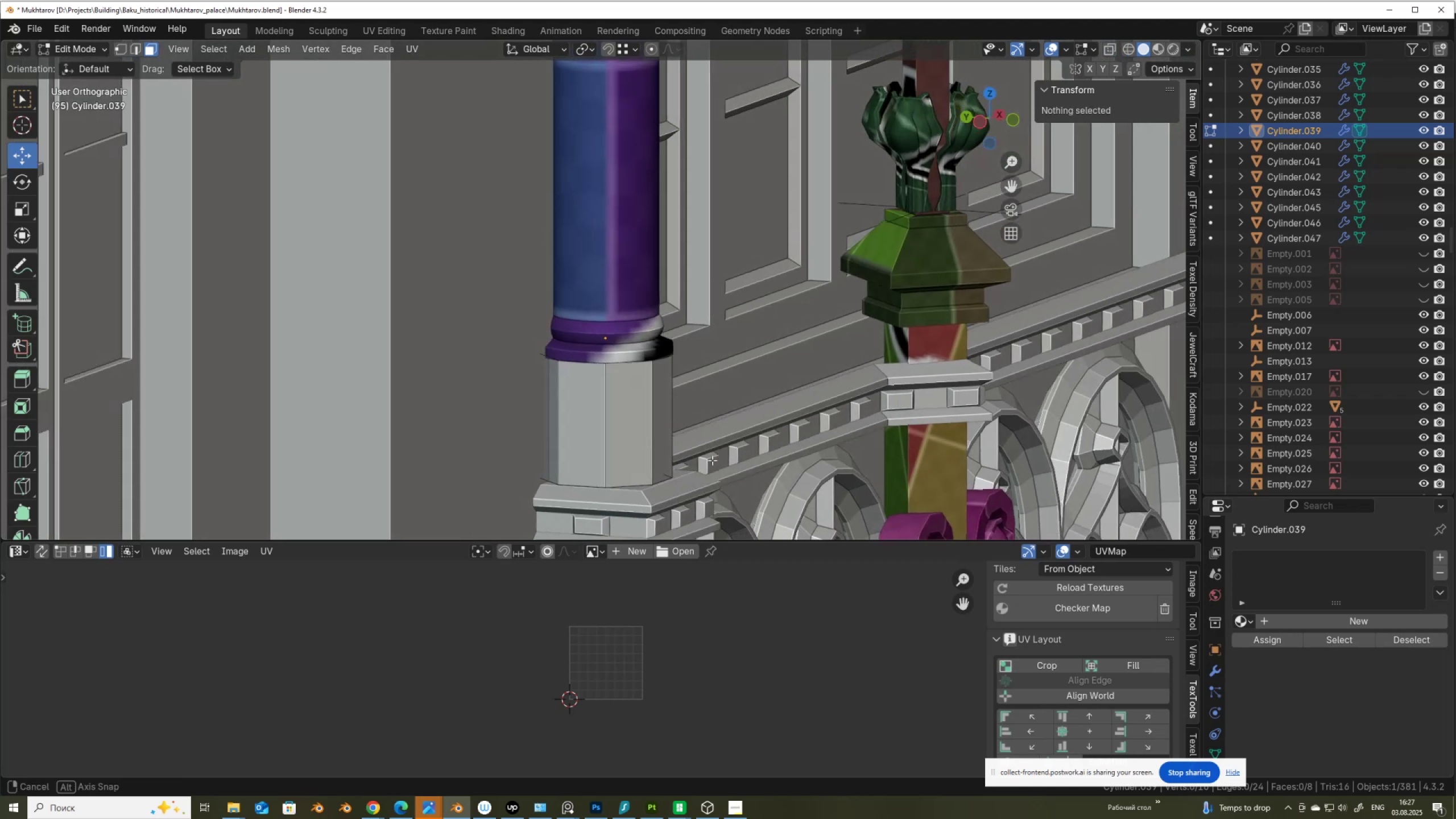 
key(Alt+AltLeft)
 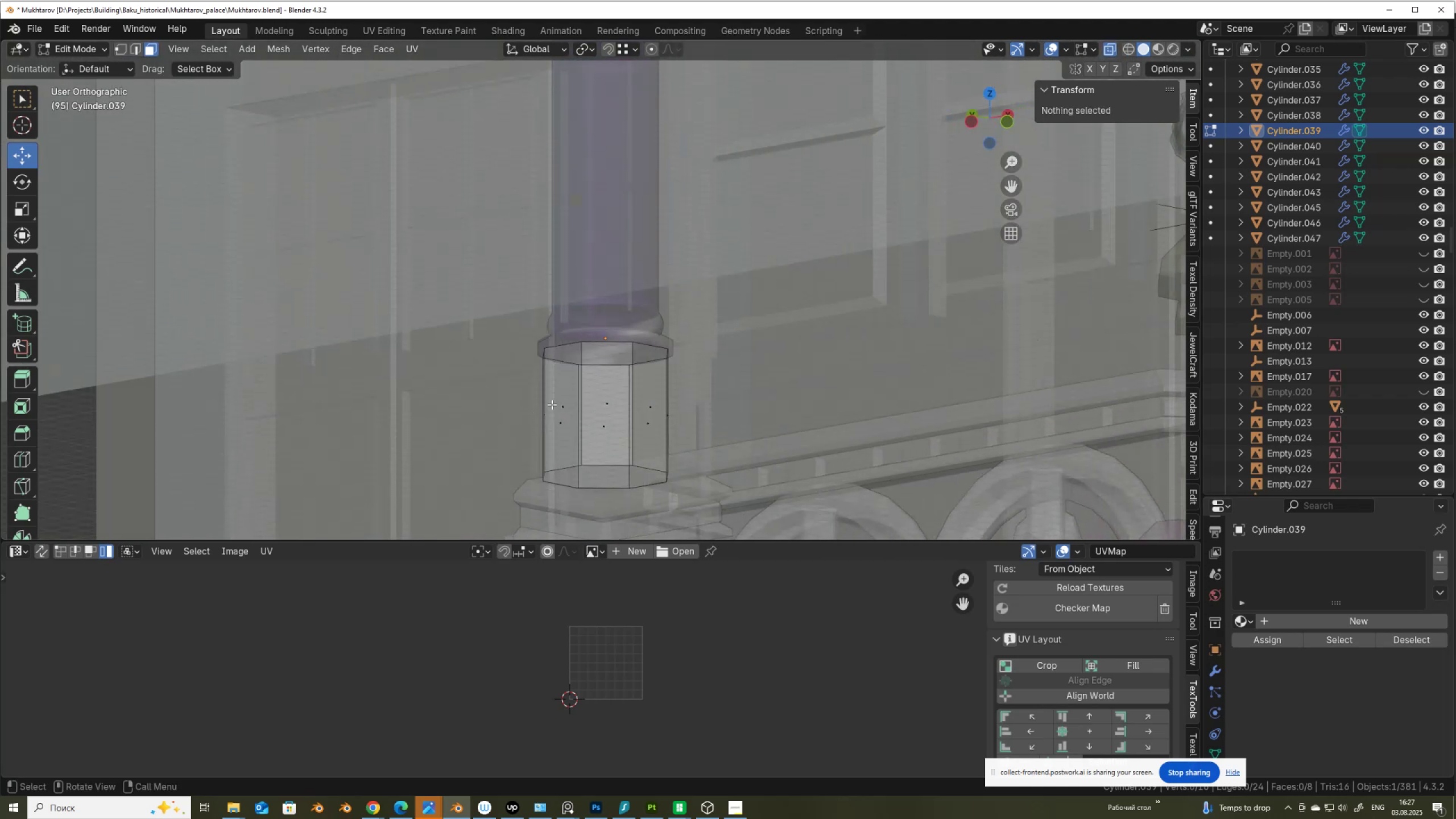 
key(Alt+Z)
 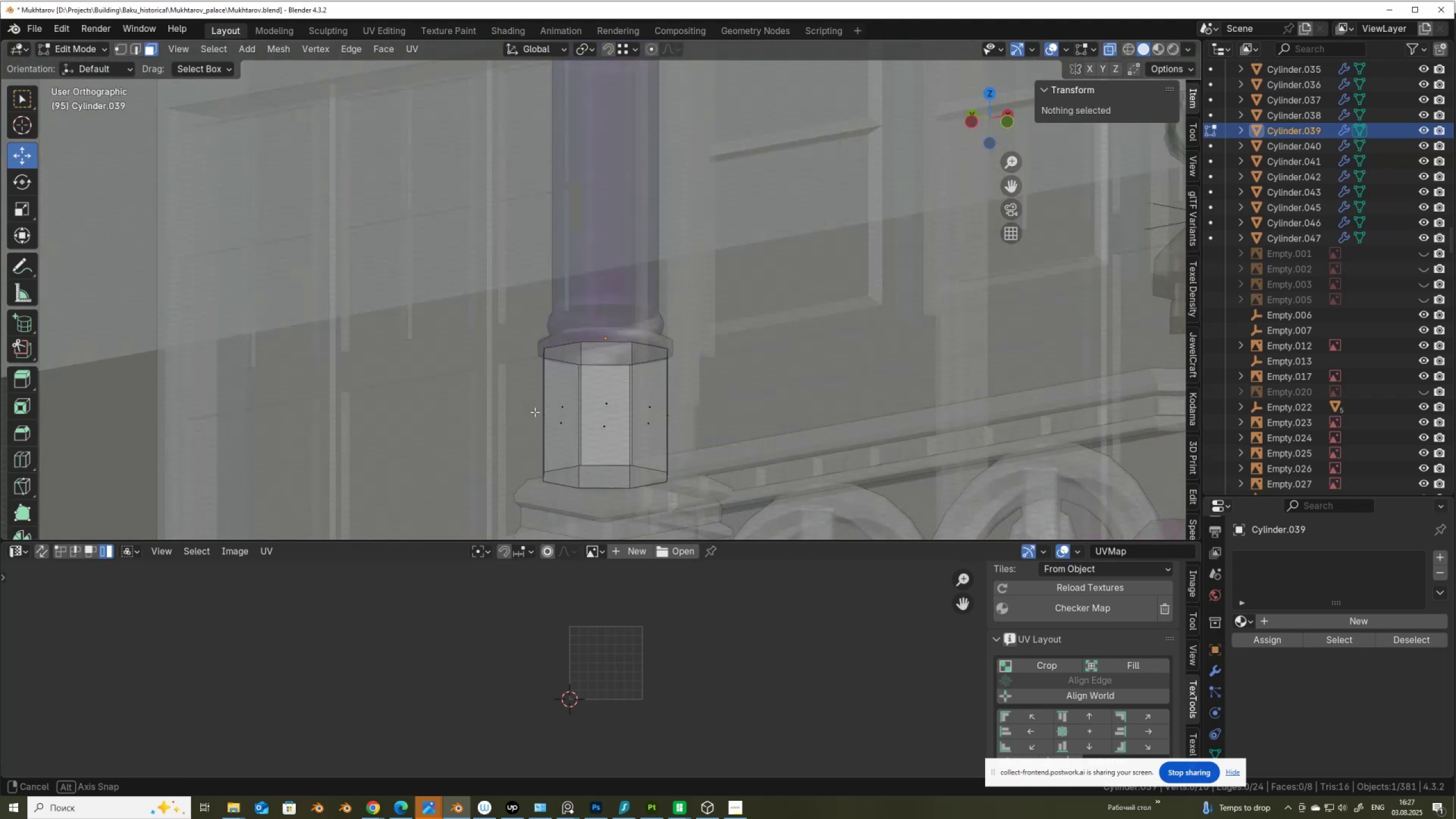 
left_click([559, 400])
 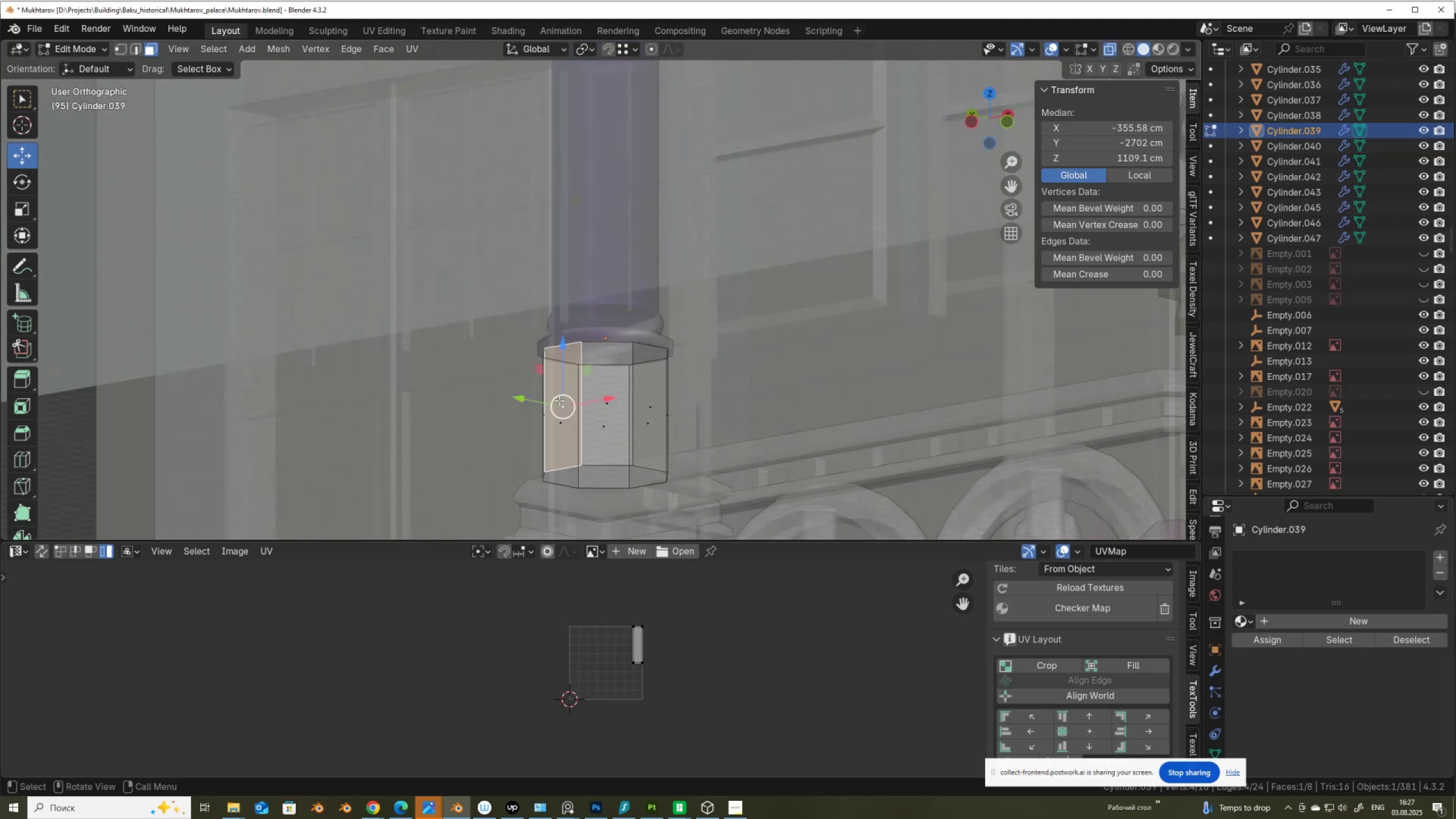 
type(zx)
 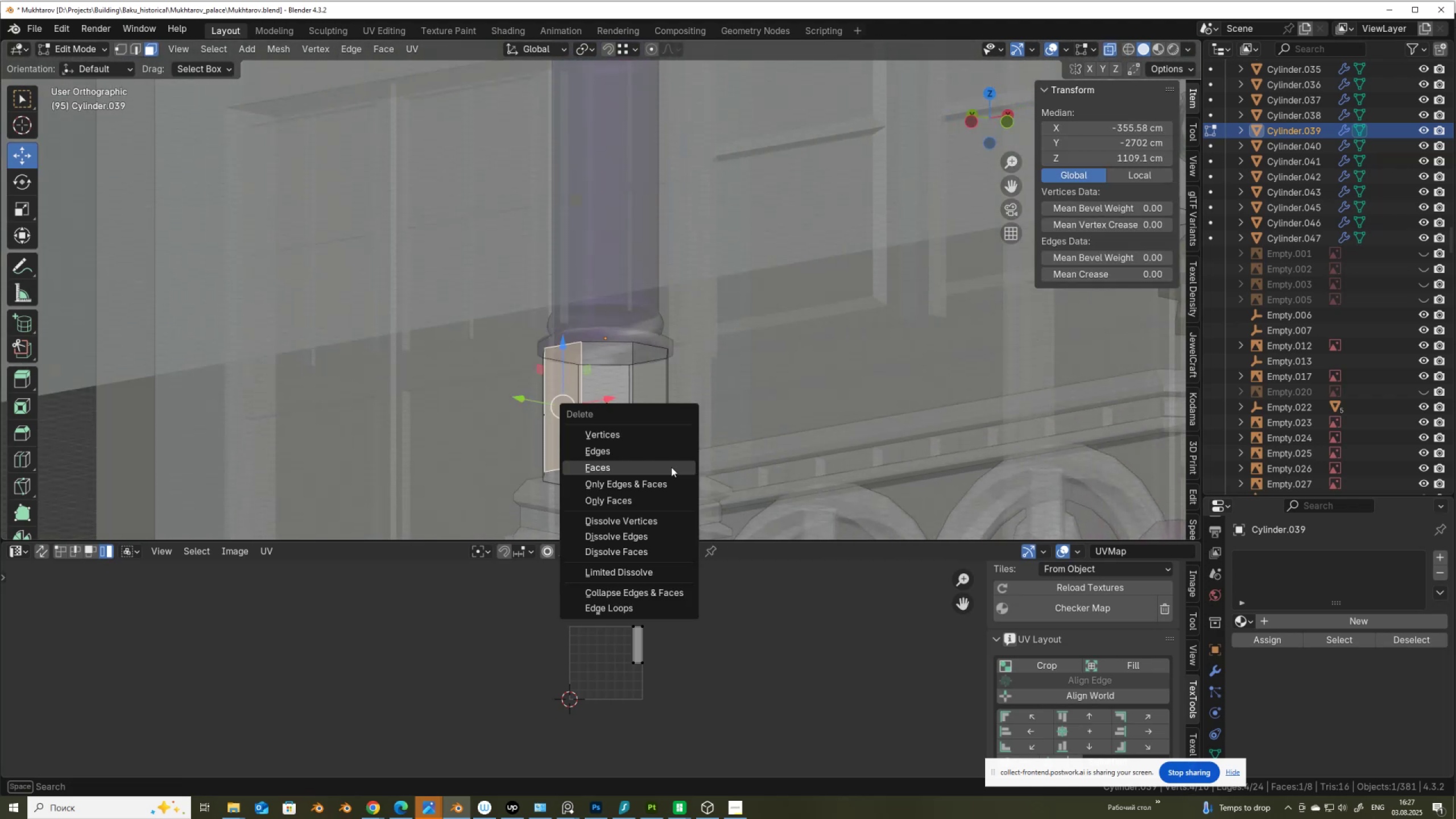 
left_click([671, 467])
 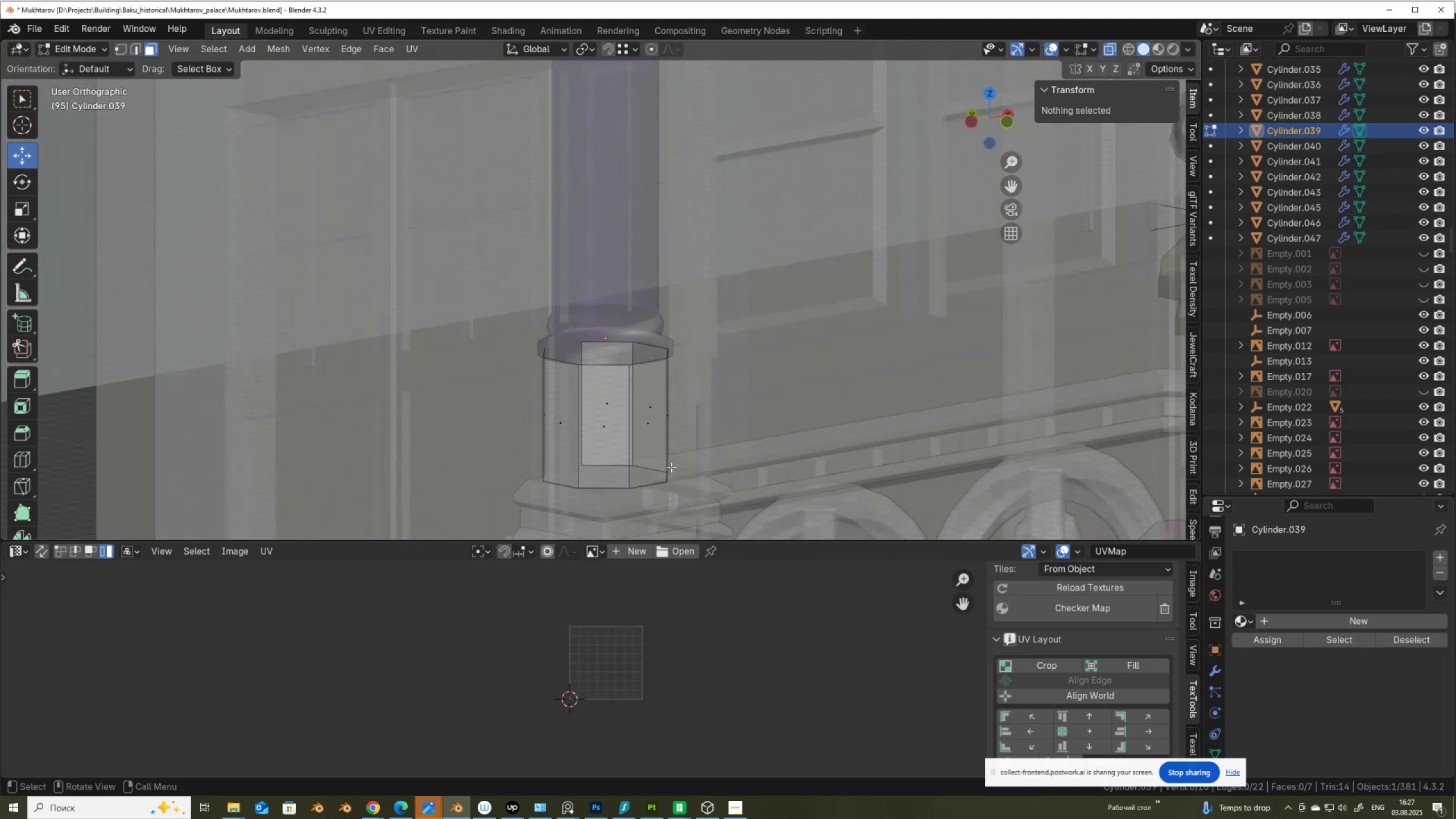 
type(zau)
 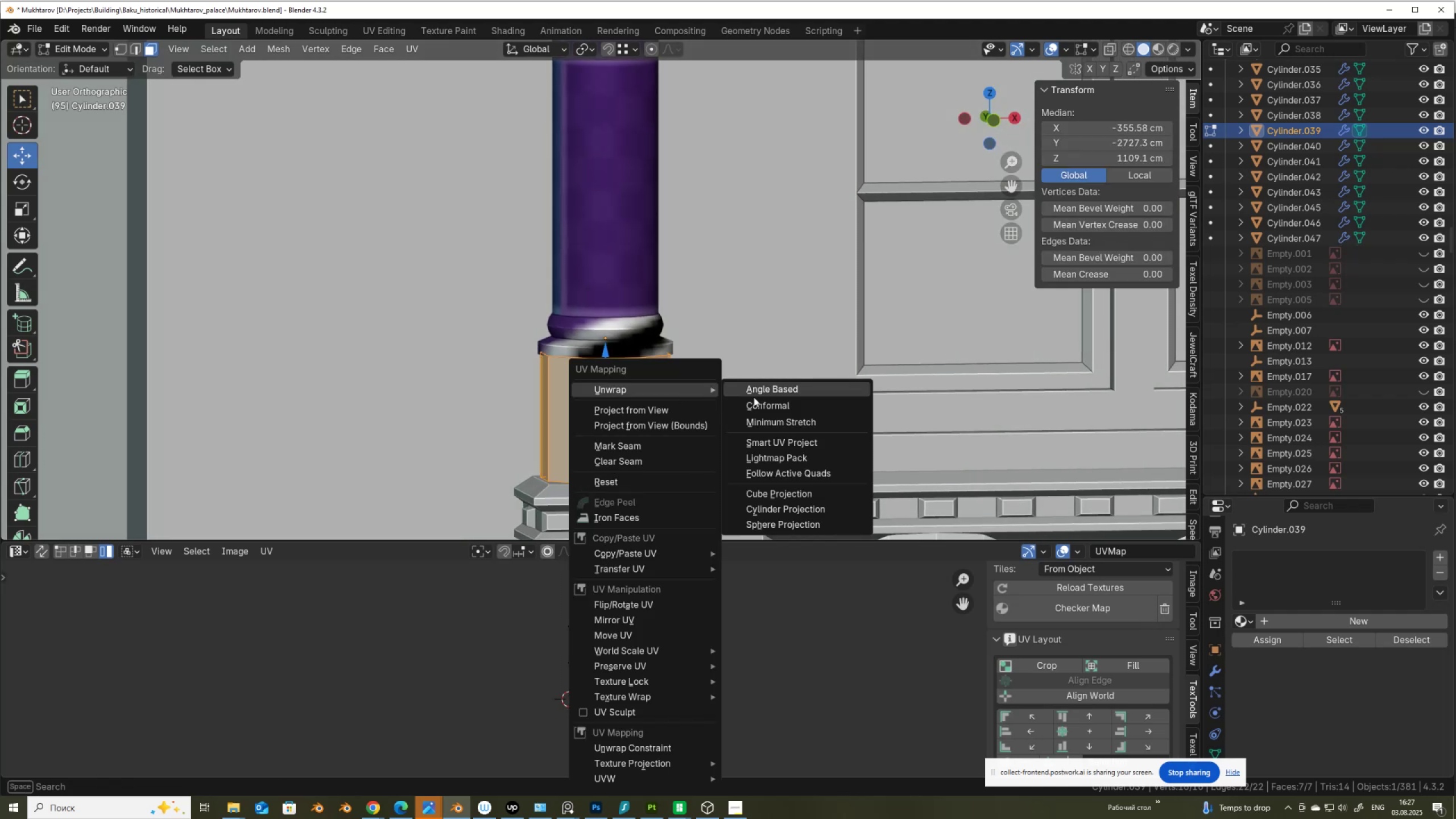 
key(Alt+AltLeft)
 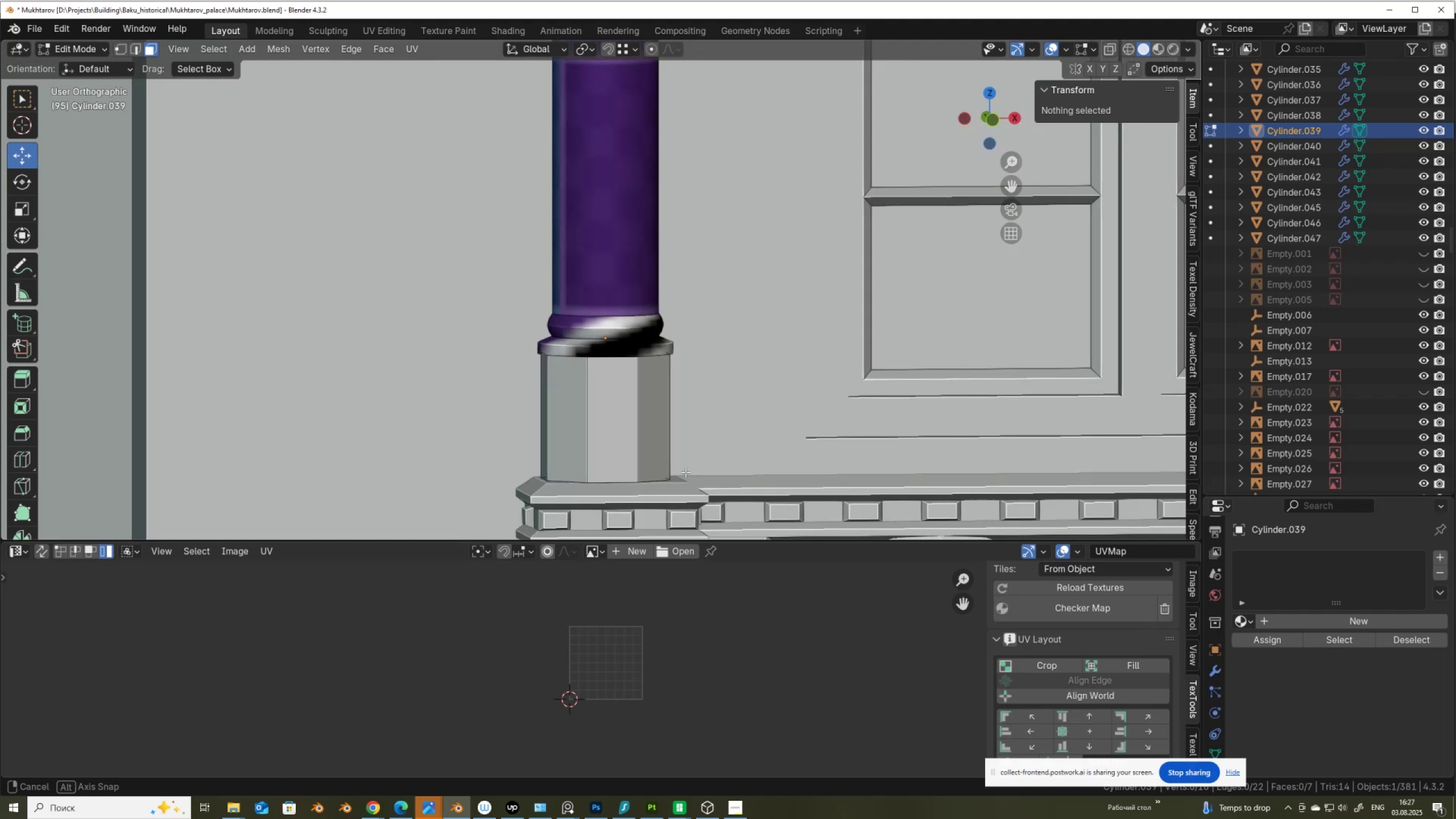 
left_click([760, 406])
 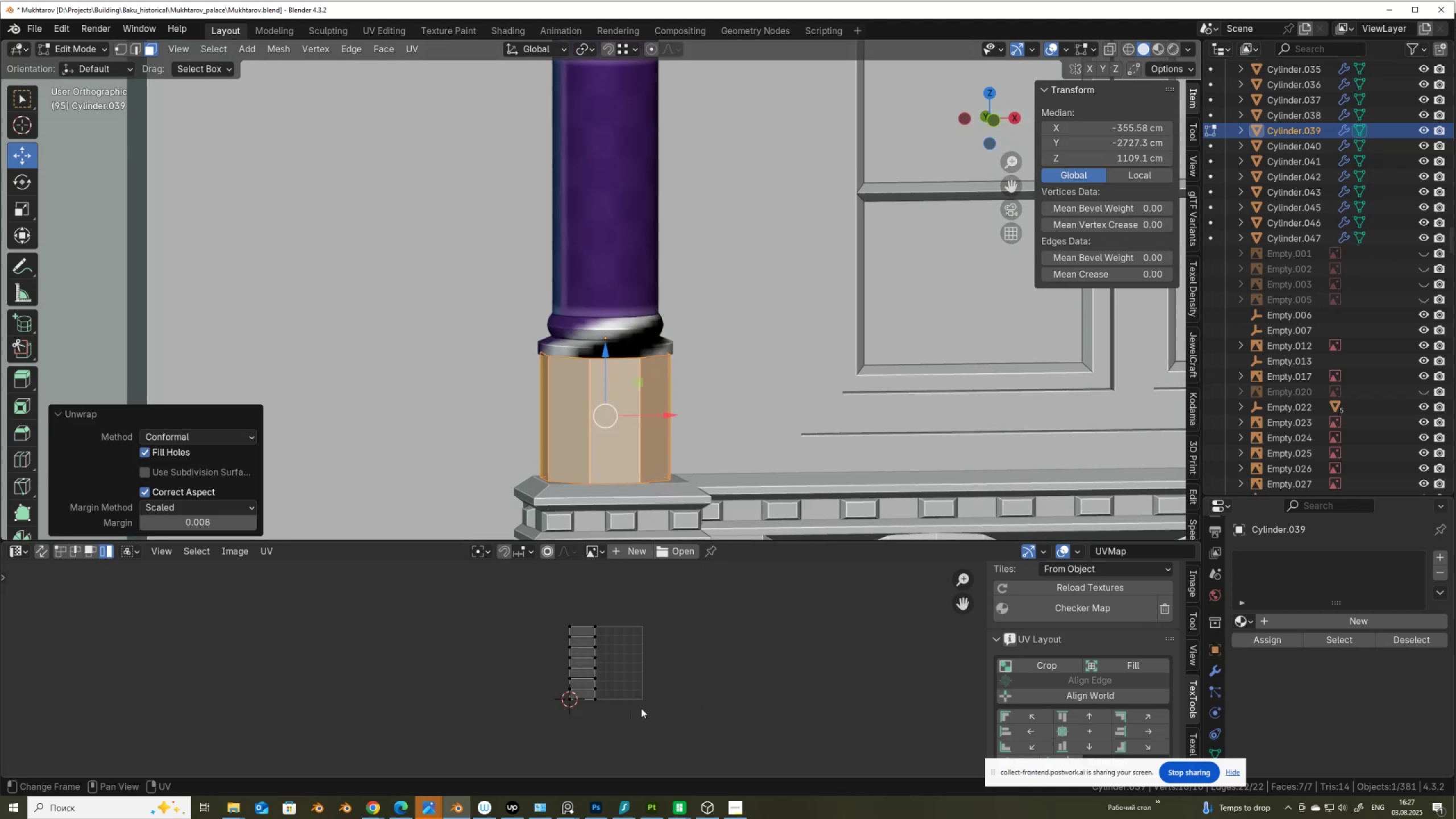 
type(as)
 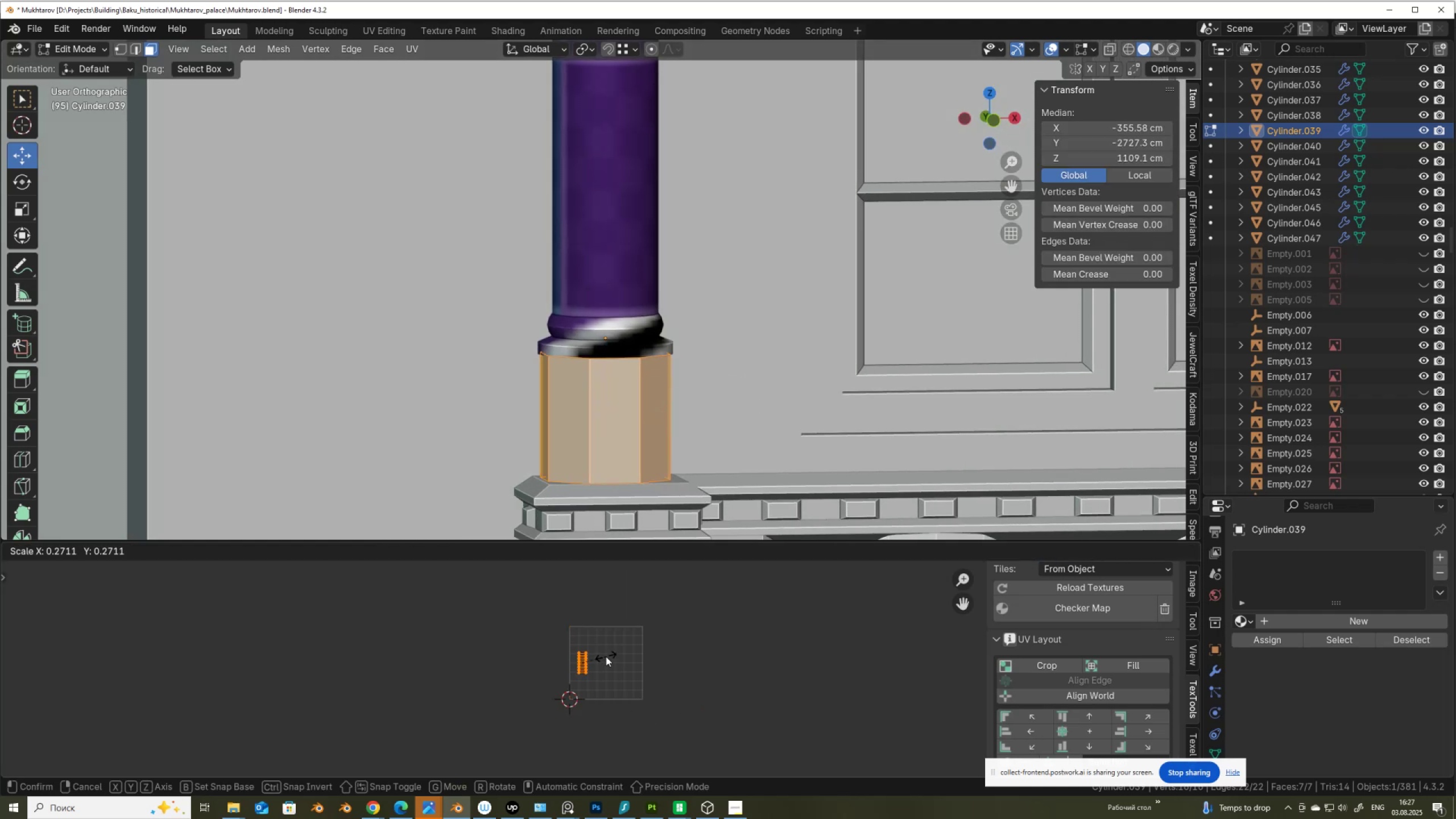 
left_click([606, 656])
 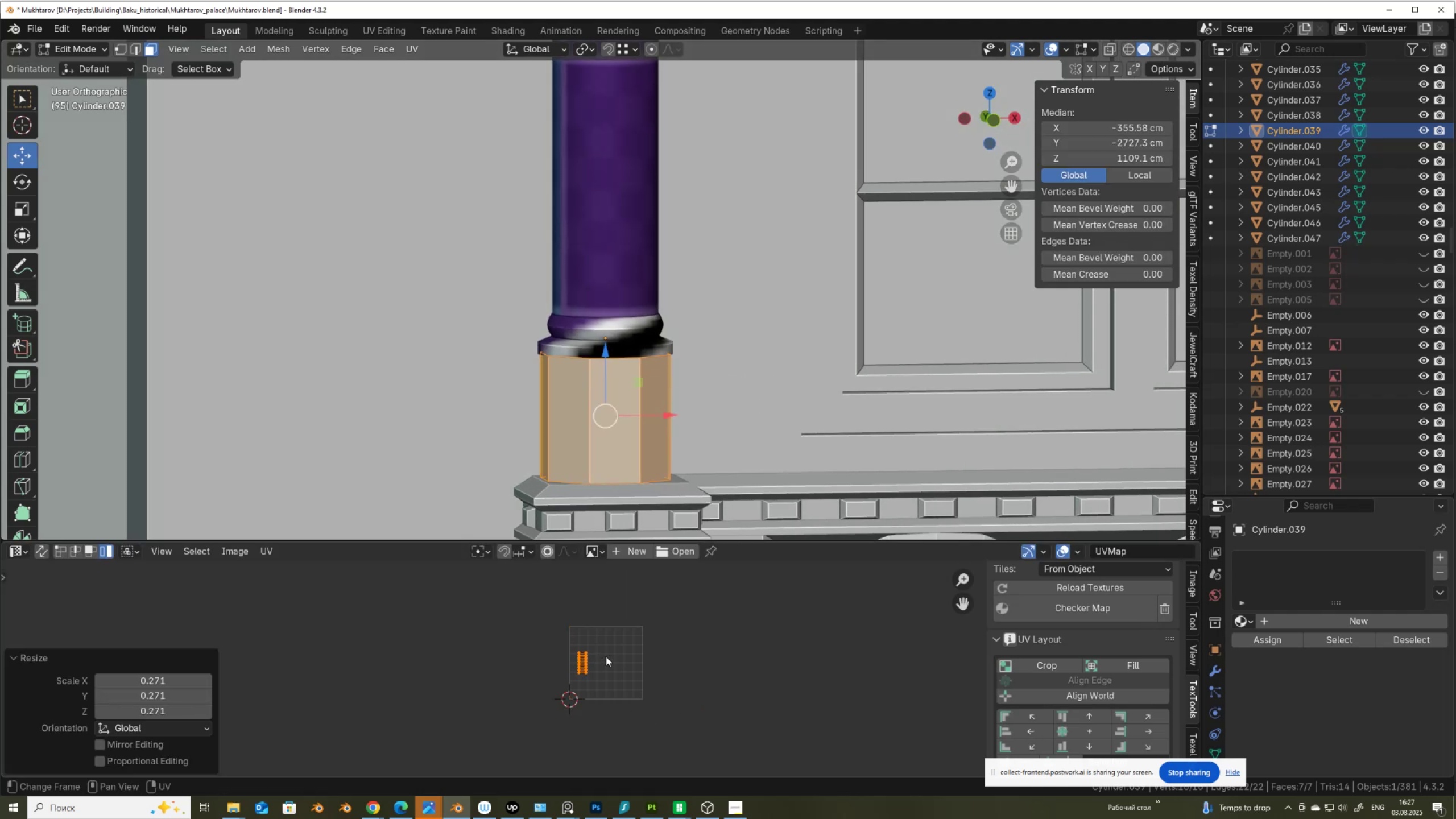 
key(G)
 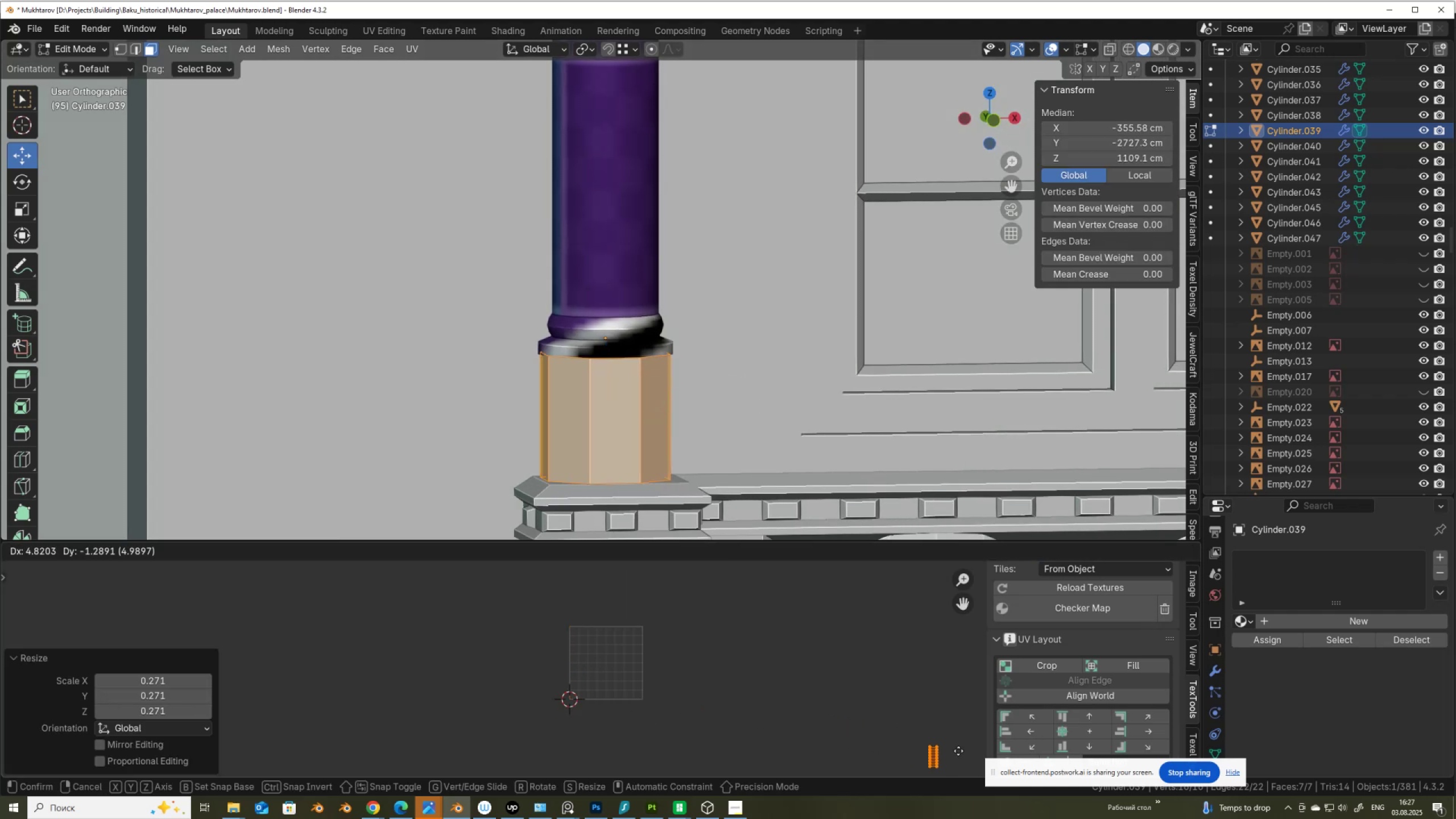 
left_click([958, 751])
 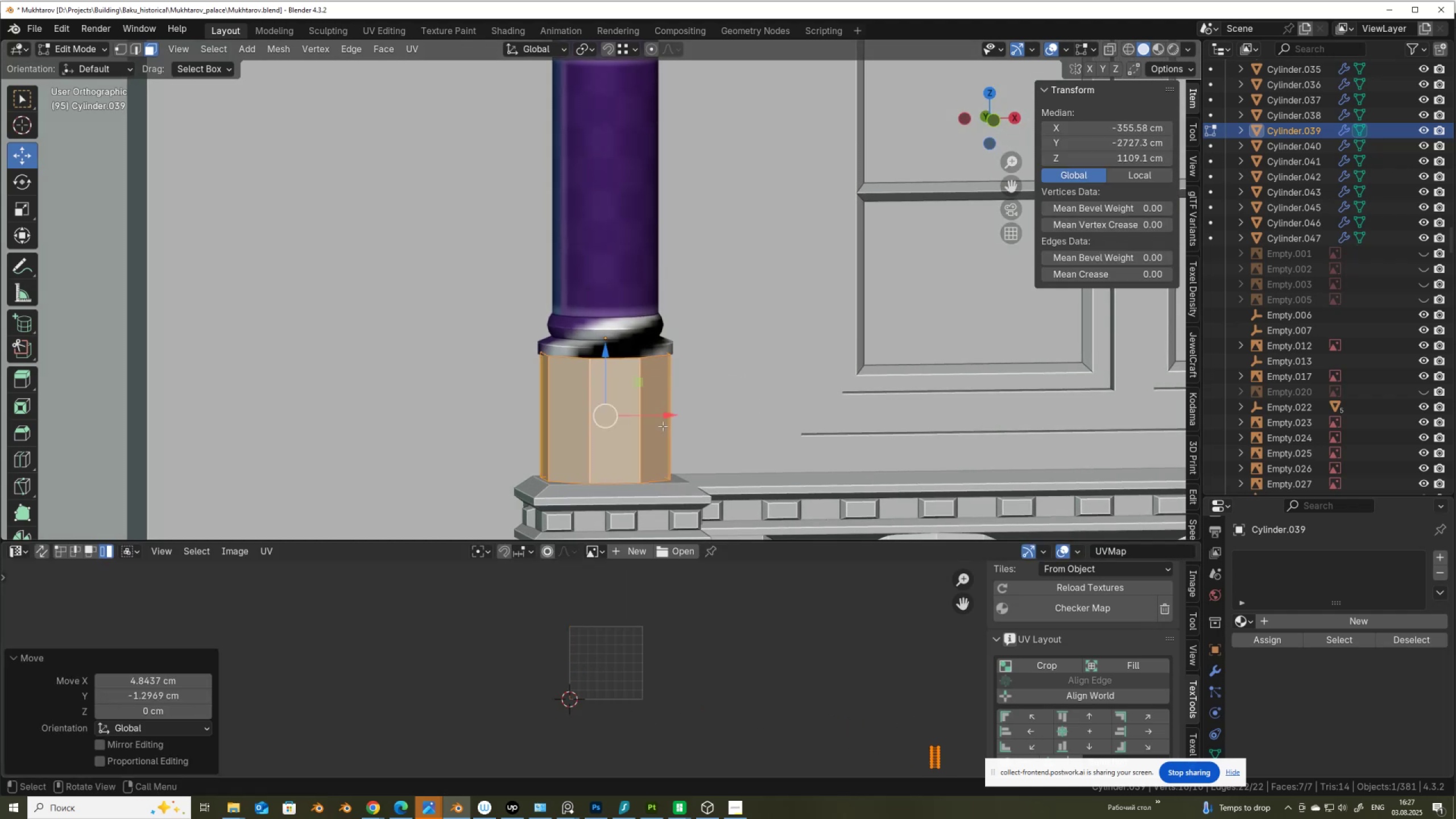 
key(Tab)
 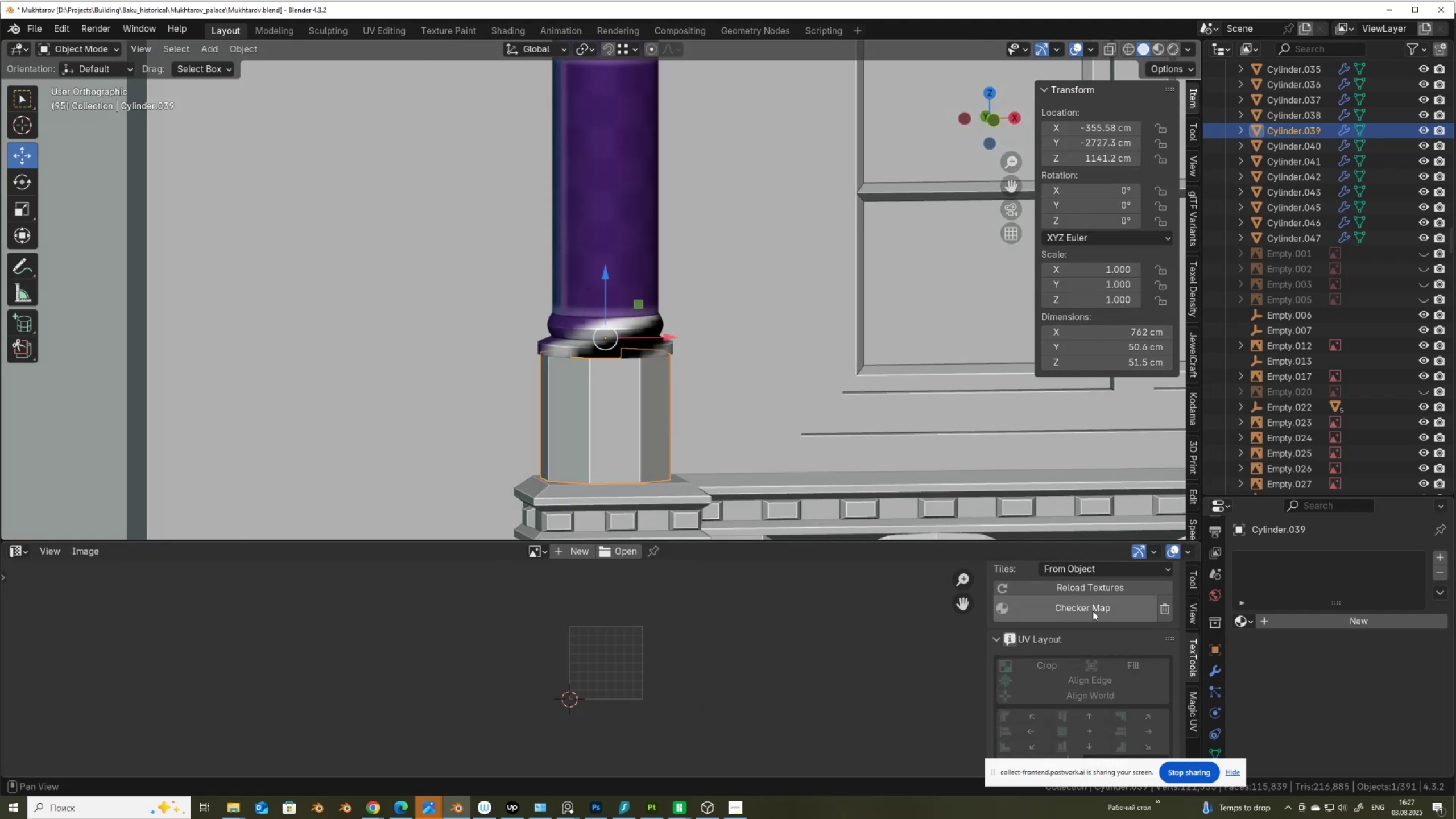 
double_click([1093, 611])
 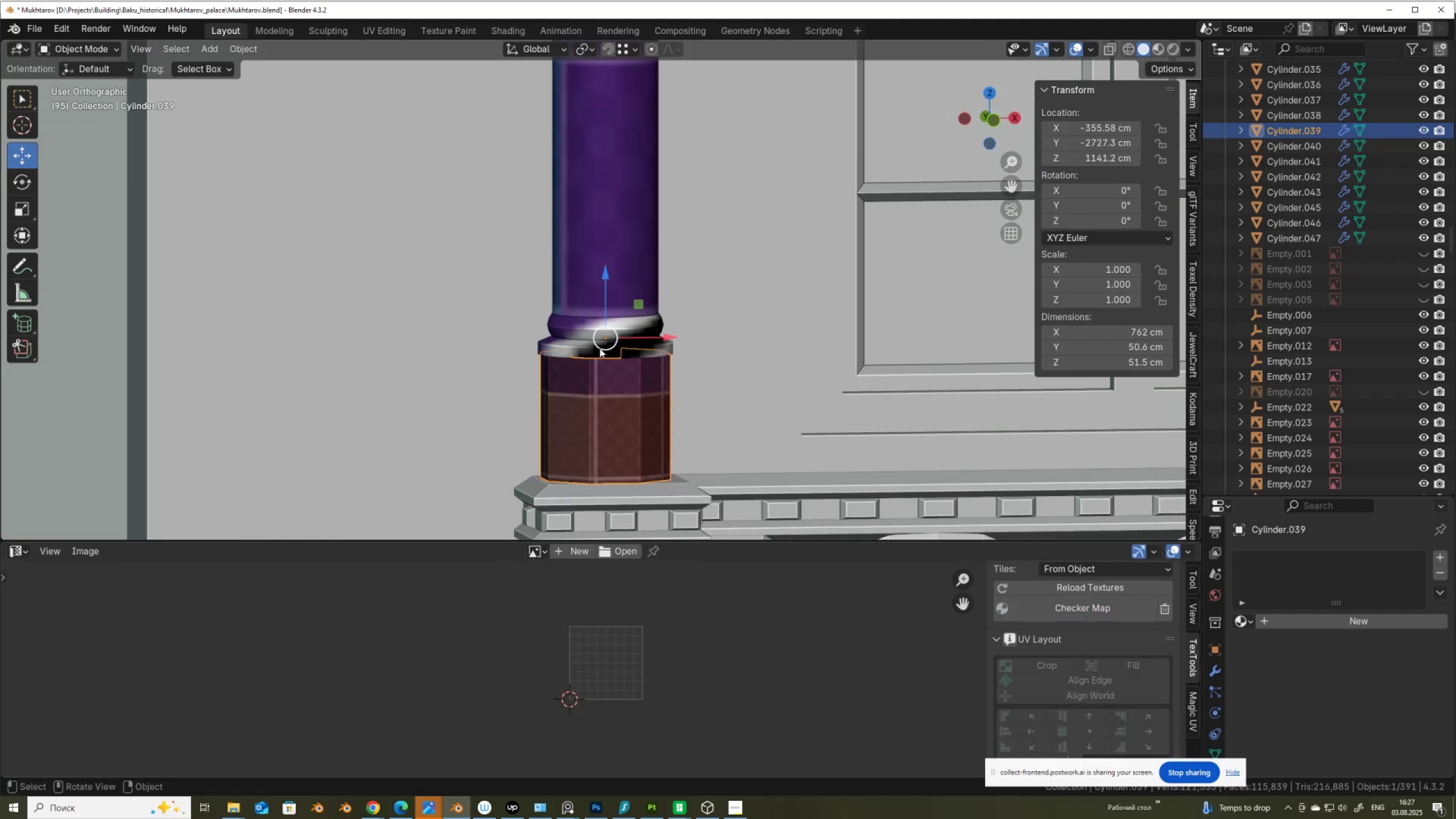 
scroll: coordinate [599, 348], scroll_direction: down, amount: 8.0
 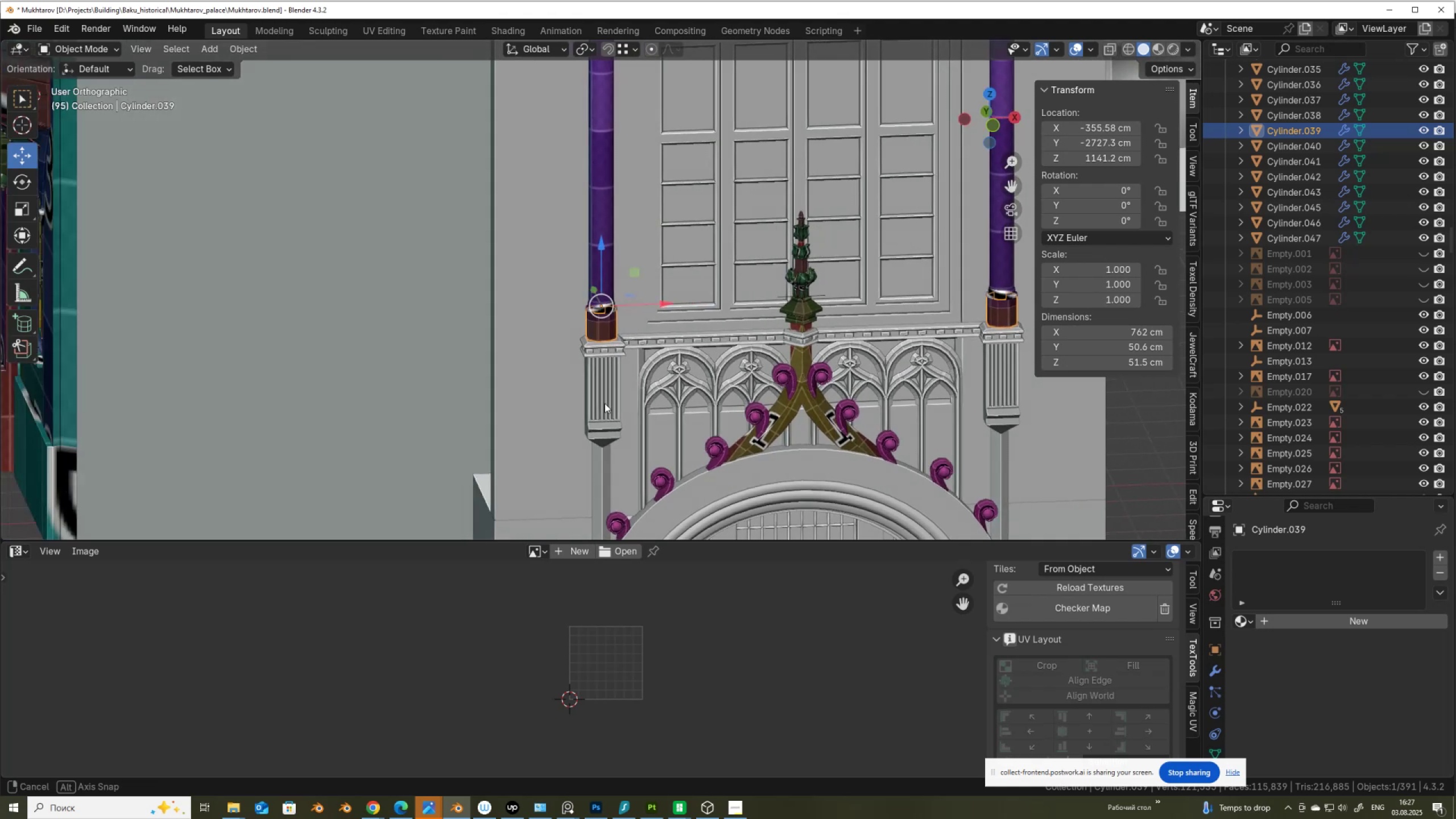 
scroll: coordinate [607, 405], scroll_direction: up, amount: 2.0
 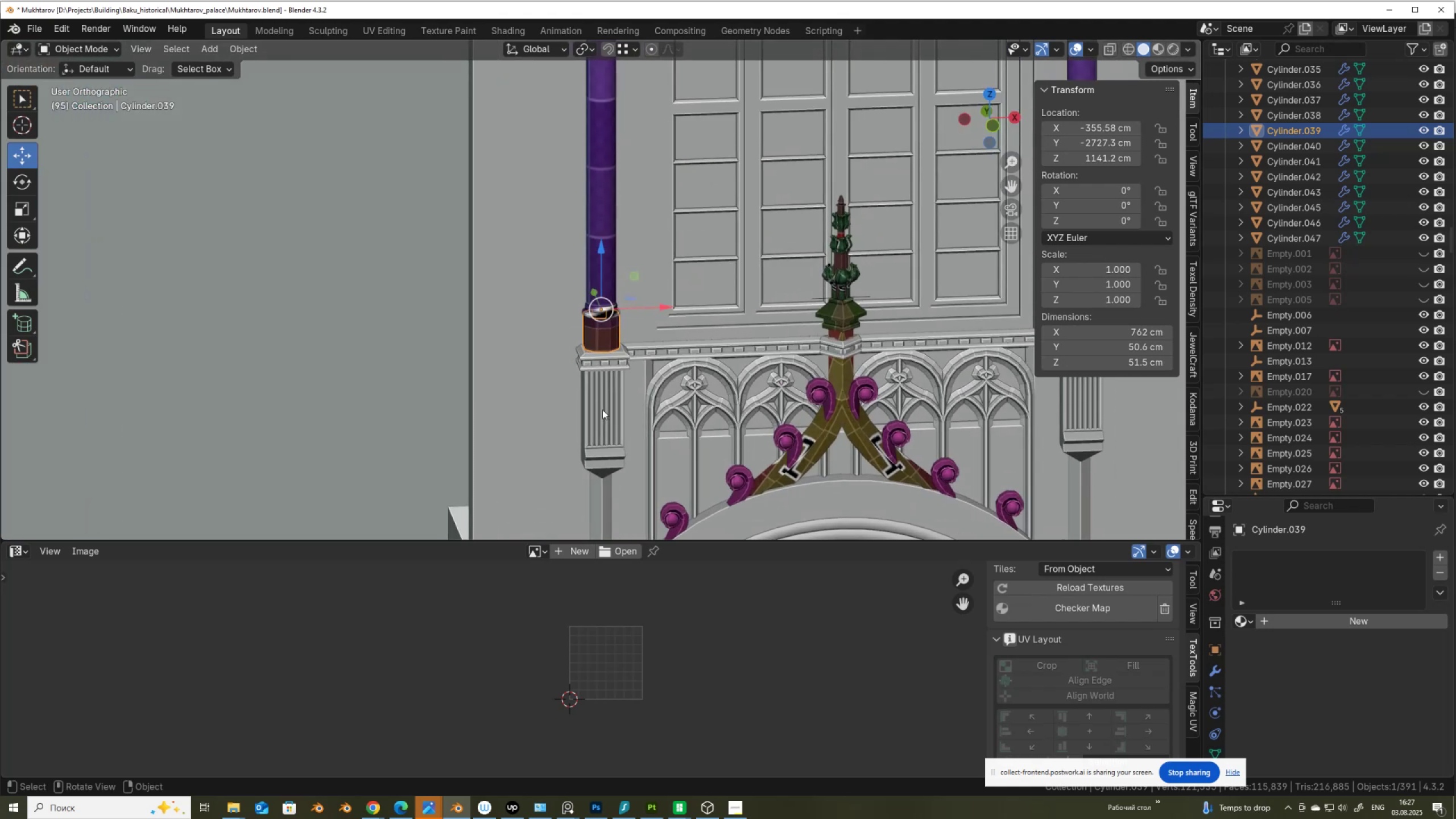 
left_click([602, 410])
 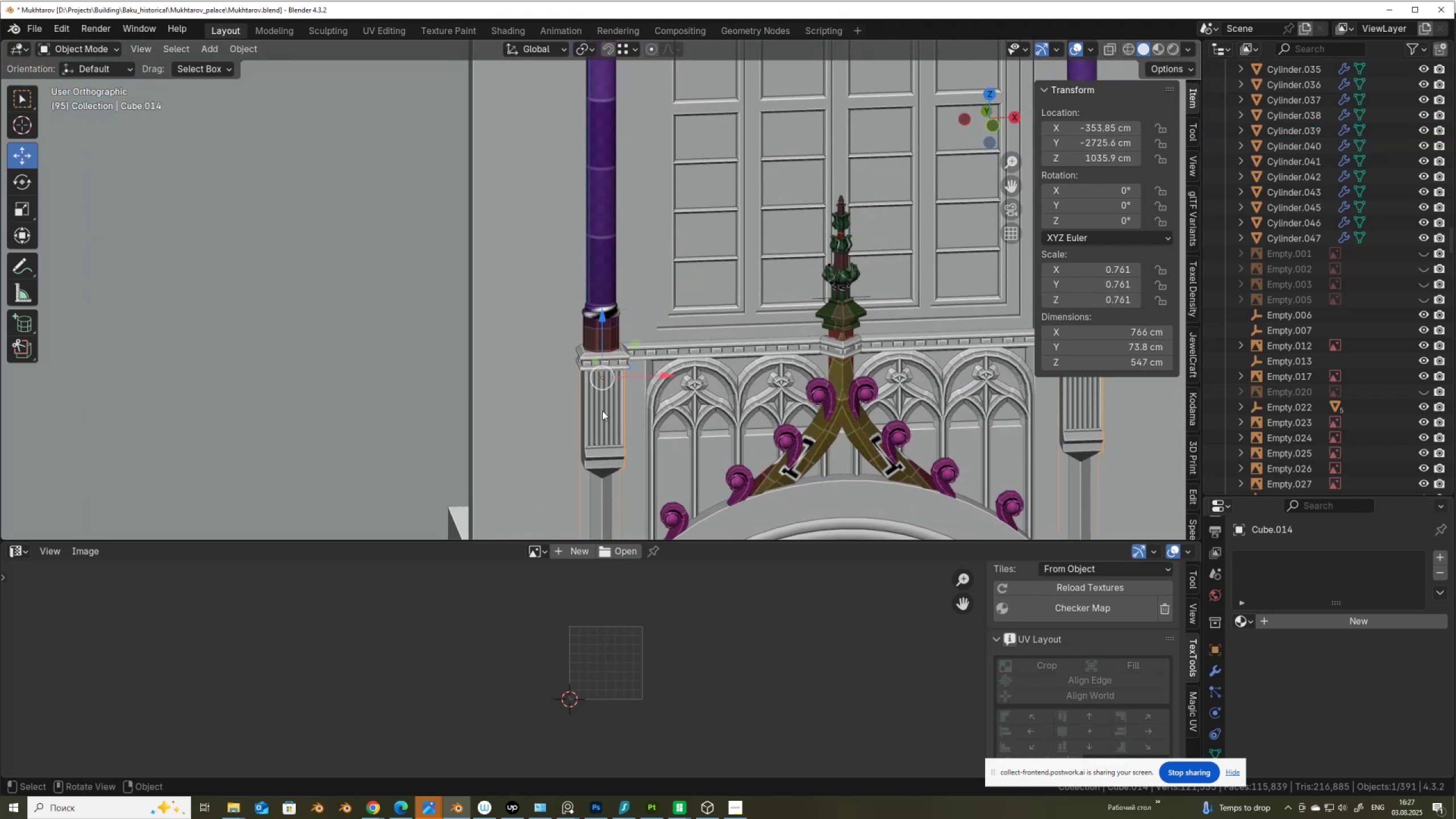 
hold_key(key=ShiftLeft, duration=0.57)
 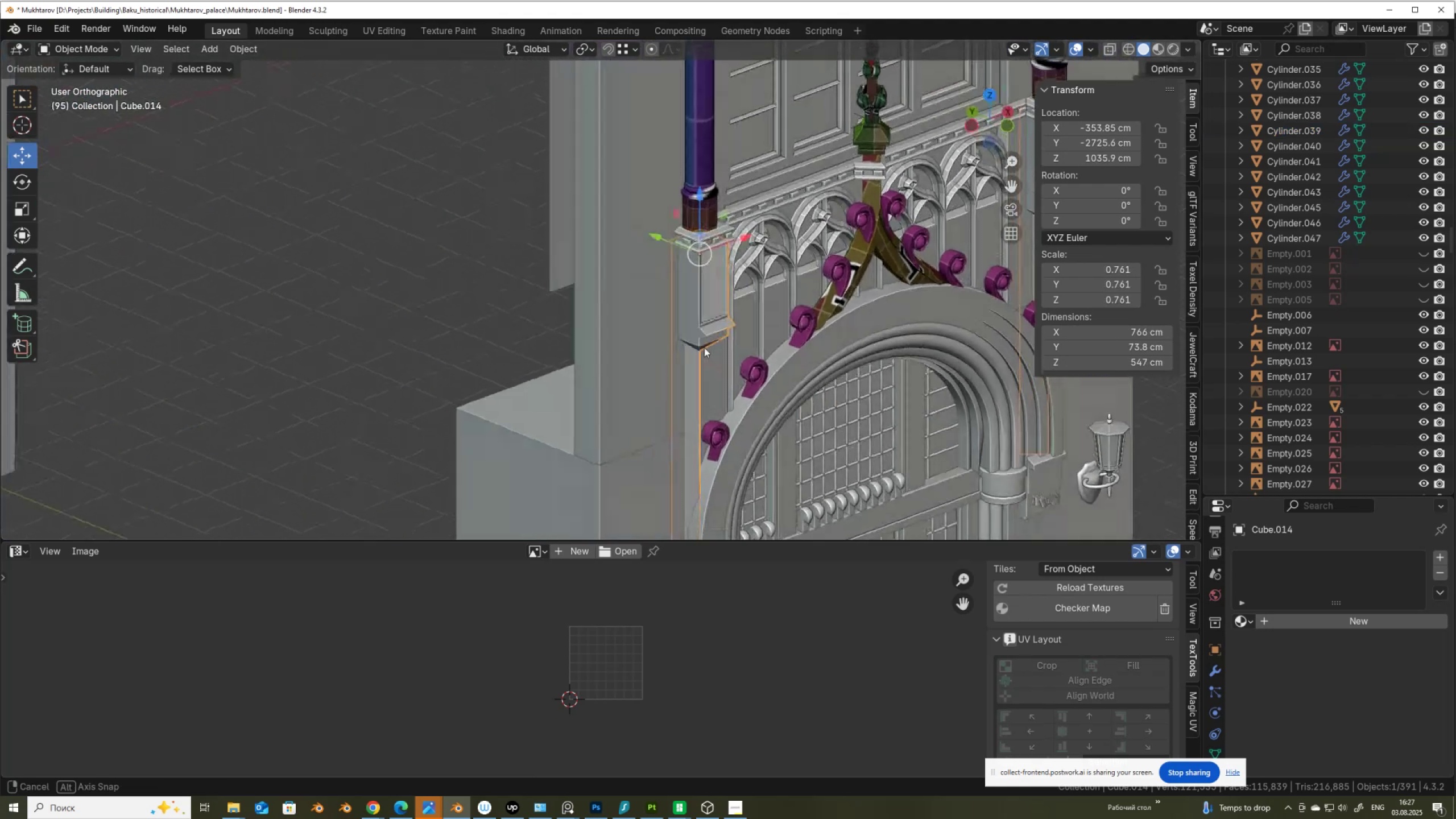 
hold_key(key=ShiftLeft, duration=0.5)
 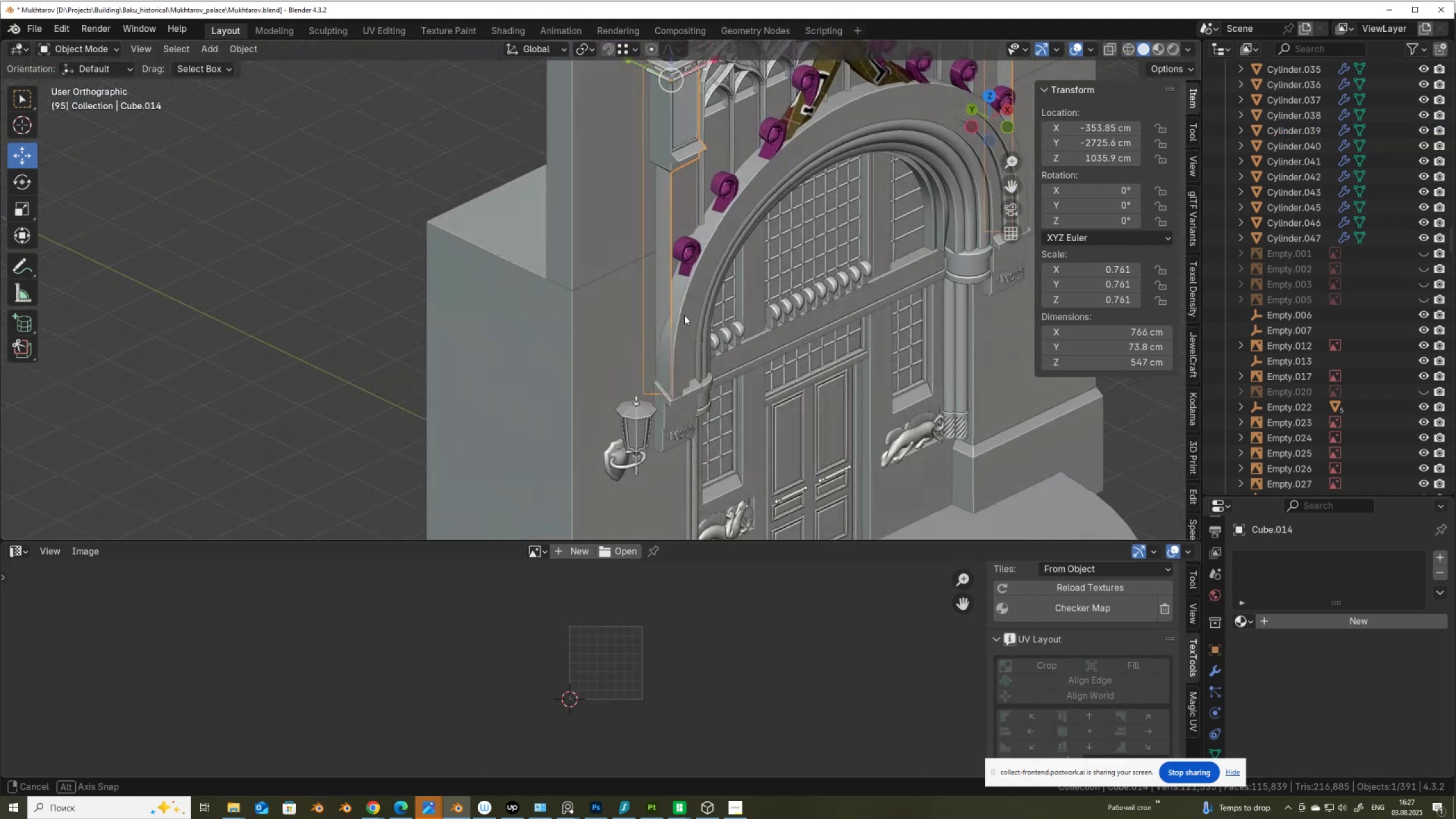 
key(Tab)
 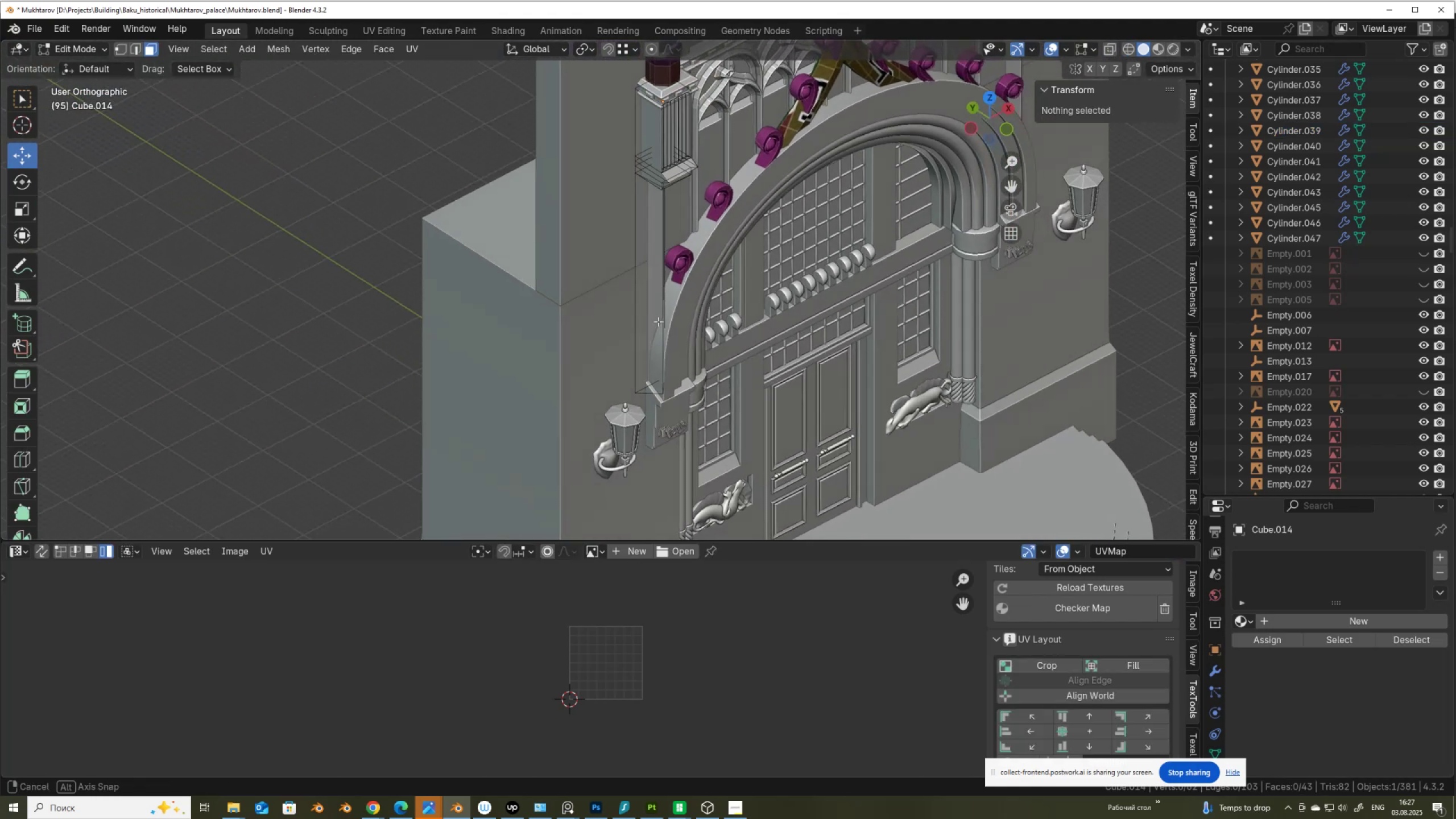 
key(Alt+Z)
 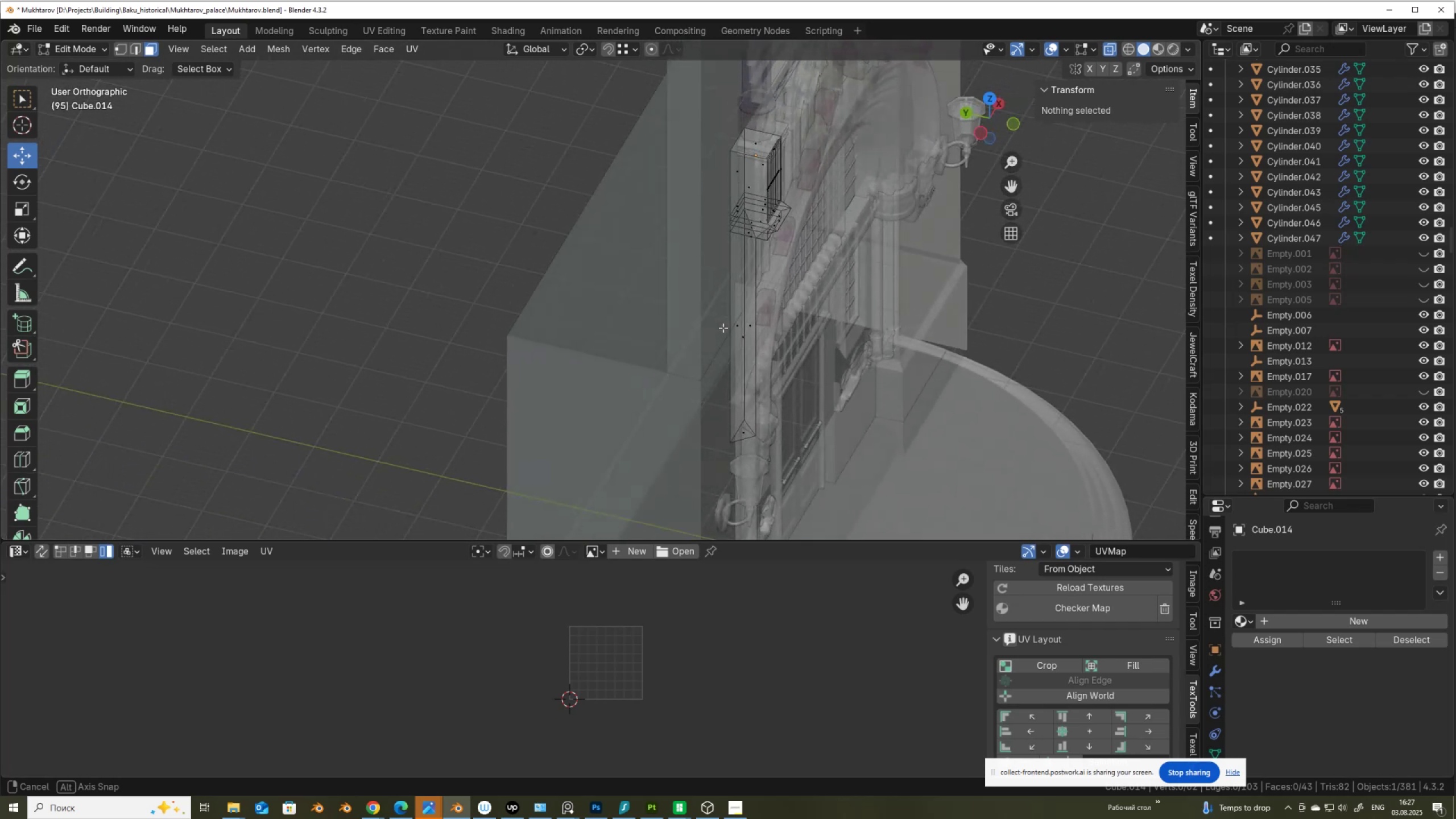 
key(Alt+AltLeft)
 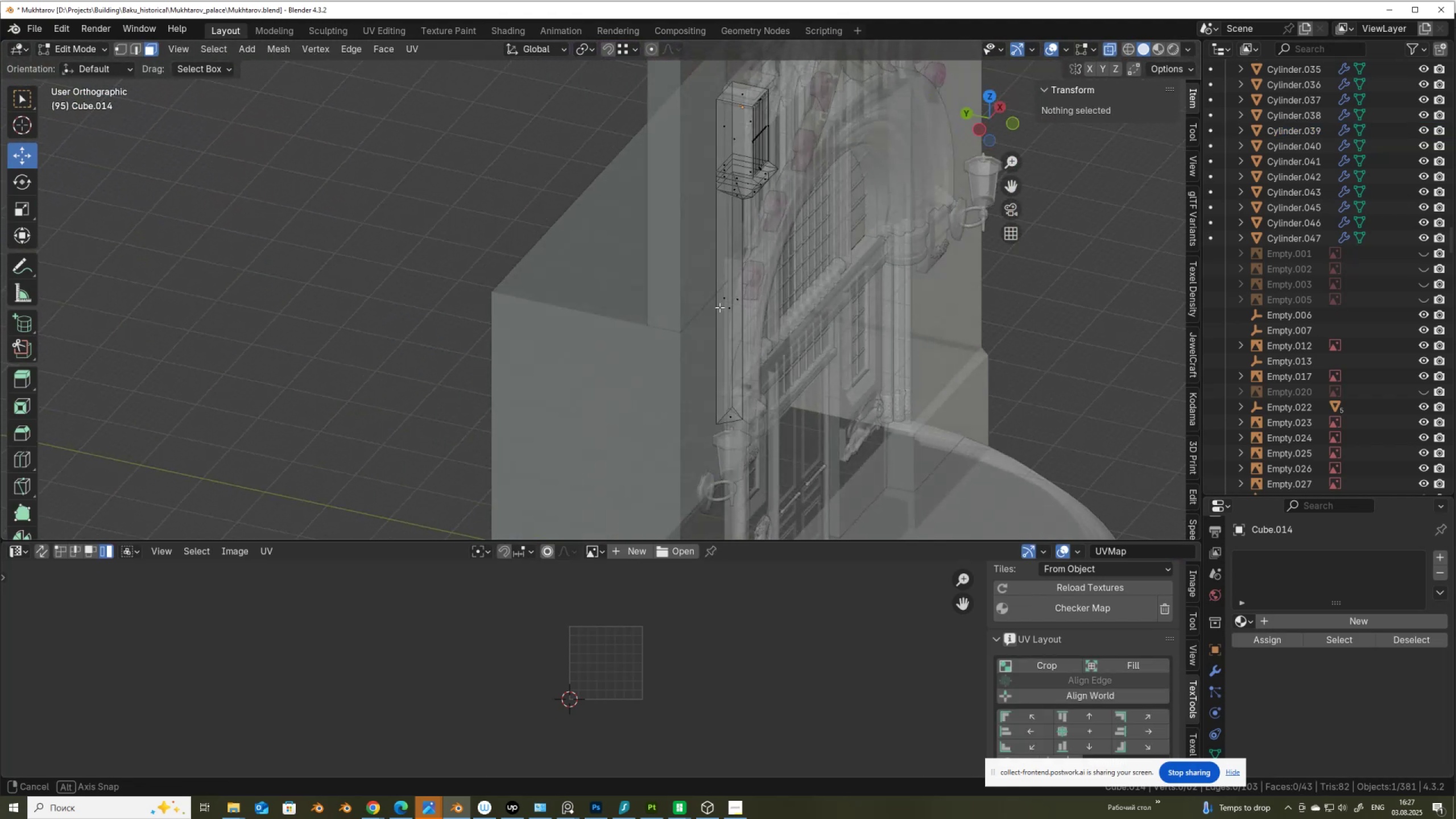 
key(3)
 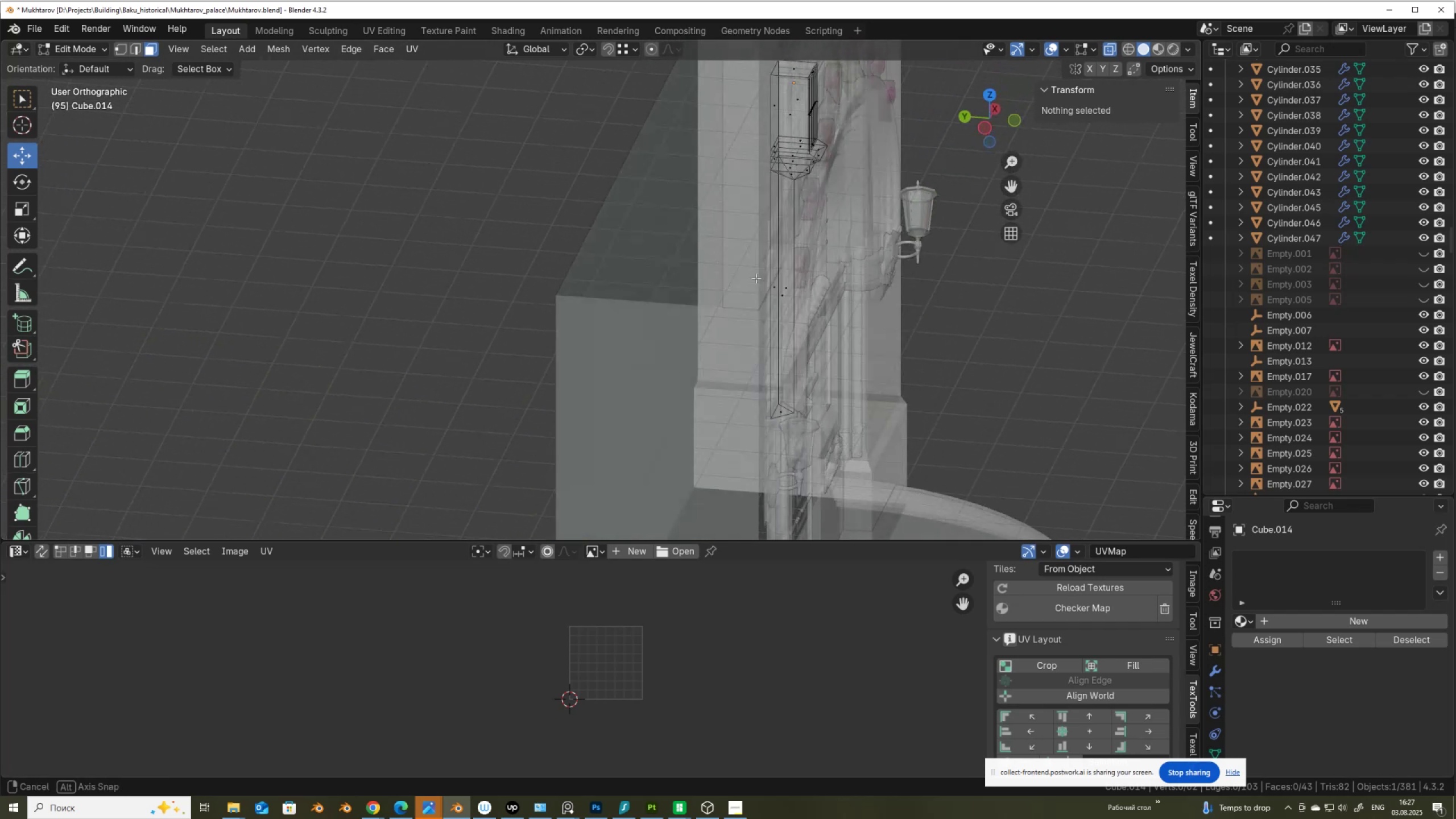 
hold_key(key=AltLeft, duration=0.32)
 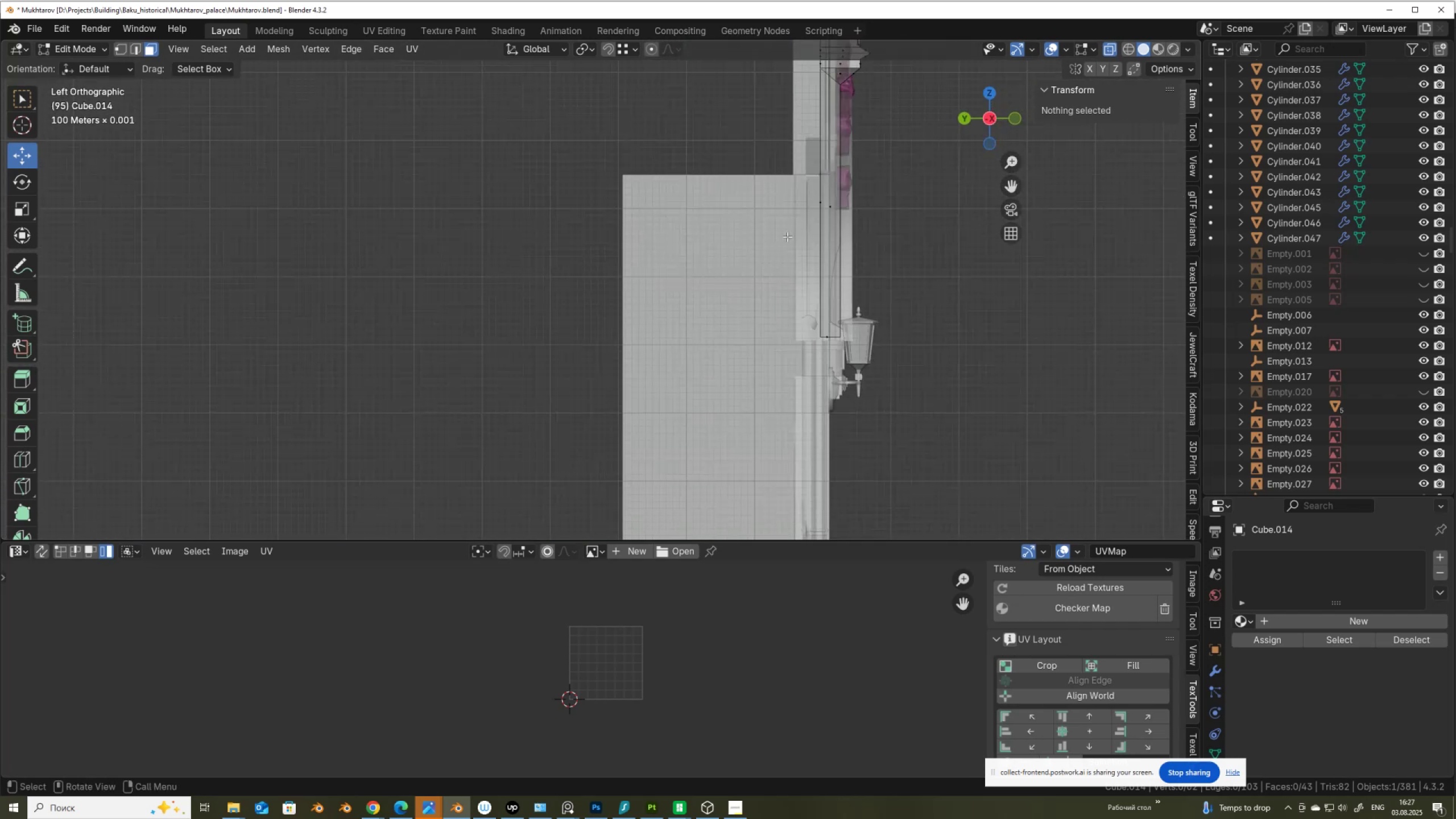 
scroll: coordinate [787, 235], scroll_direction: down, amount: 2.0
 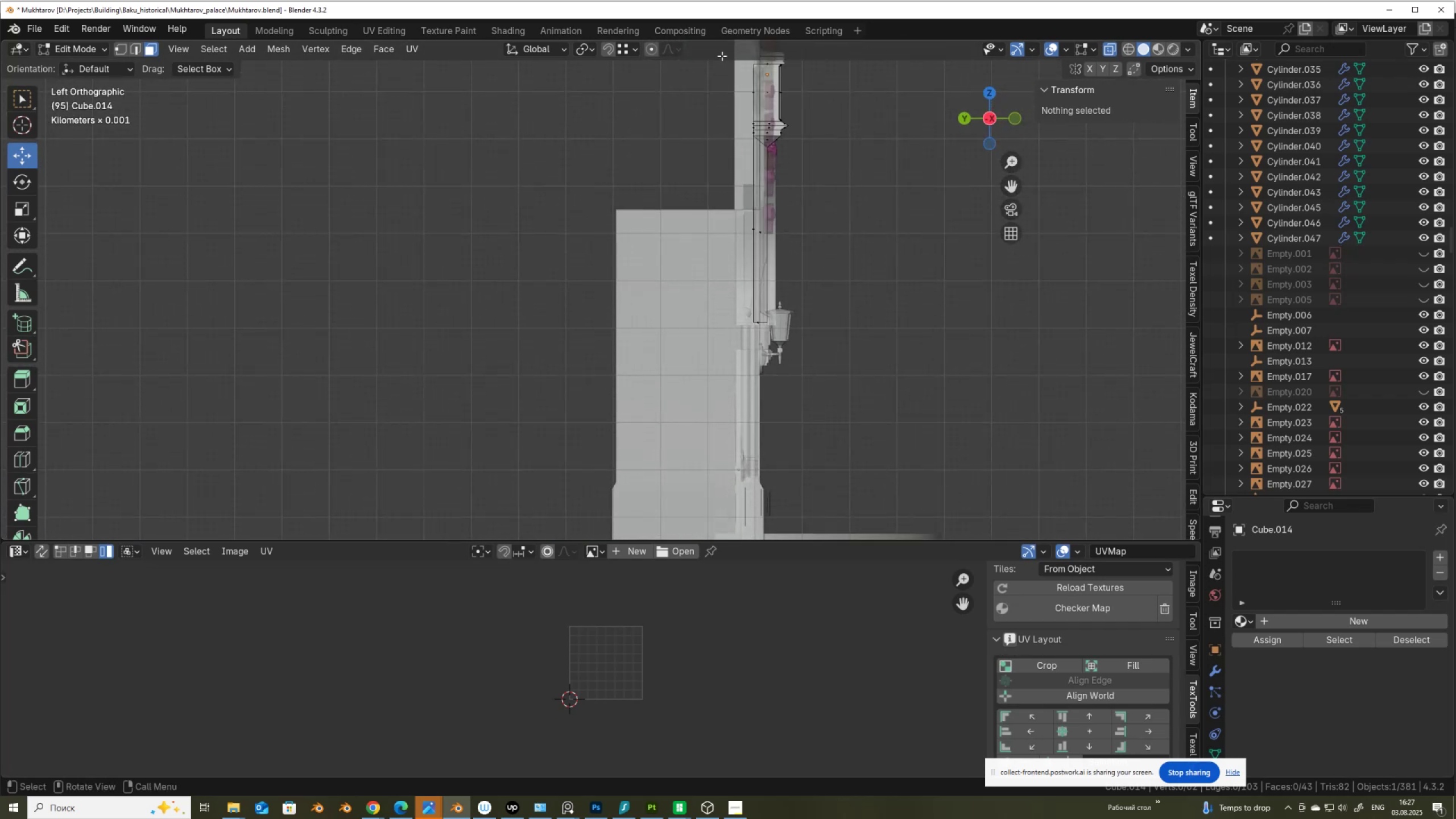 
left_click_drag(start_coordinate=[722, 58], to_coordinate=[755, 410])
 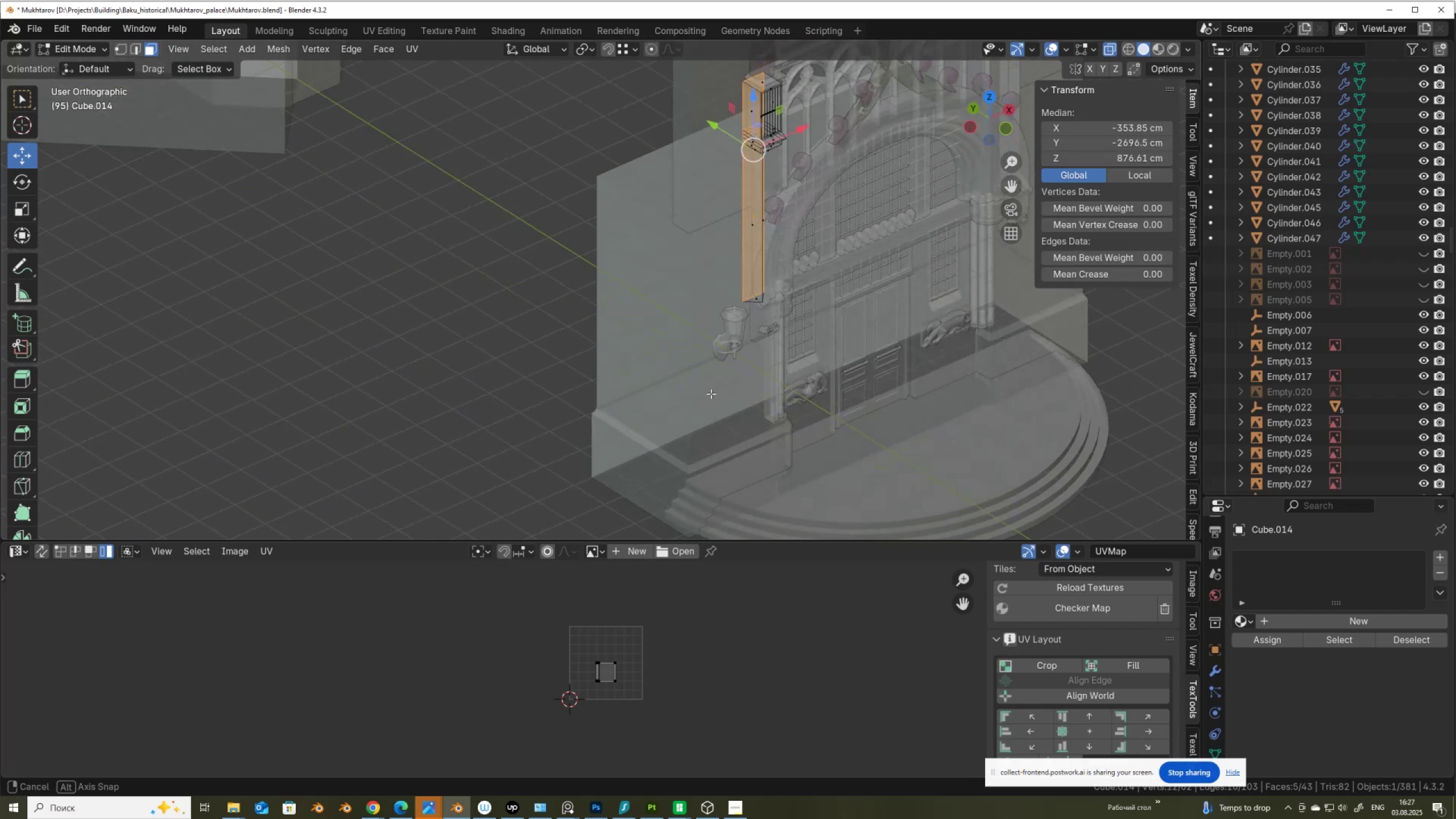 
key(Shift+ShiftLeft)
 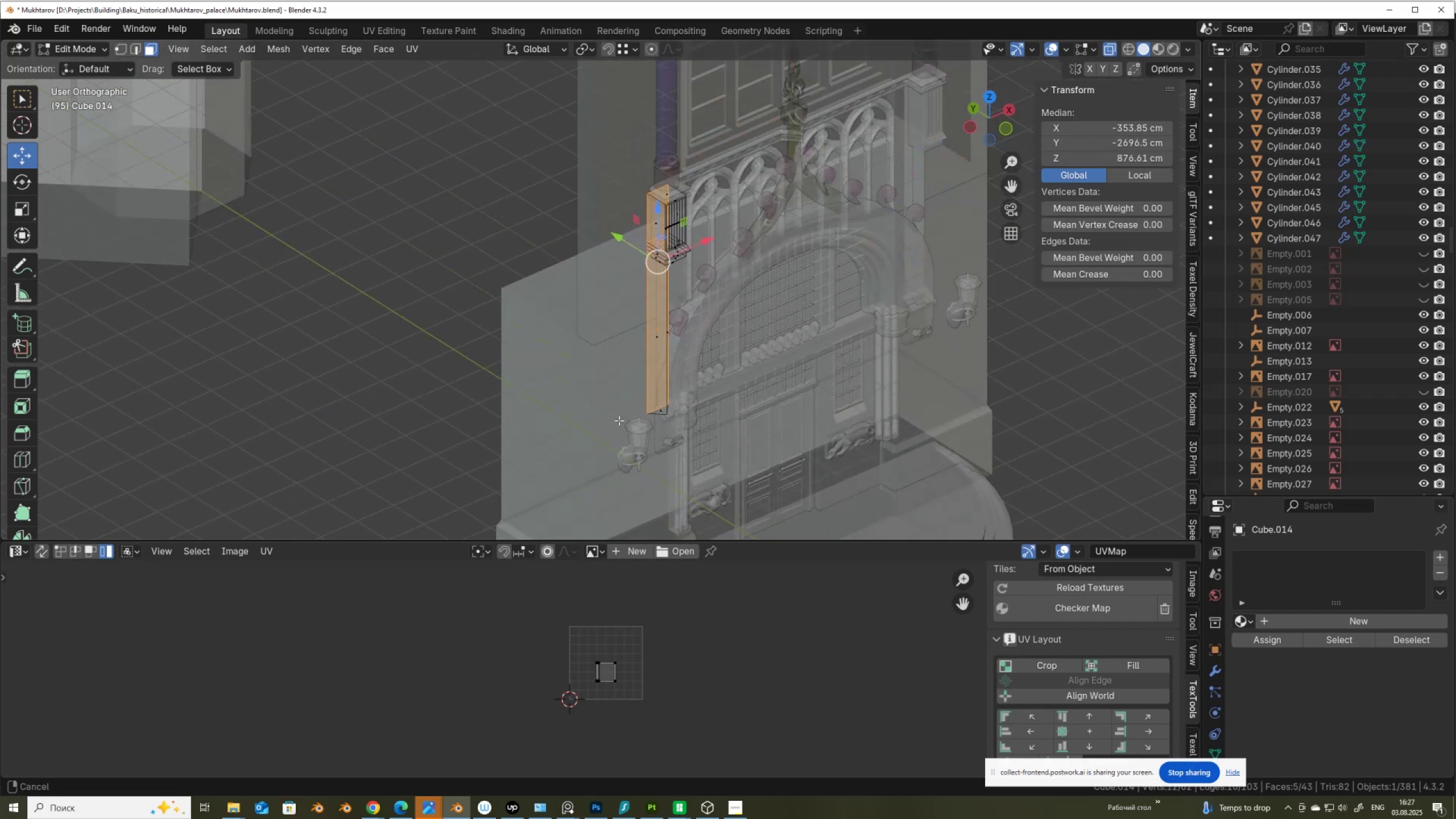 
scroll: coordinate [615, 425], scroll_direction: up, amount: 3.0
 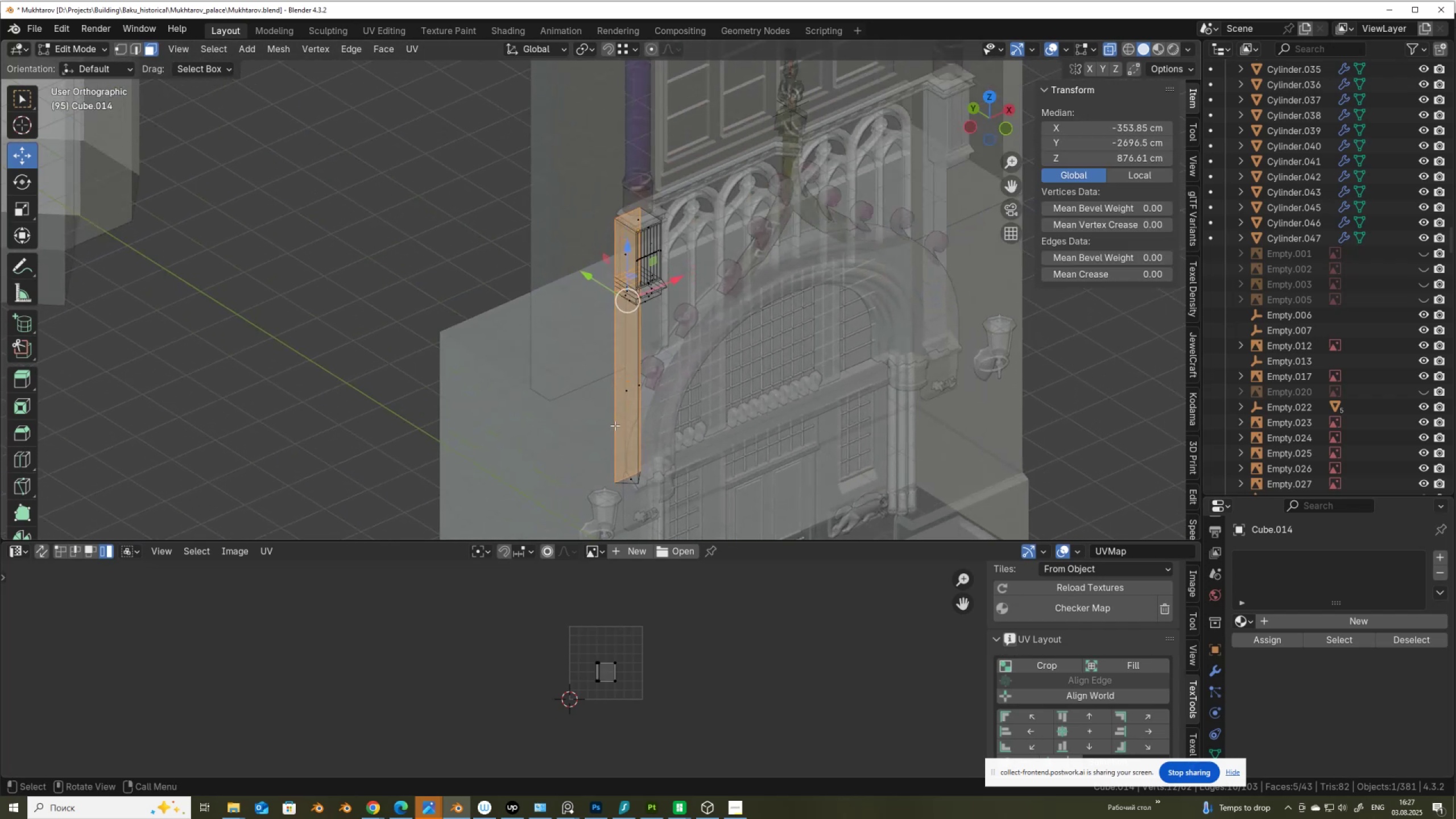 
key(Alt+AltLeft)
 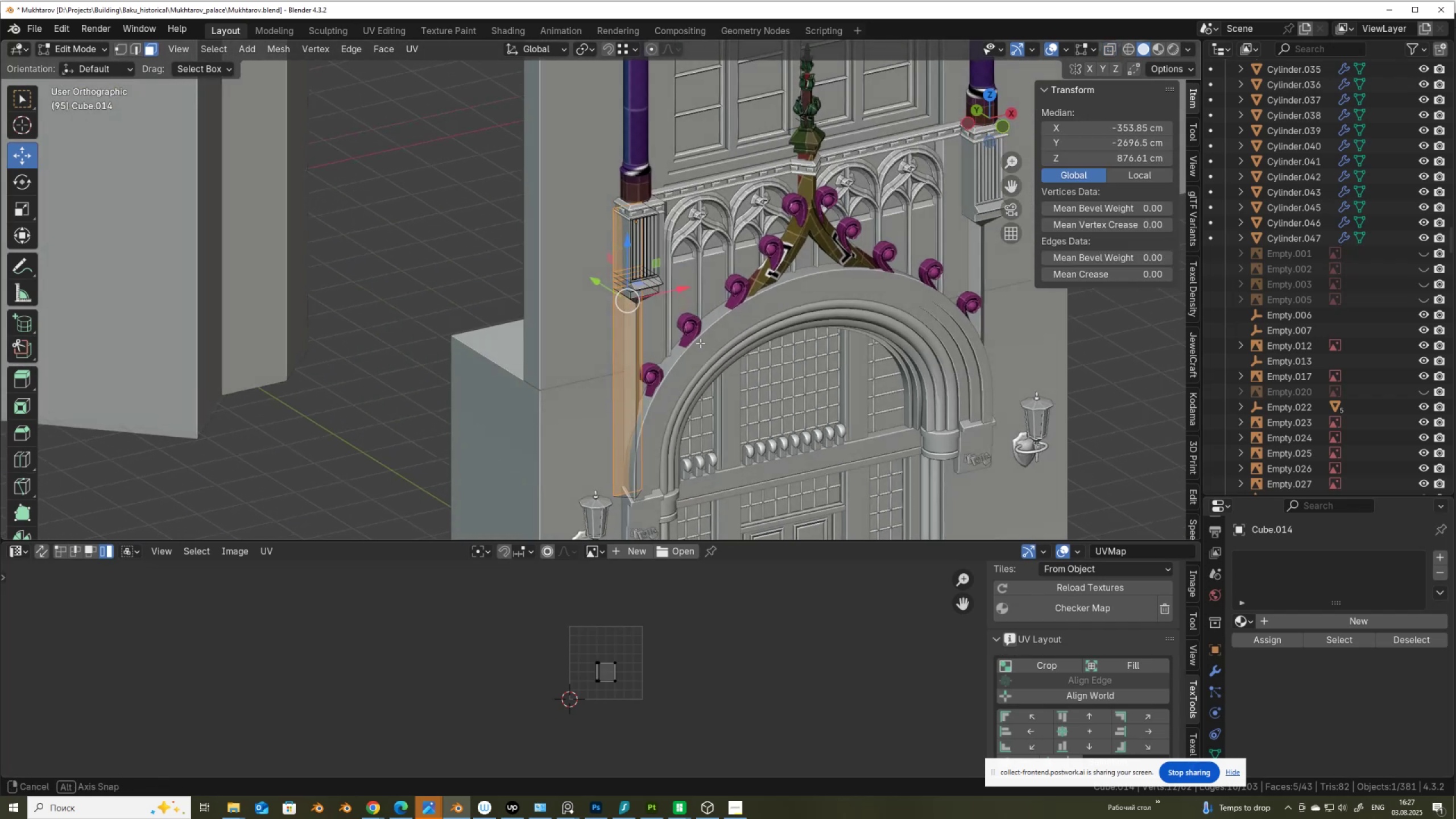 
key(Alt+Z)
 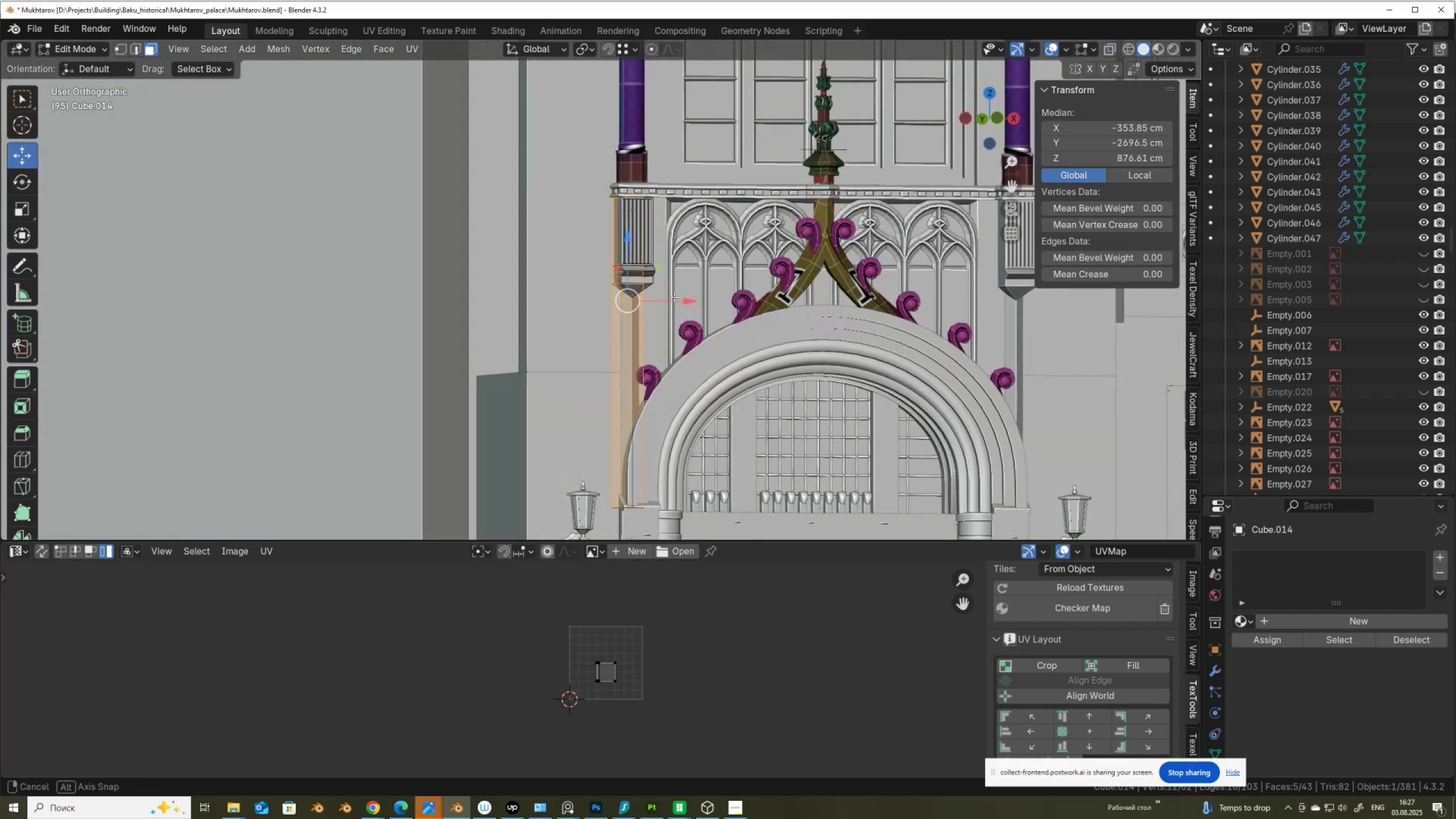 
scroll: coordinate [688, 232], scroll_direction: up, amount: 10.0
 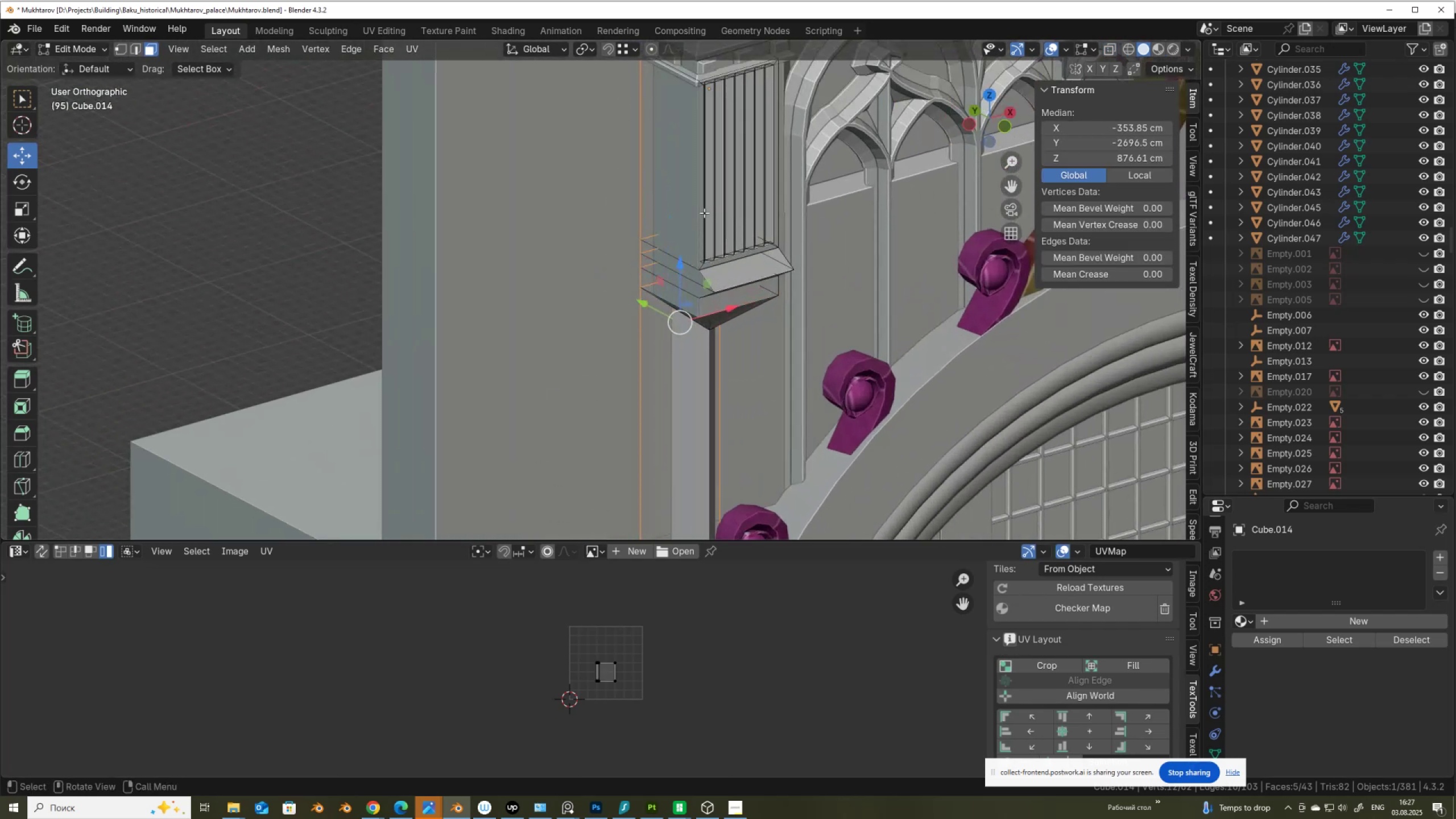 
hold_key(key=ShiftLeft, duration=0.46)
 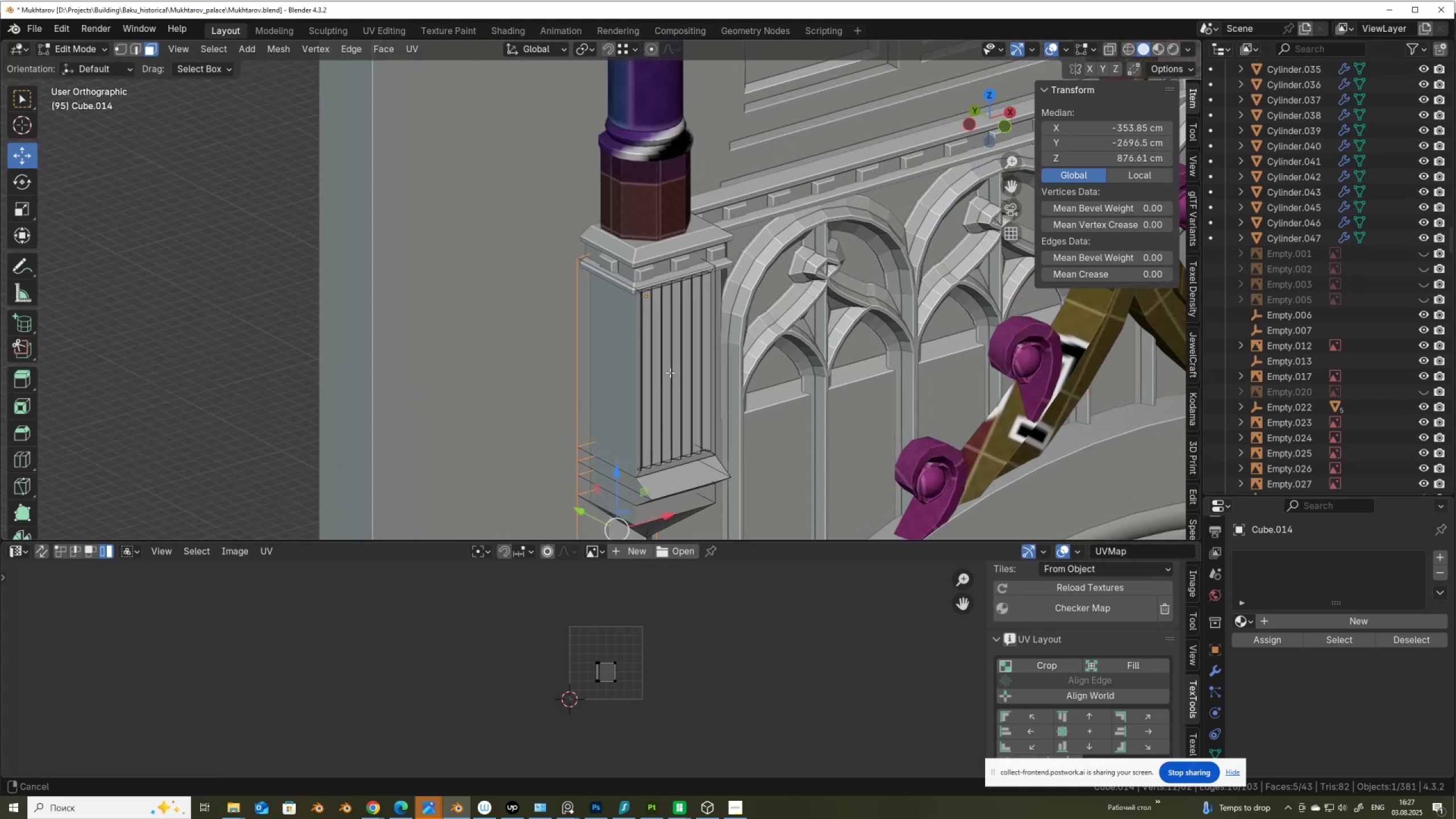 
scroll: coordinate [663, 384], scroll_direction: up, amount: 3.0
 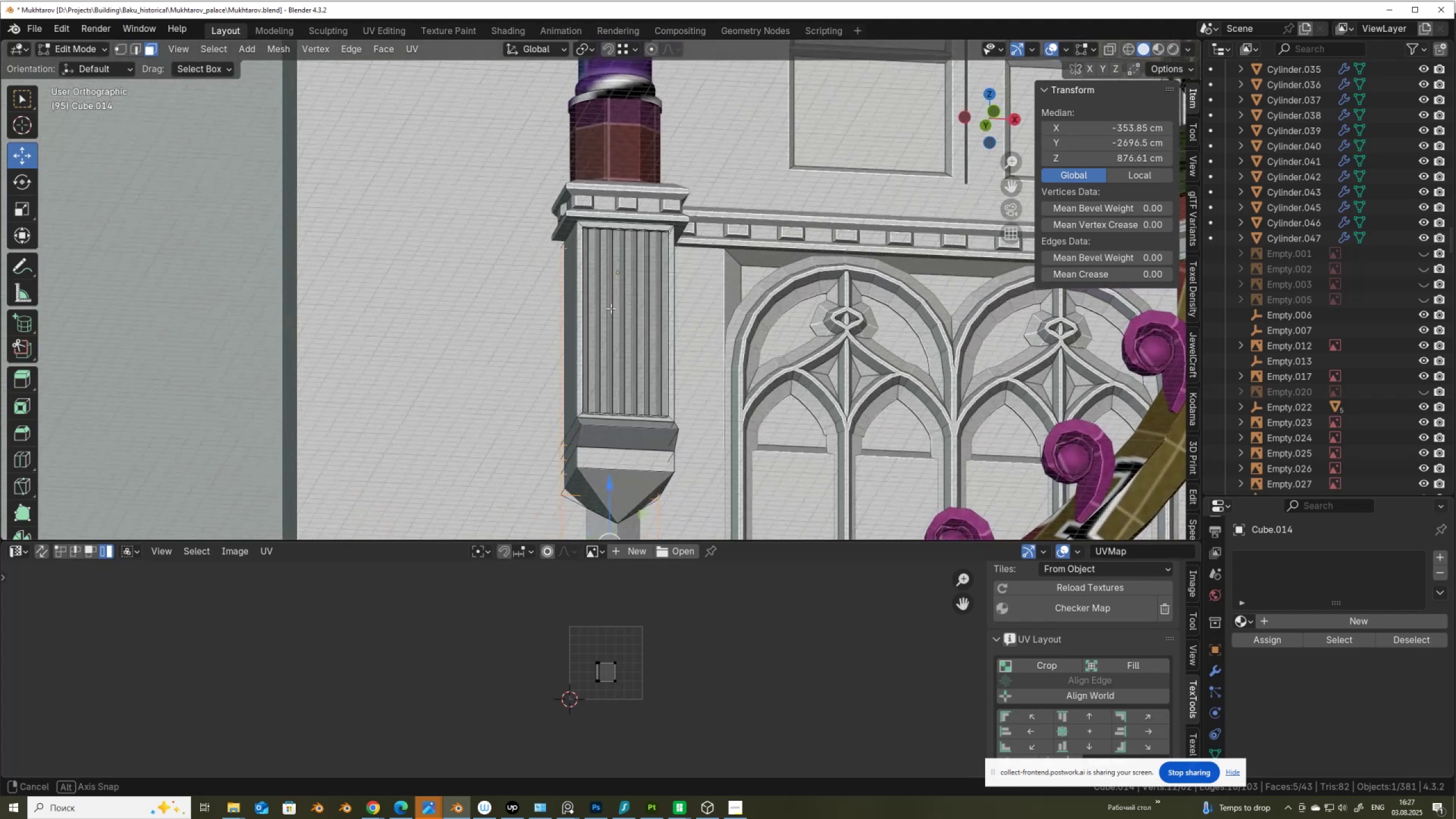 
key(Alt+AltLeft)
 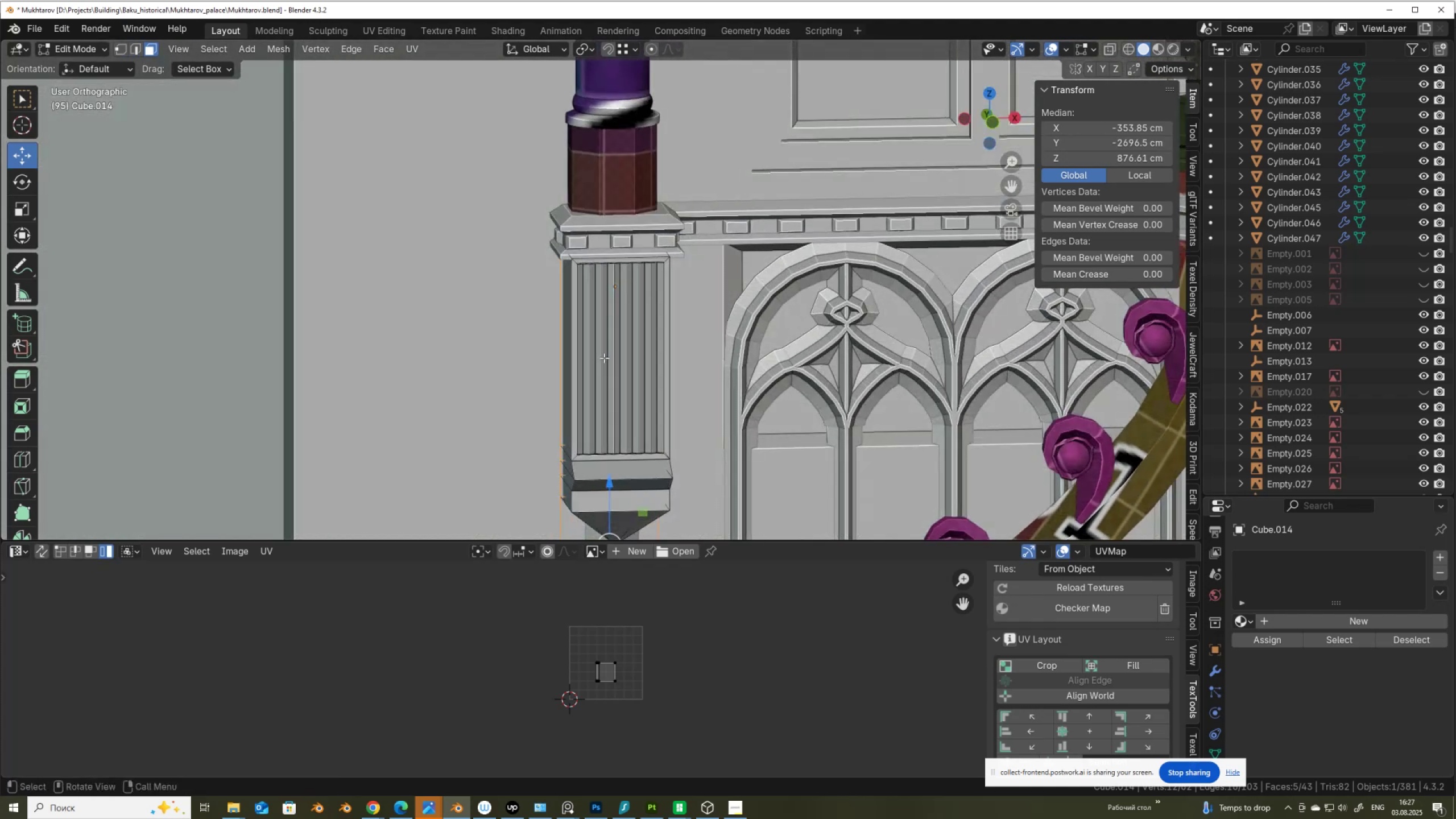 
key(Alt+Z)
 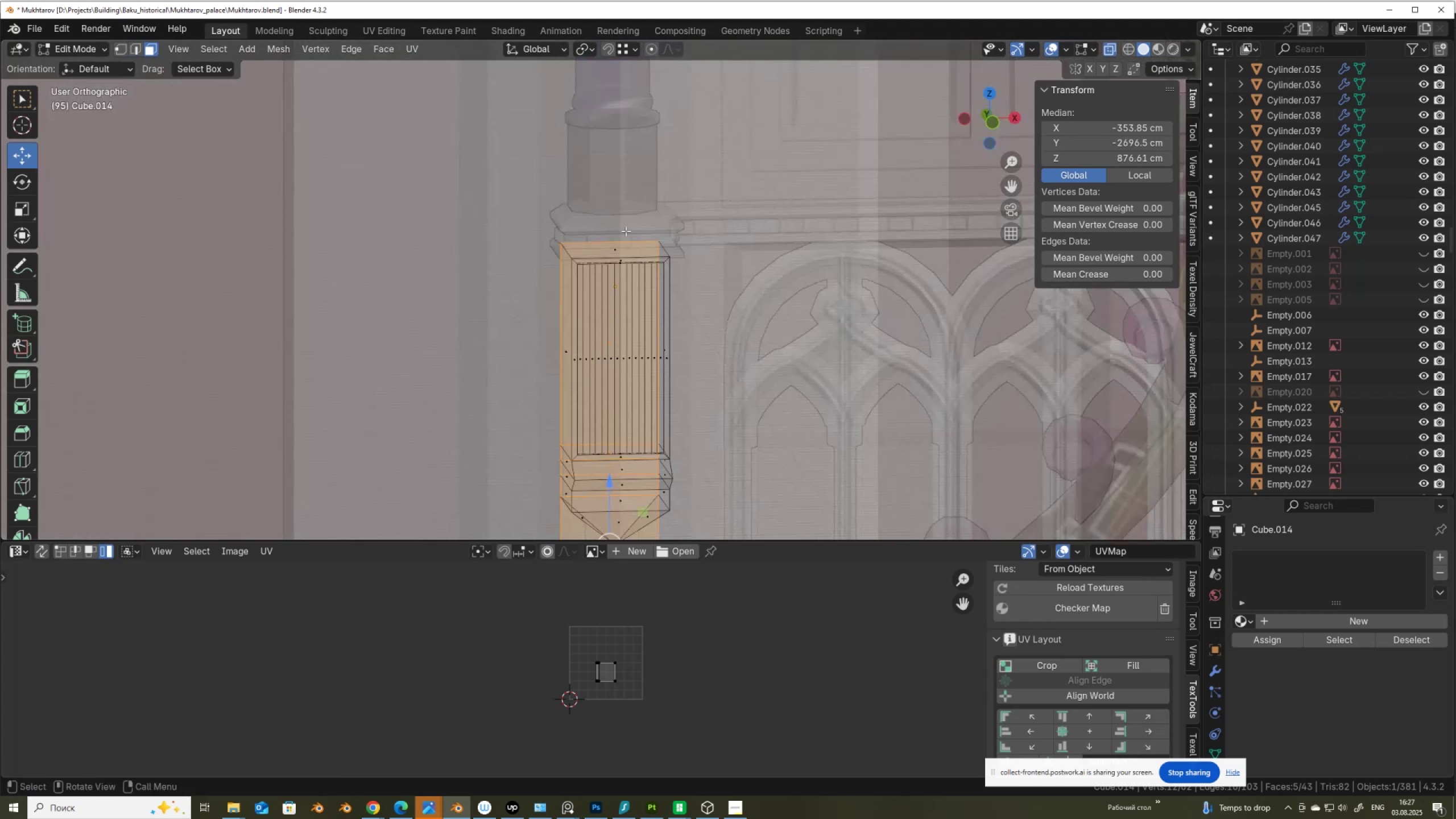 
hold_key(key=ShiftLeft, duration=0.44)
 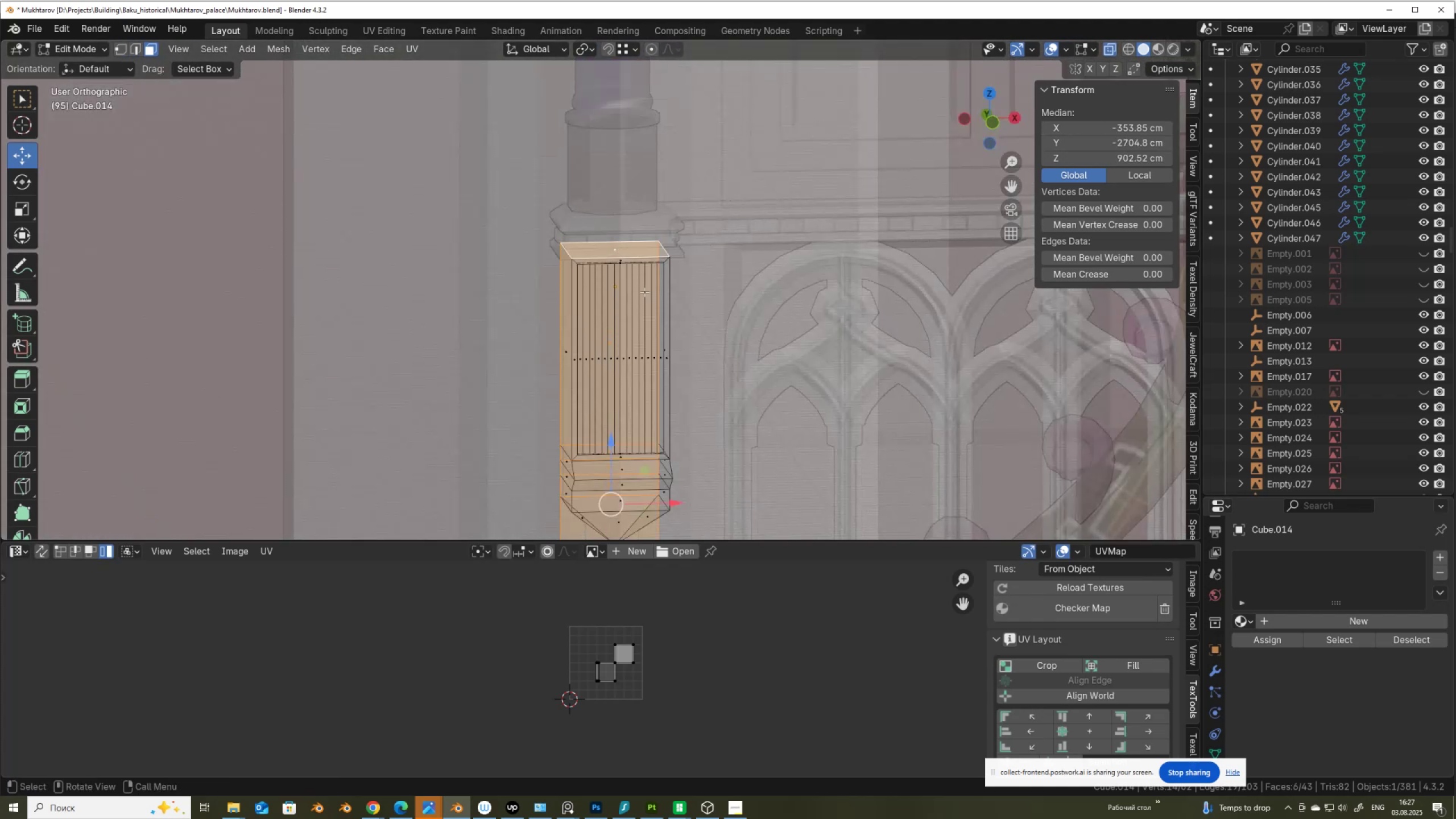 
scroll: coordinate [652, 363], scroll_direction: down, amount: 2.0
 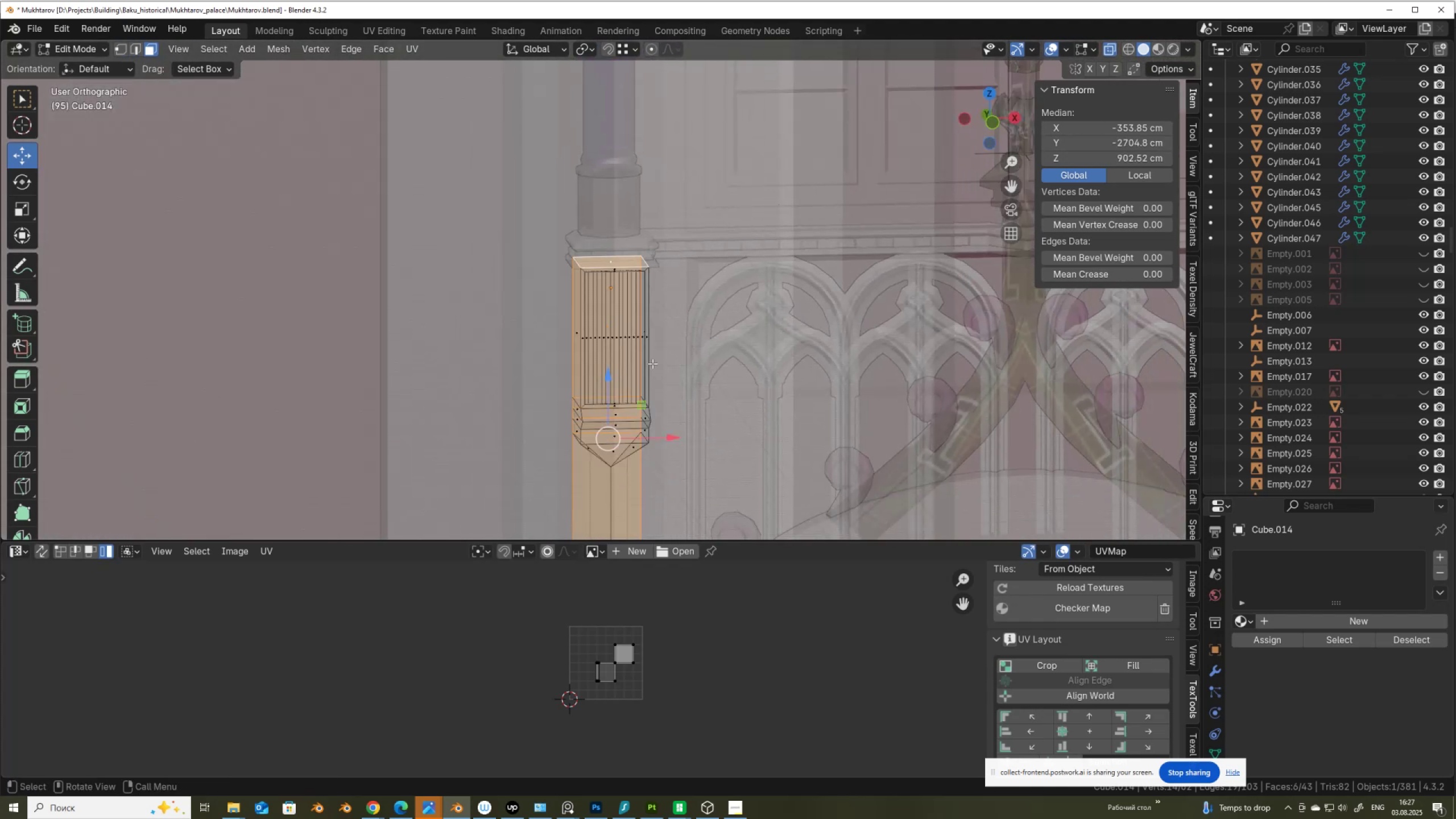 
hold_key(key=ShiftLeft, duration=0.68)
 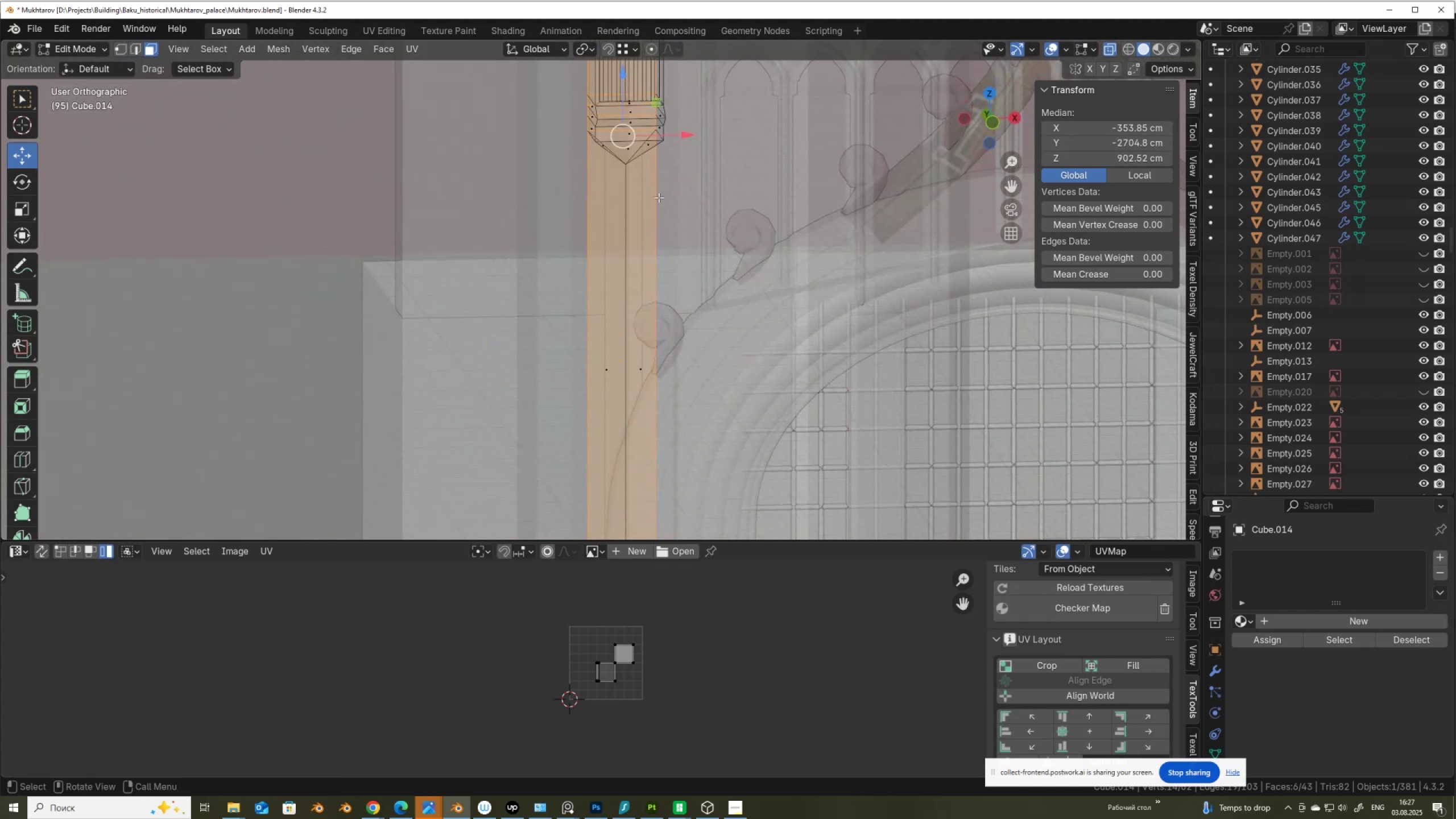 
hold_key(key=ShiftLeft, duration=1.07)
scroll: coordinate [635, 395], scroll_direction: down, amount: 1.0
 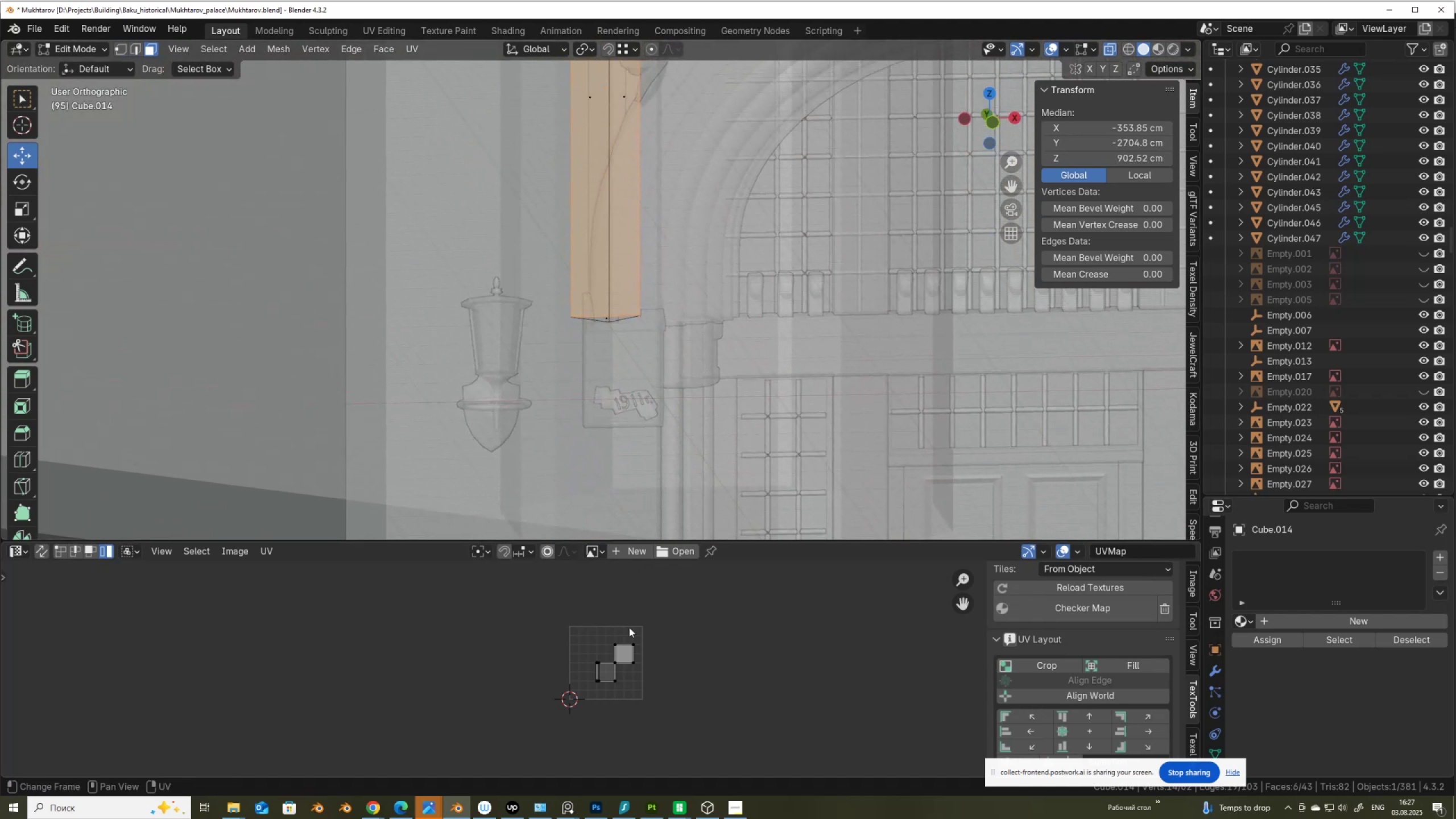 
hold_key(key=ShiftLeft, duration=0.58)
left_click_drag(start_coordinate=[566, 300], to_coordinate=[637, 363])
 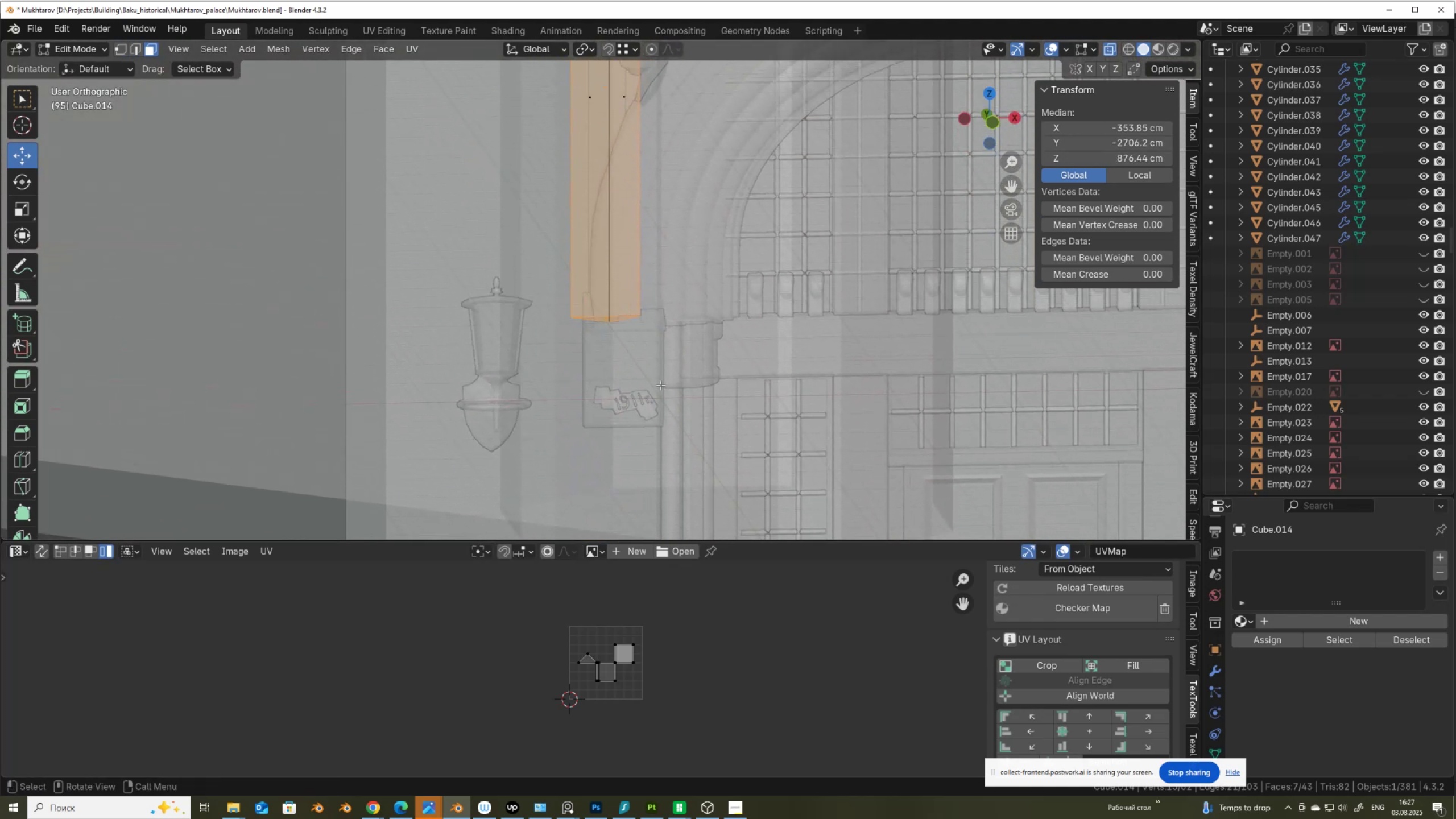 
key(Alt+Shift+Z)
 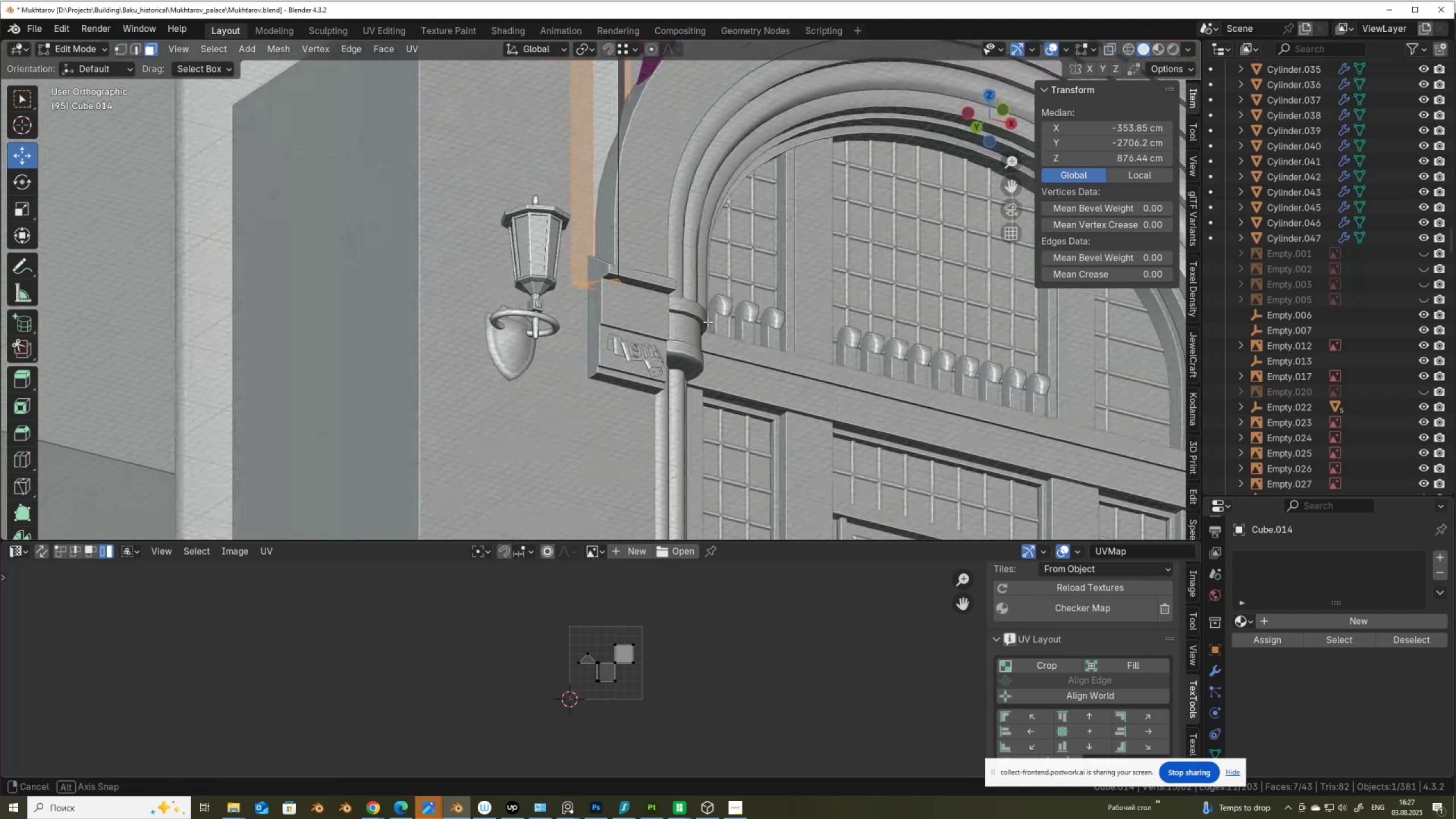 
key(Alt+Shift+AltLeft)
 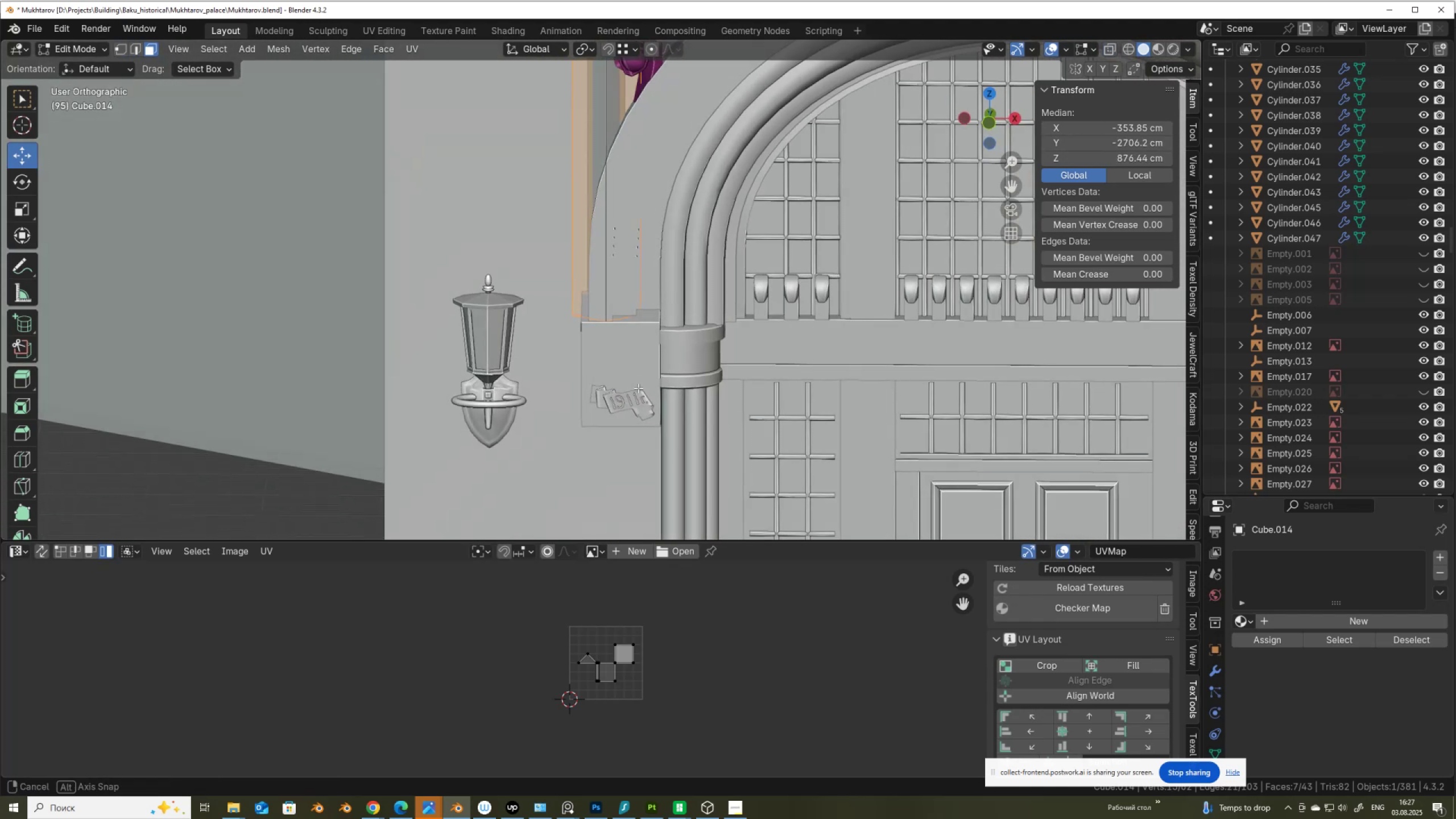 
scroll: coordinate [712, 336], scroll_direction: up, amount: 1.0
 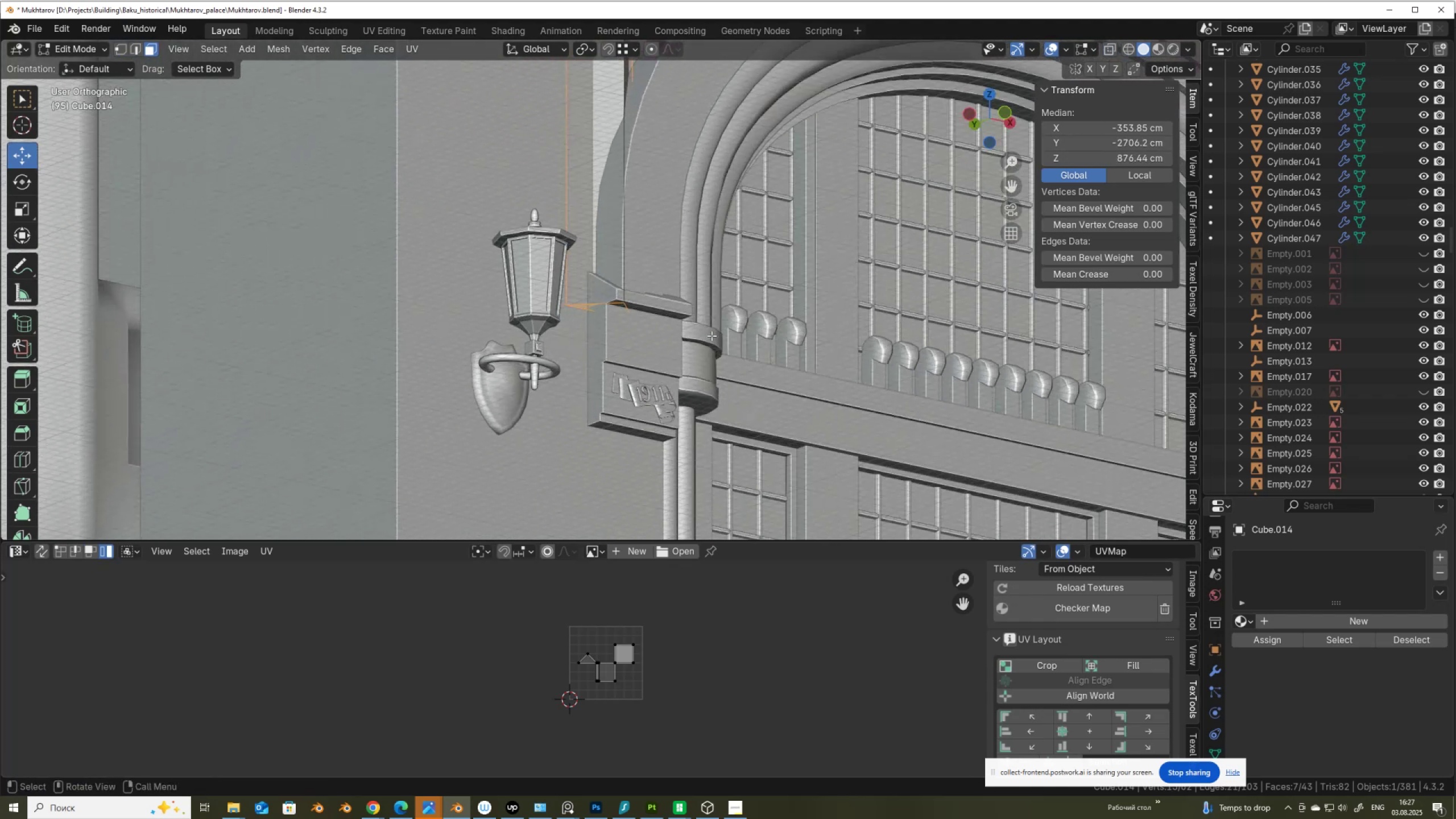 
key(Alt+AltLeft)
 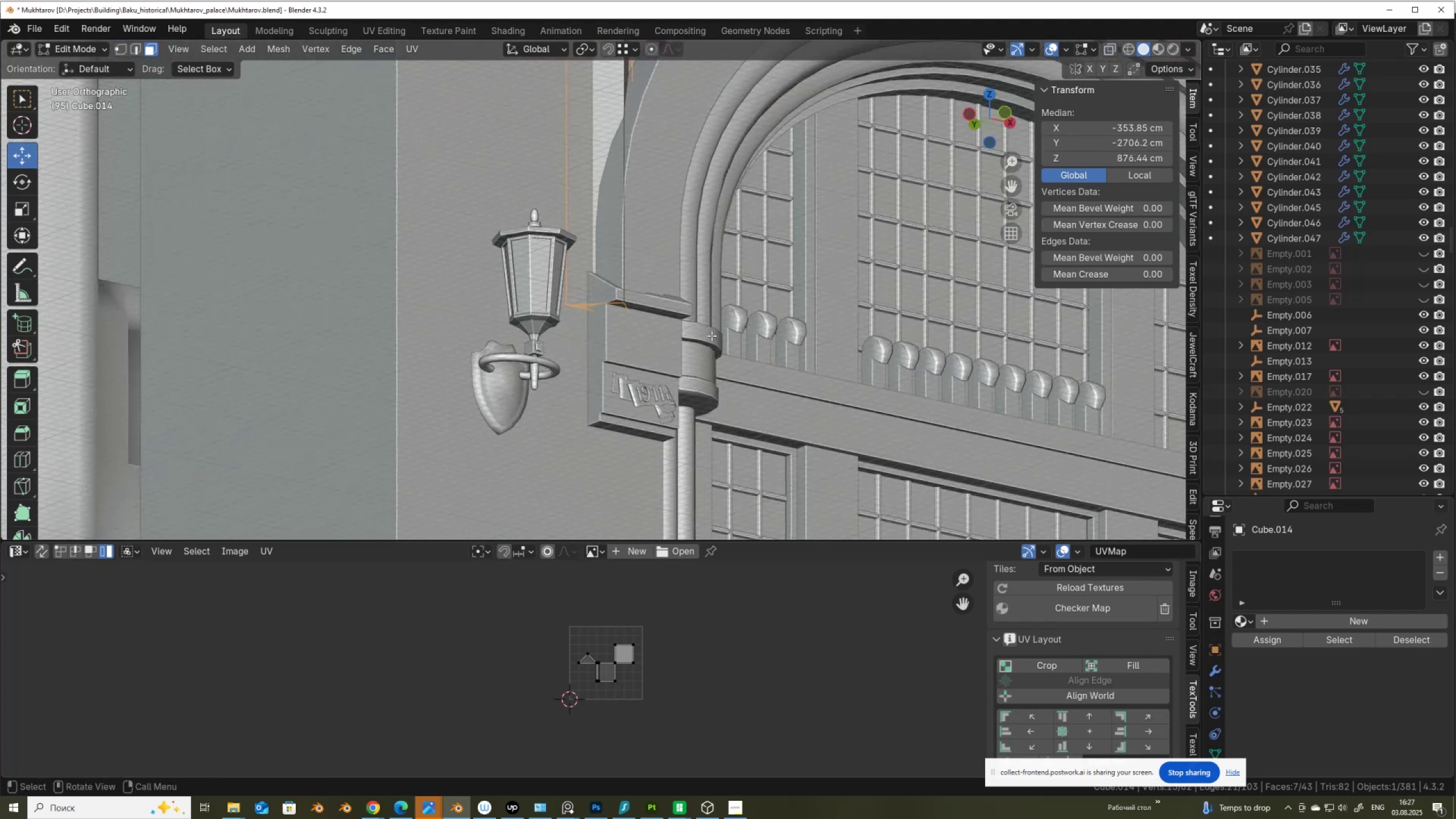 
key(Alt+Z)
 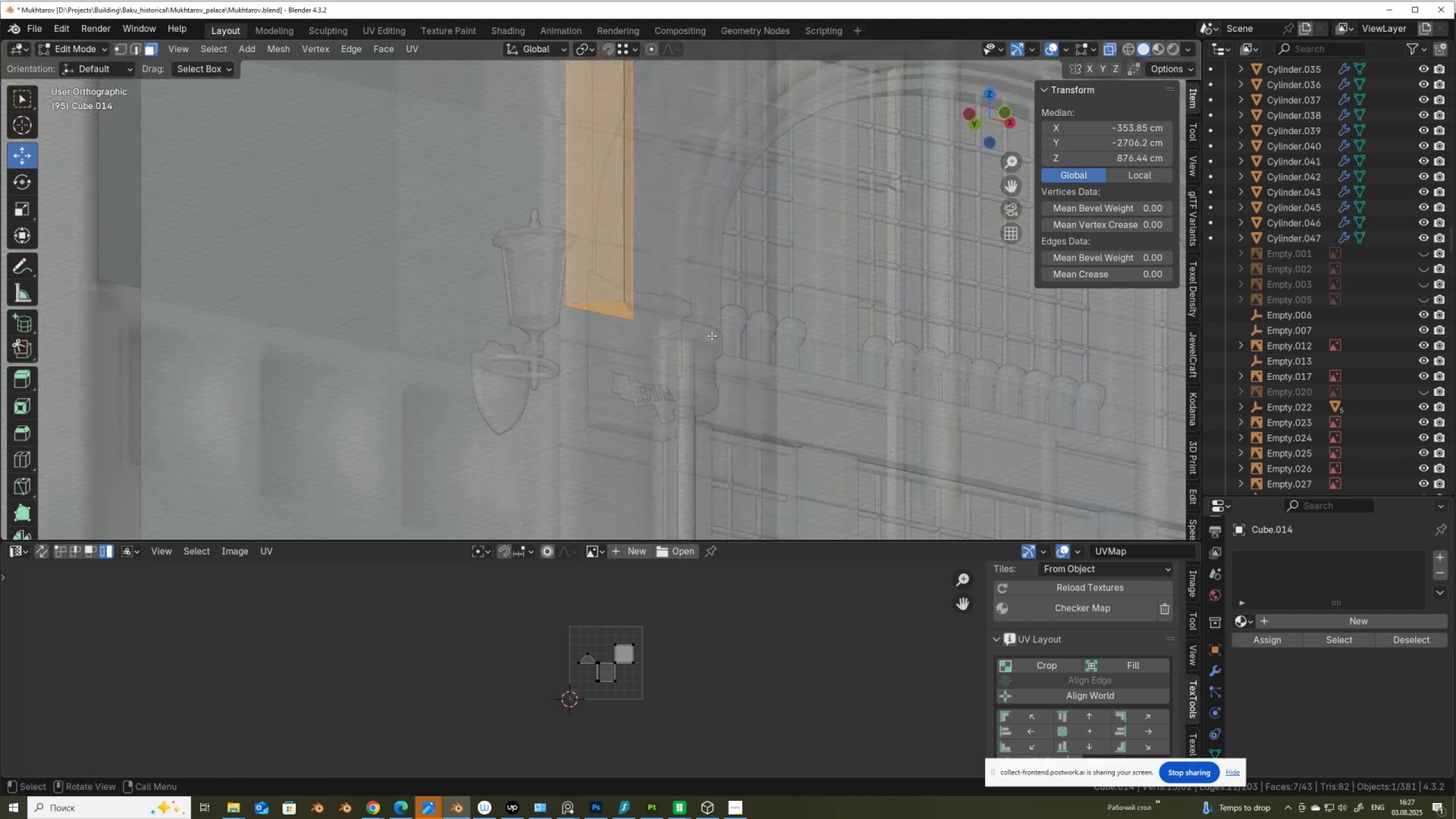 
key(Alt+AltLeft)
 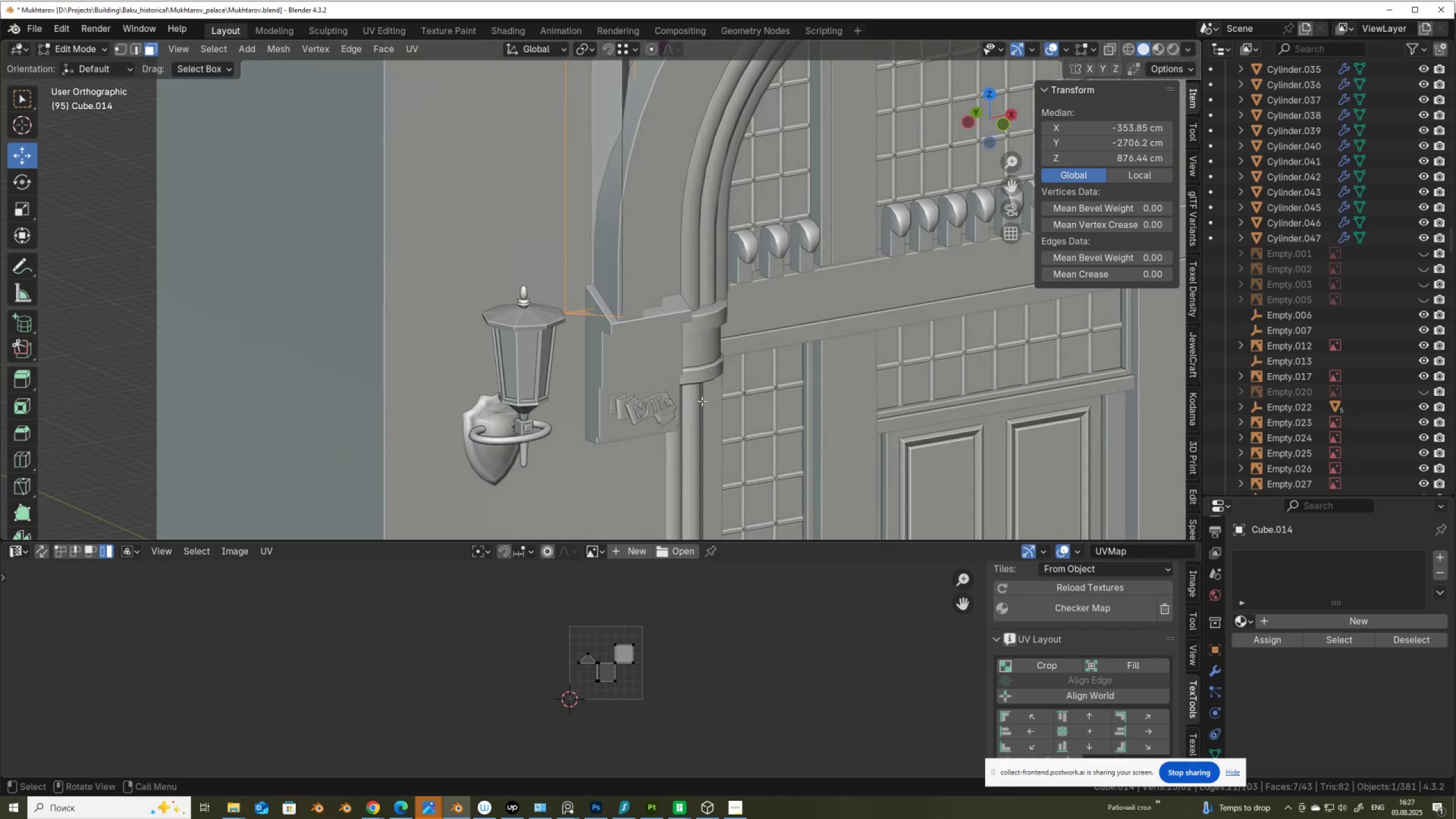 
key(Alt+Z)
 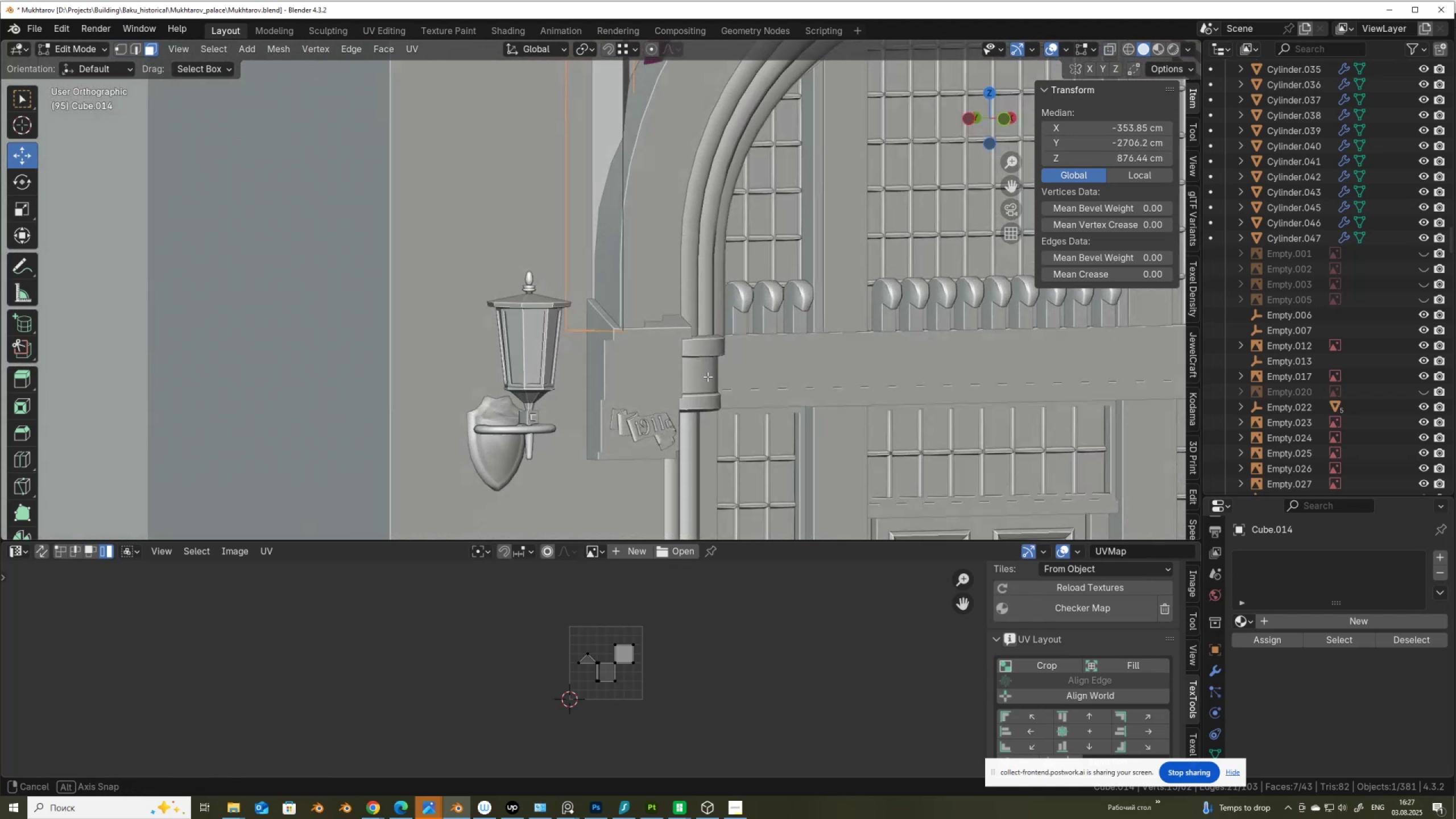 
key(X)
 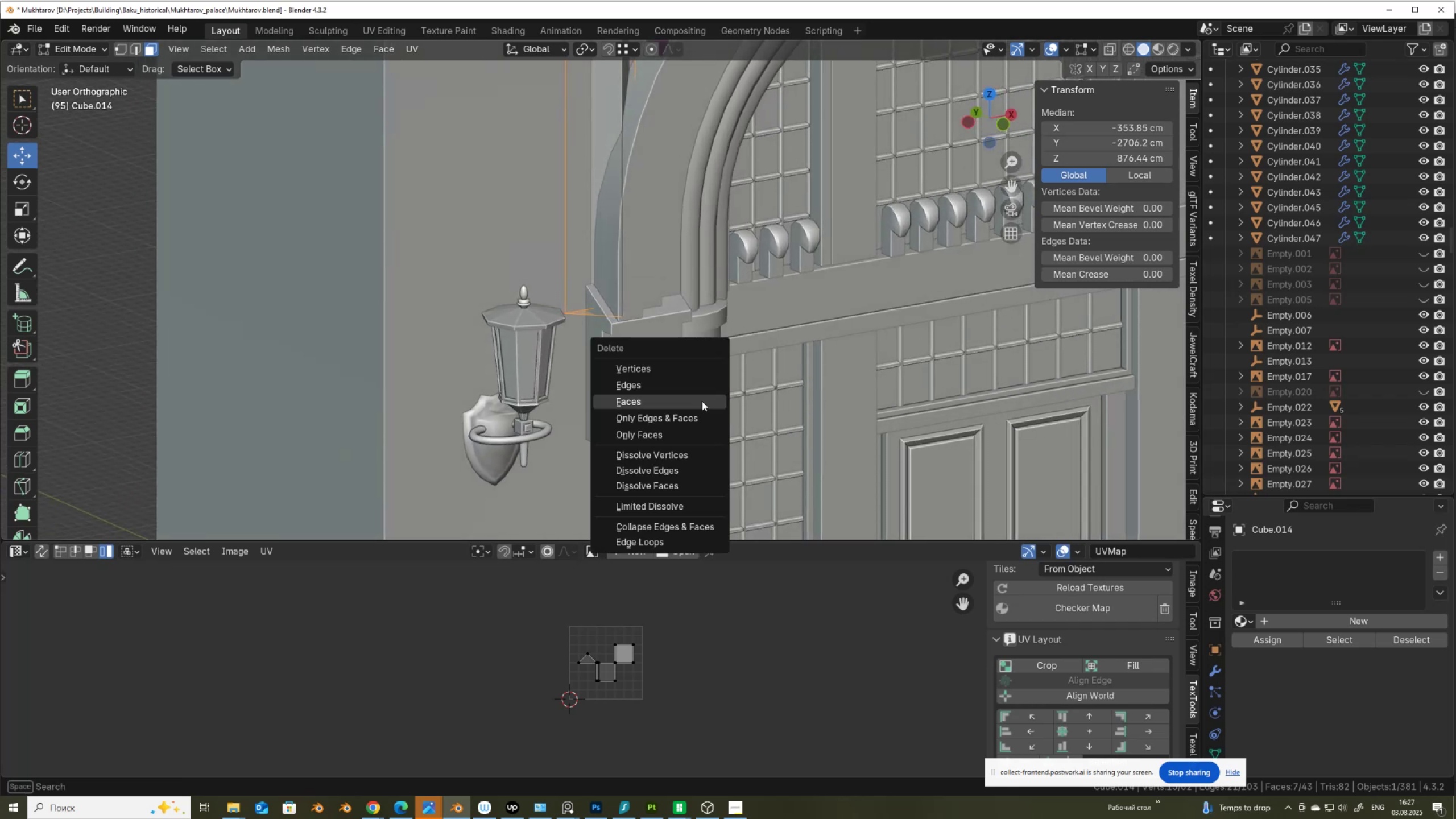 
left_click([702, 401])
 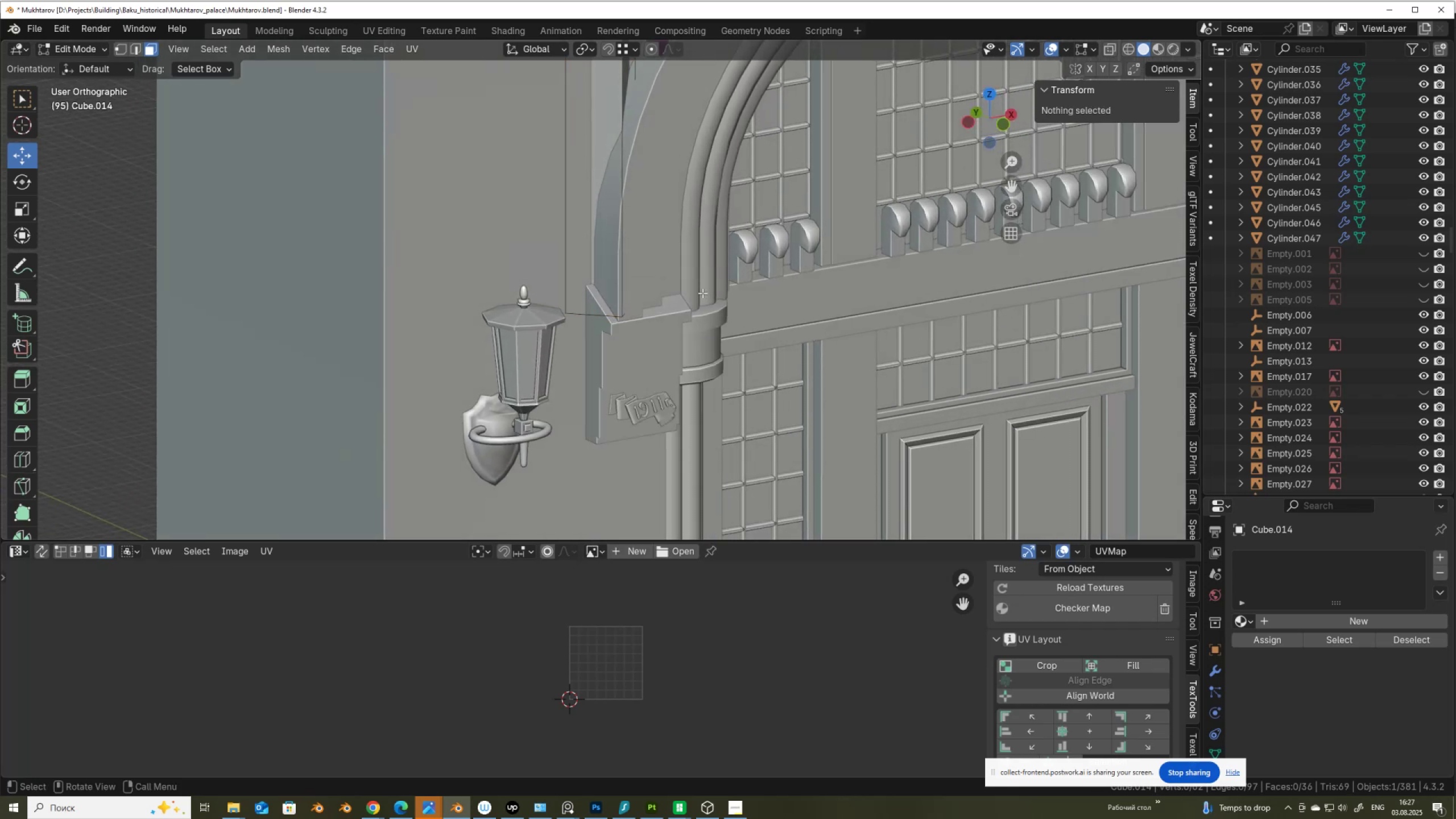 
scroll: coordinate [622, 215], scroll_direction: down, amount: 4.0
 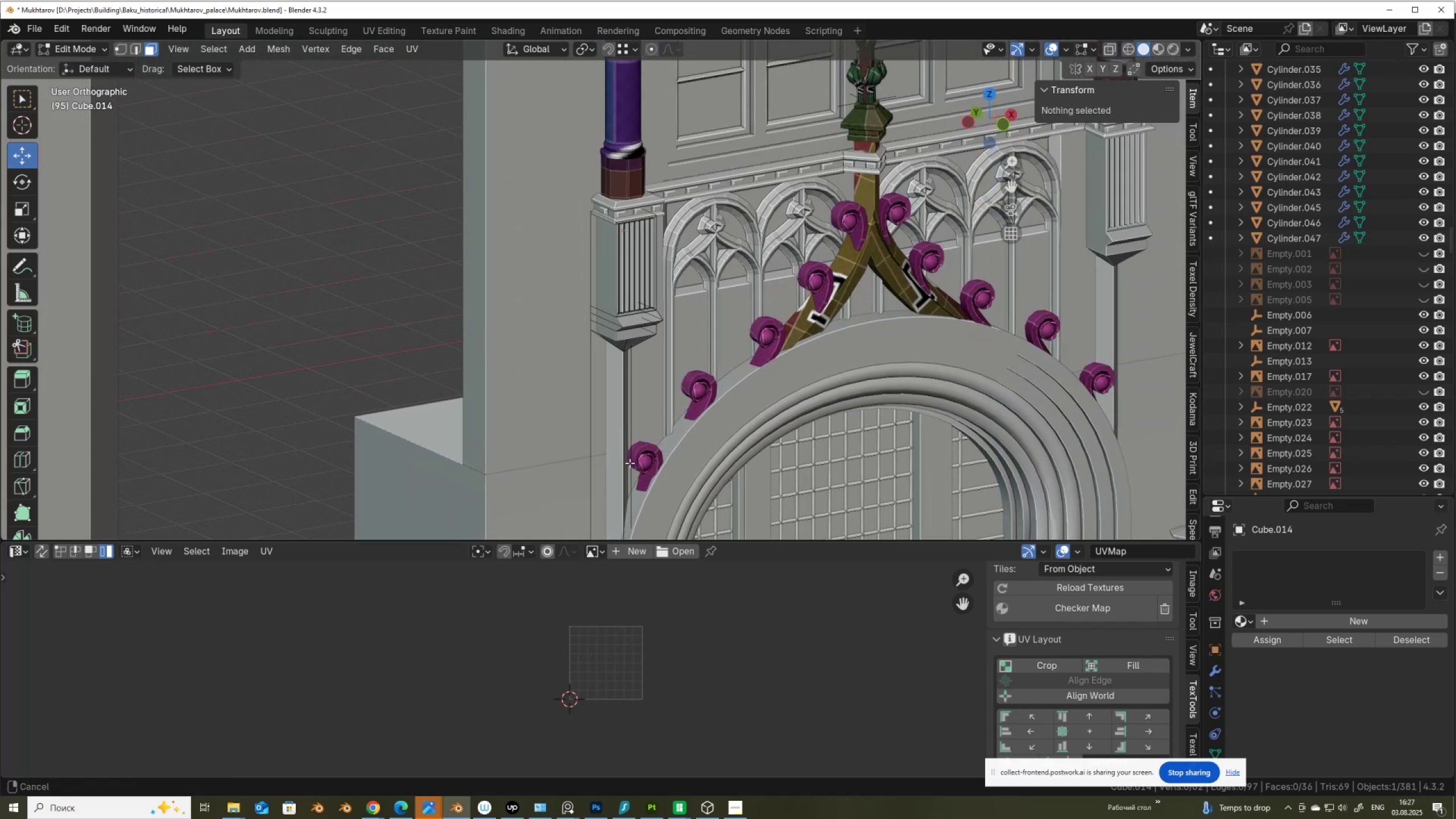 
hold_key(key=ShiftLeft, duration=0.64)
 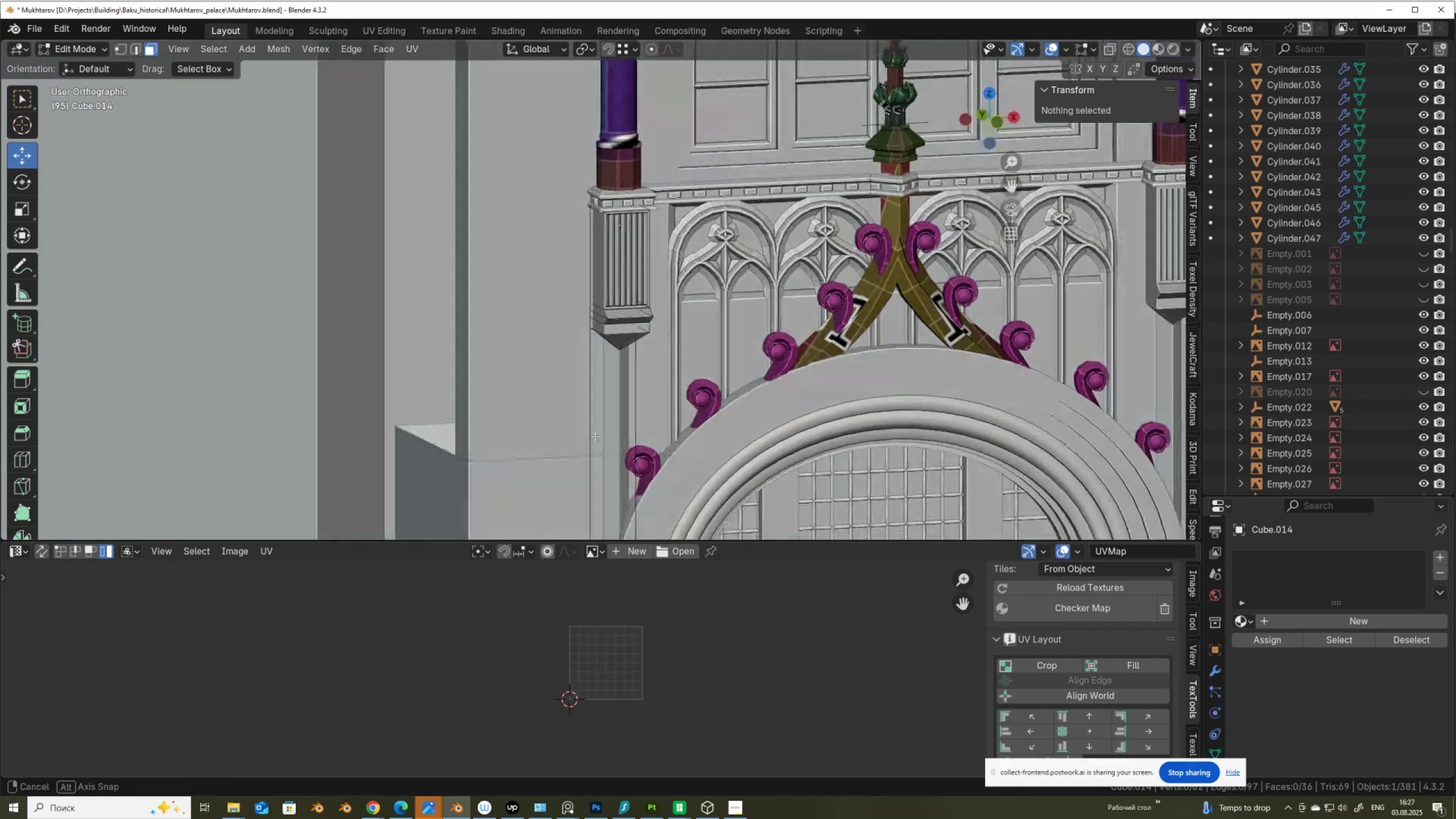 
scroll: coordinate [602, 437], scroll_direction: up, amount: 6.0
 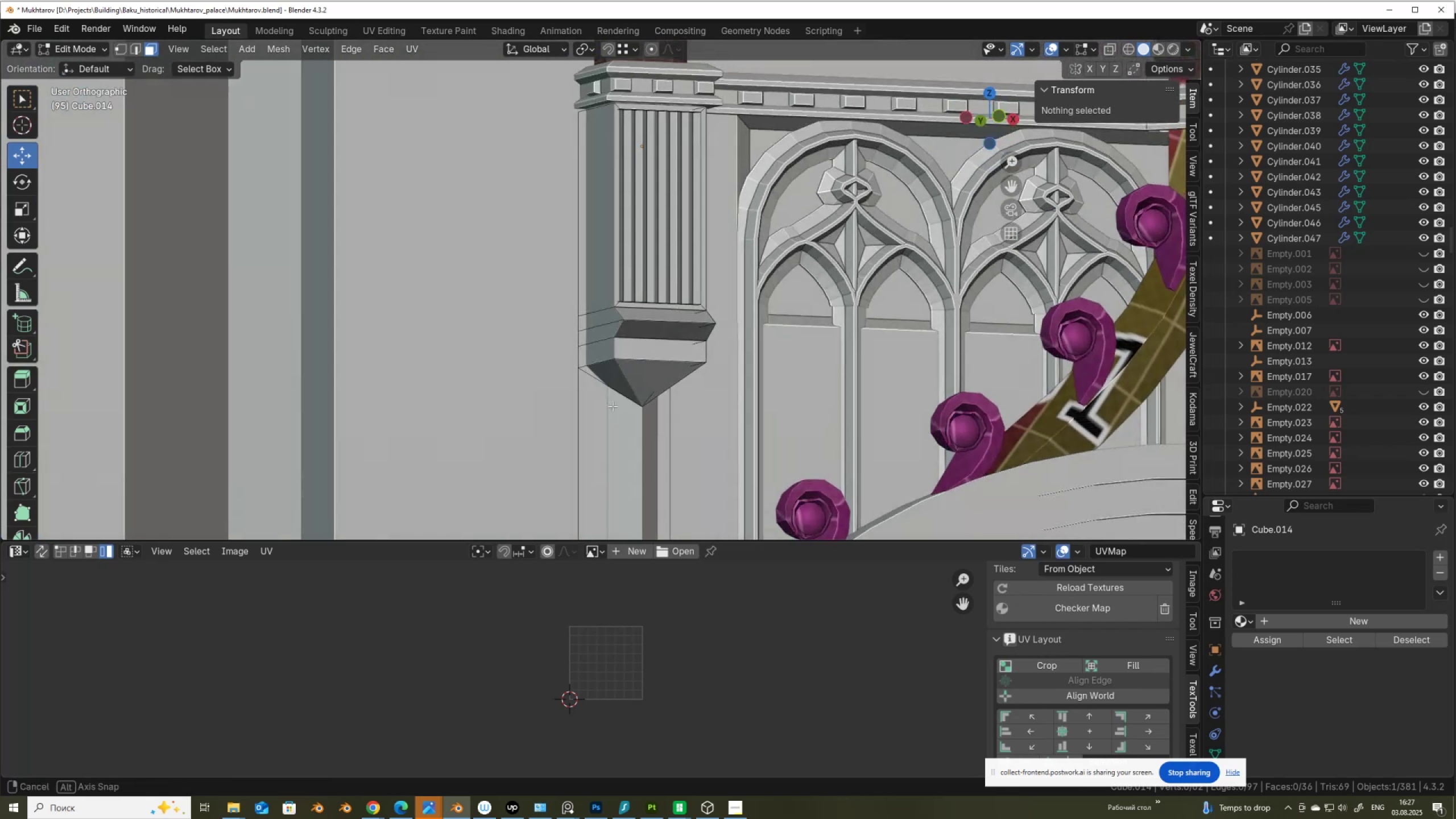 
key(Alt+AltLeft)
 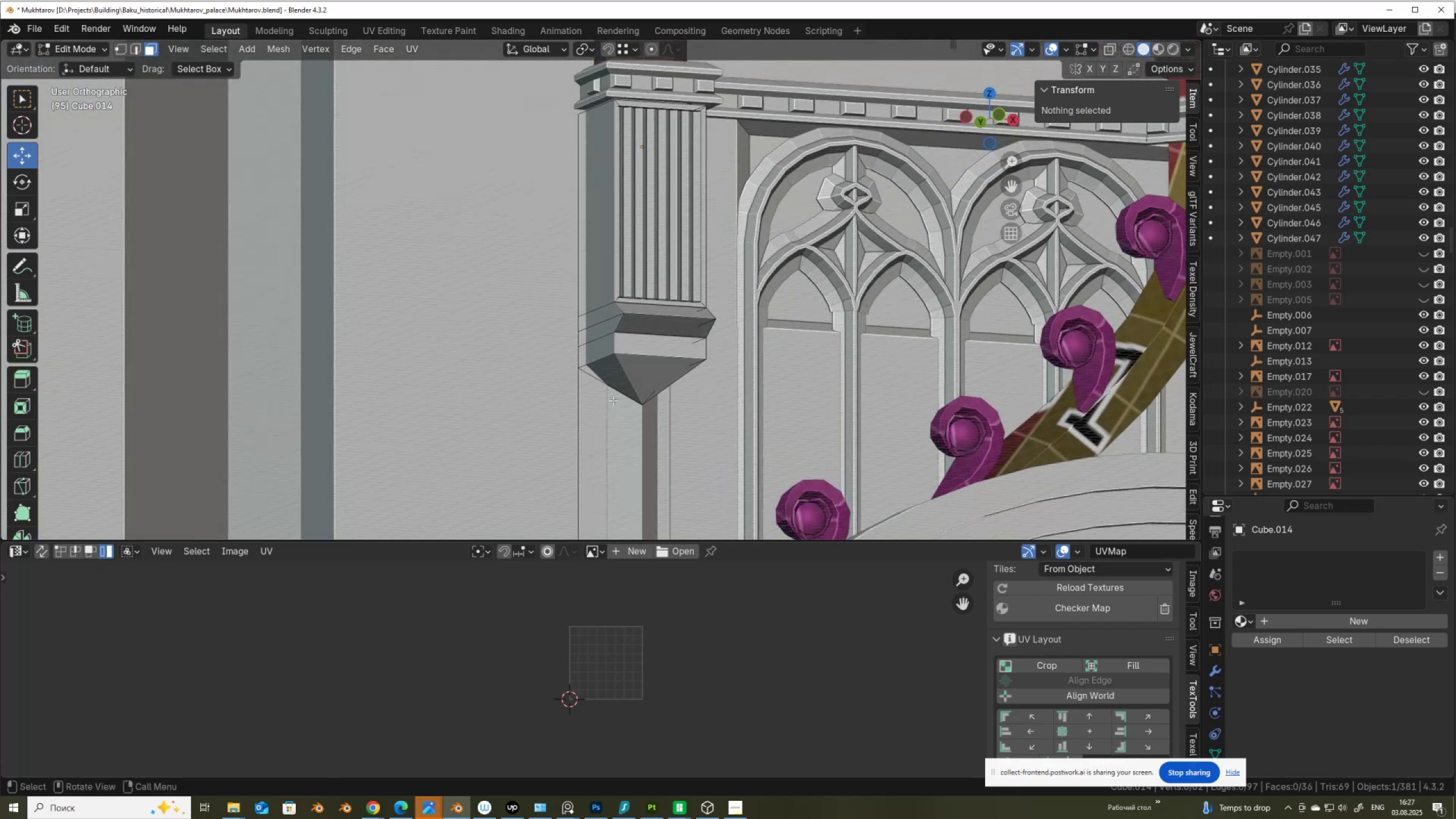 
key(Alt+Z)
 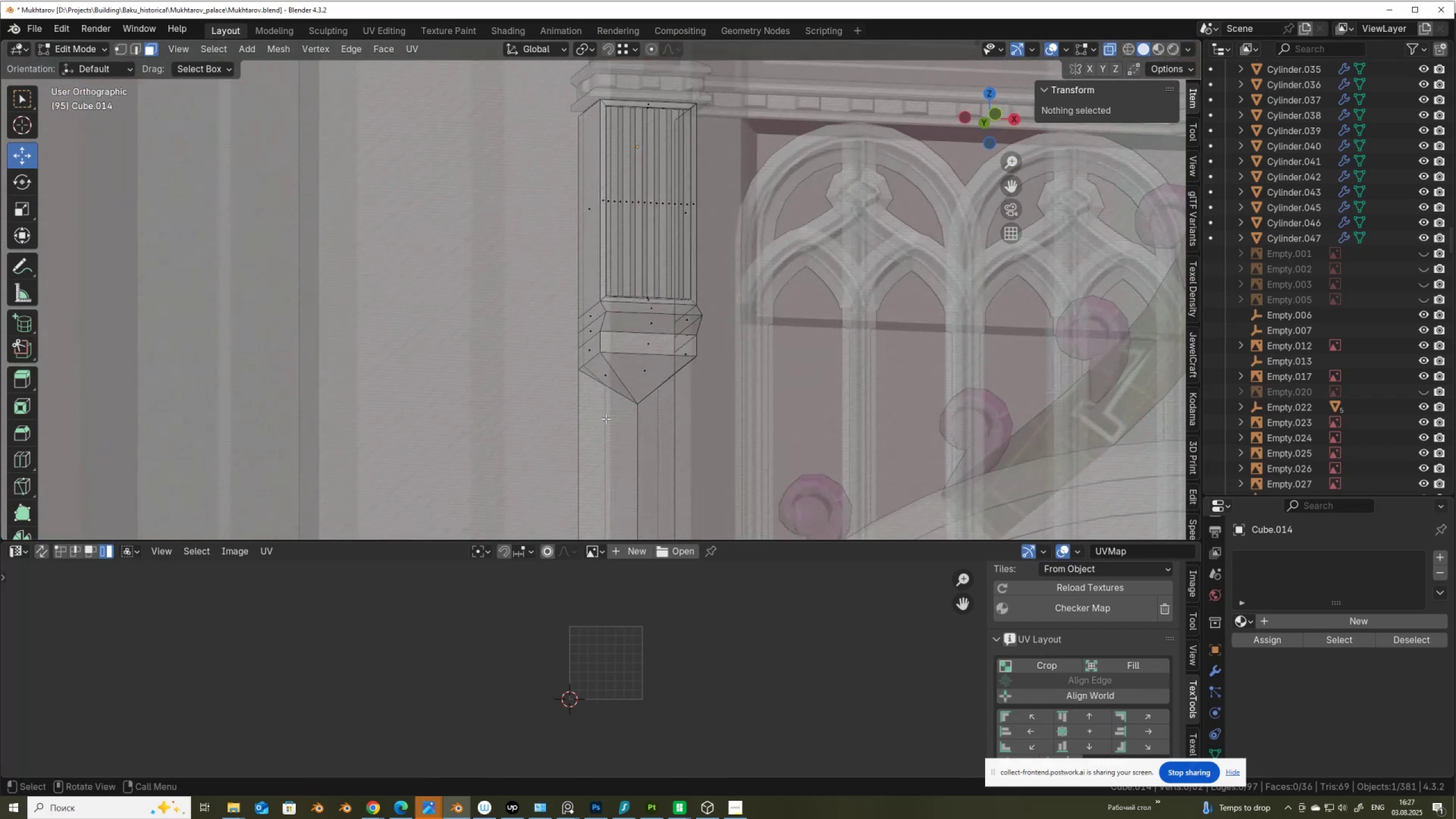 
key(2)
 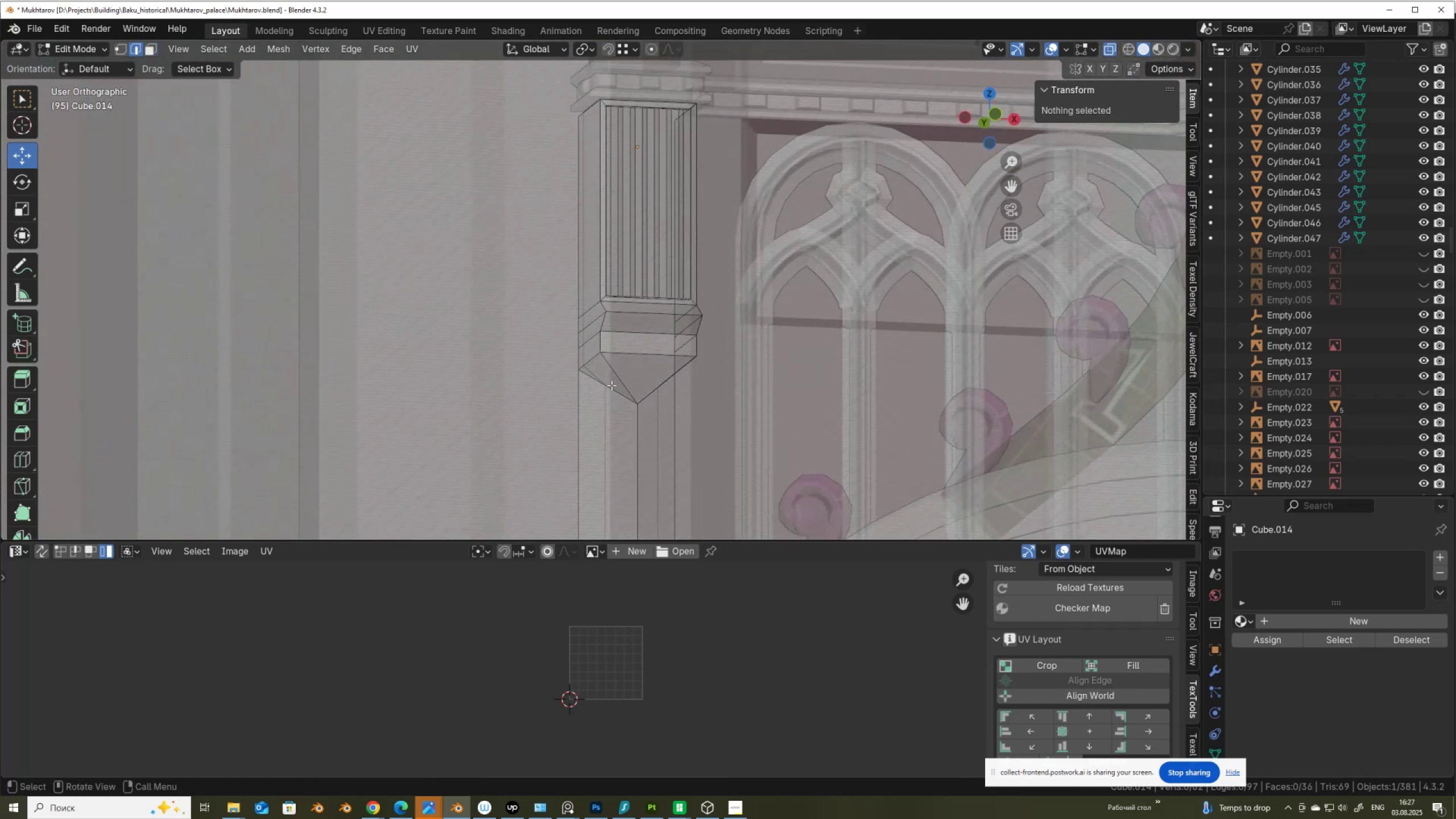 
left_click([610, 389])
 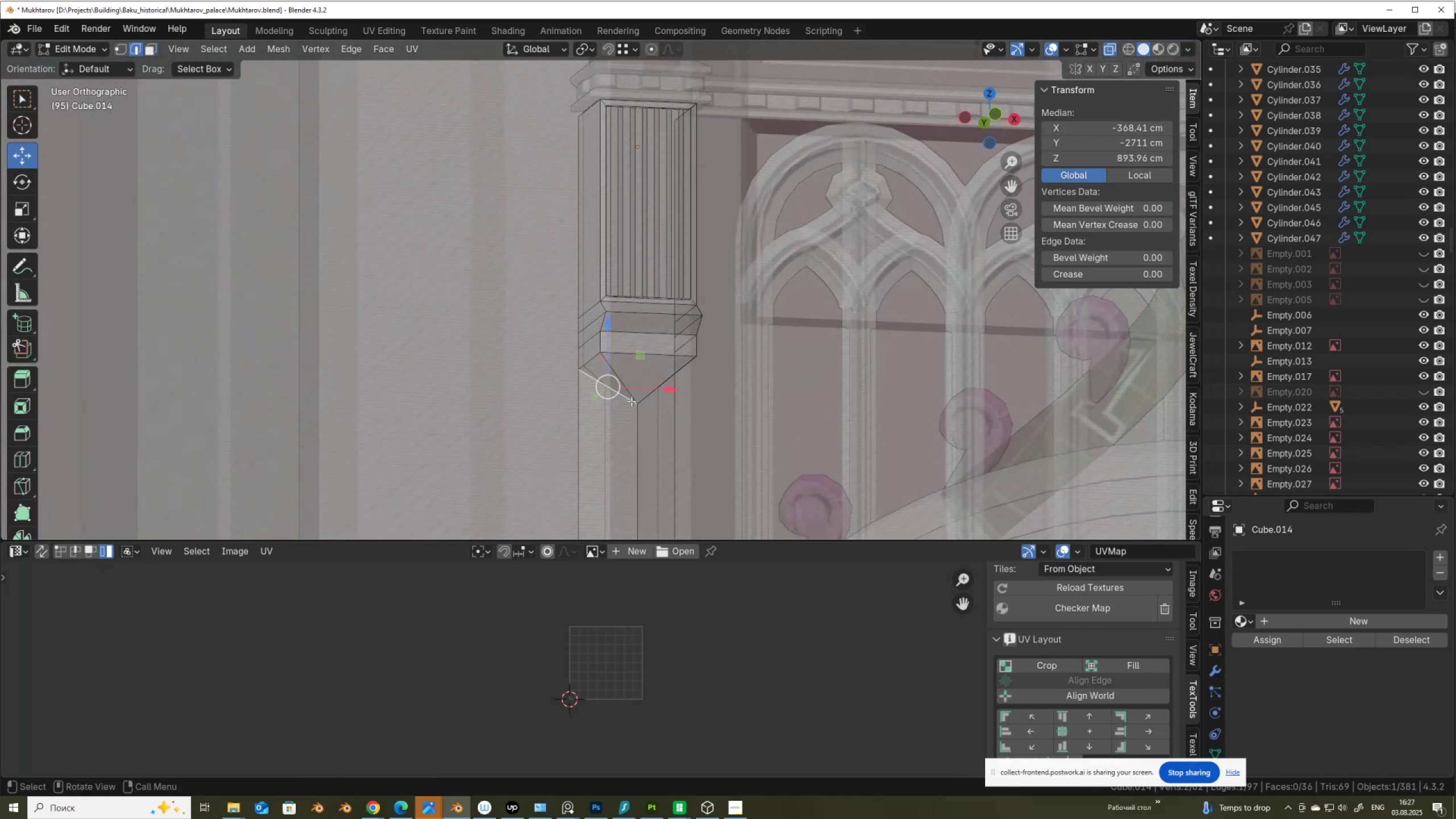 
key(Shift+ShiftLeft)
 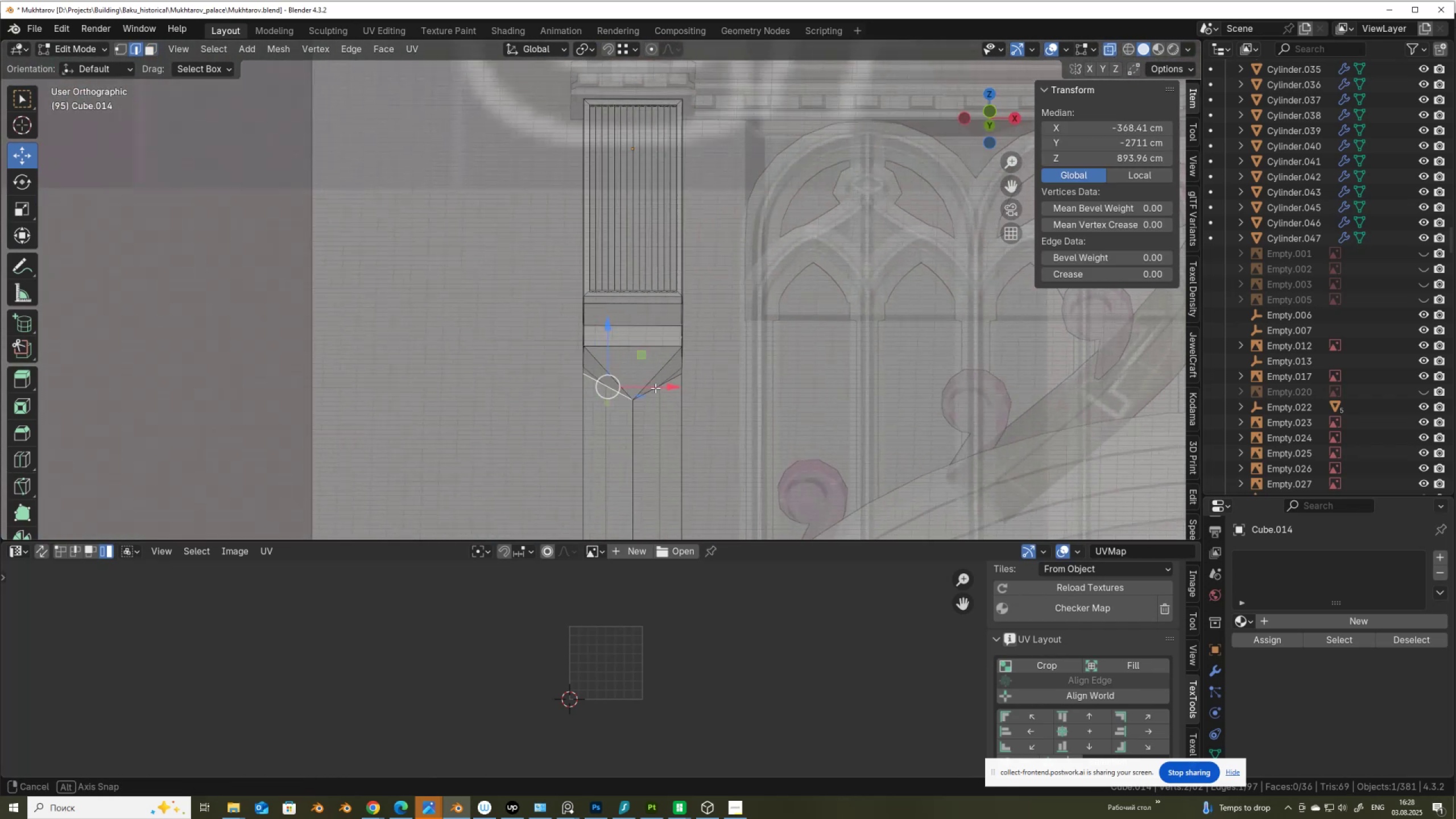 
hold_key(key=ShiftLeft, duration=0.71)
left_click([665, 384])
 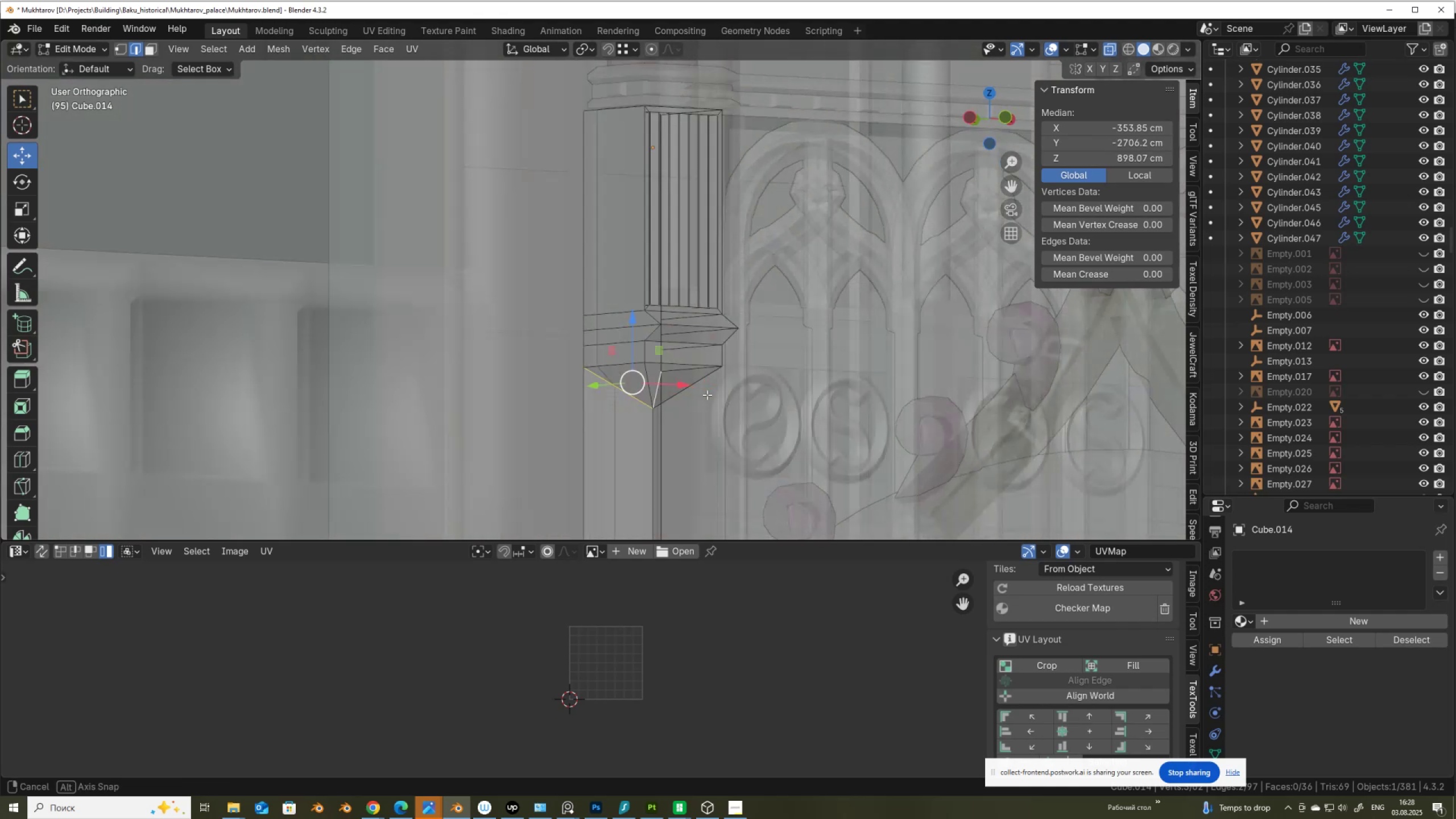 
hold_key(key=ShiftLeft, duration=1.04)
left_click([630, 365])
 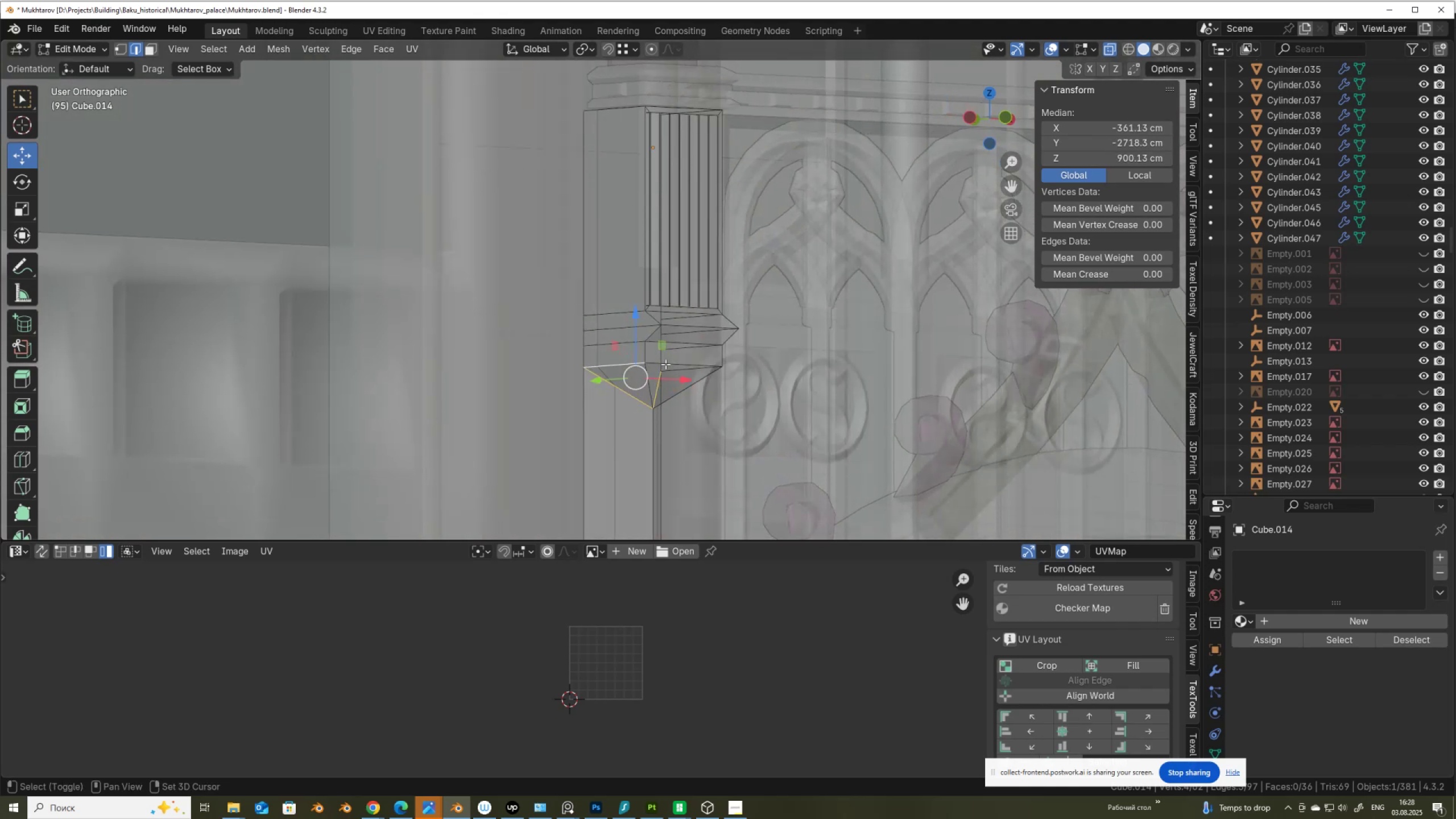 
double_click([665, 364])
 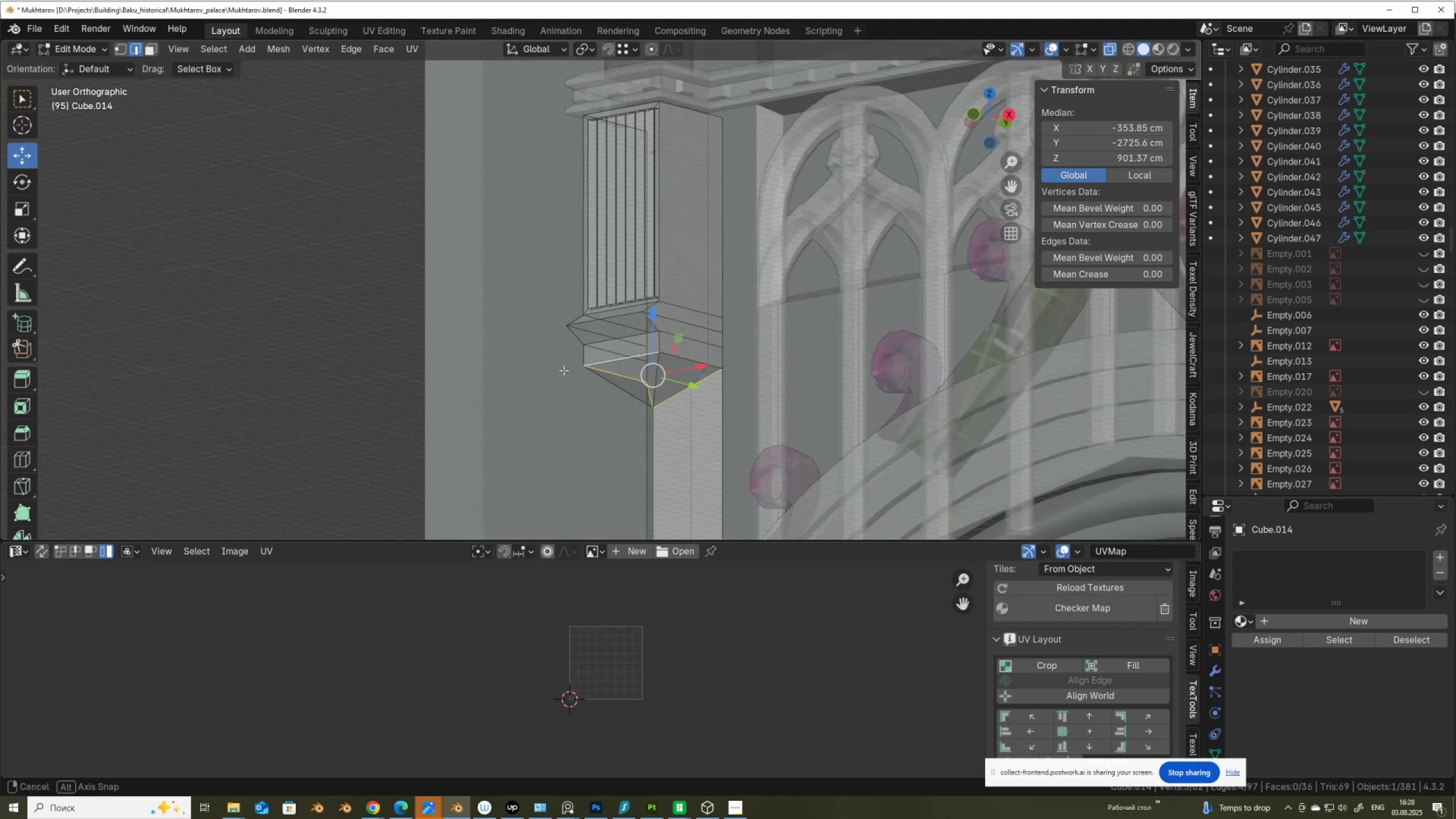 
hold_key(key=ShiftLeft, duration=0.53)
left_click([690, 358])
 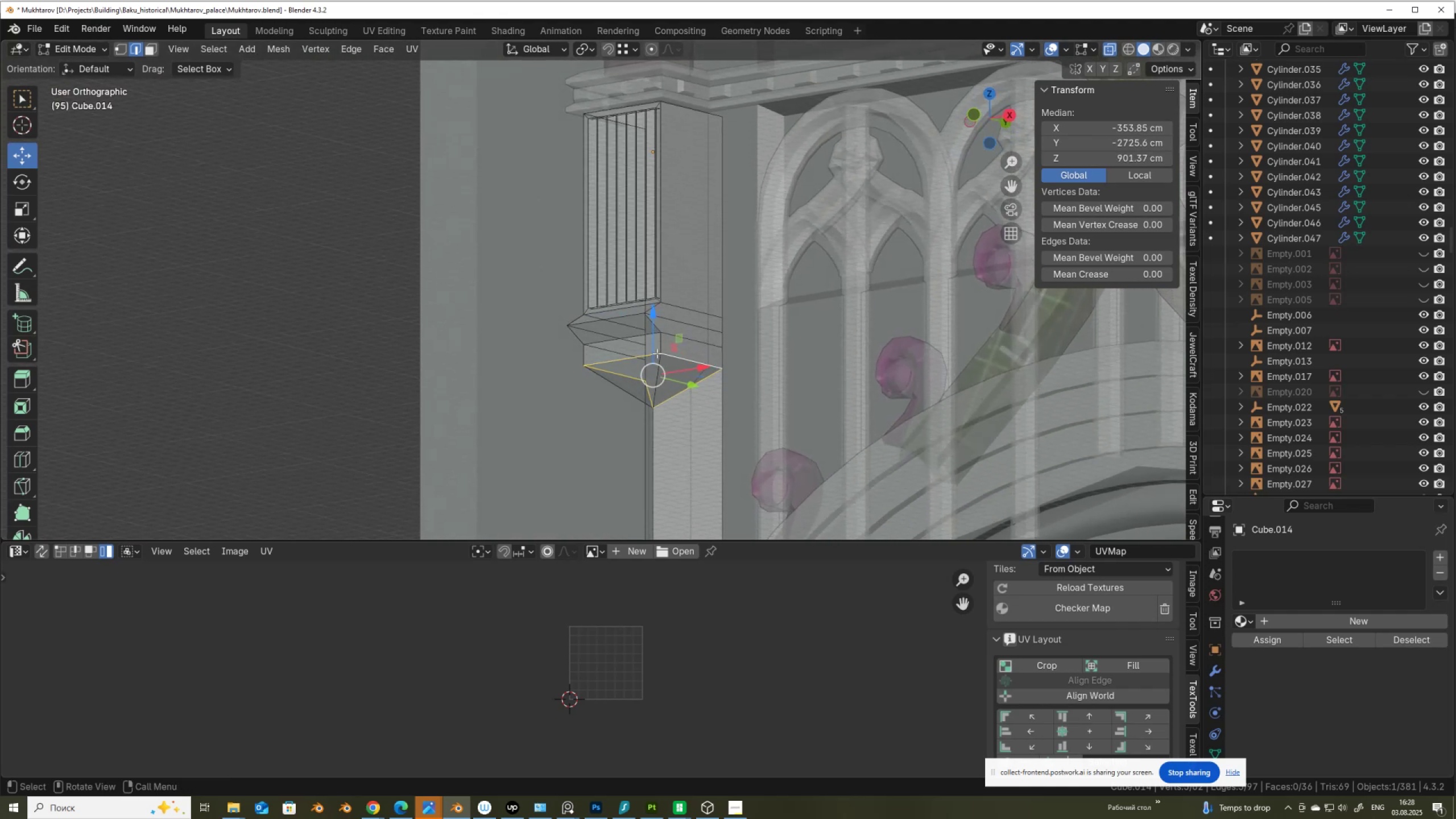 
hold_key(key=ShiftLeft, duration=1.01)
left_click([659, 344])
 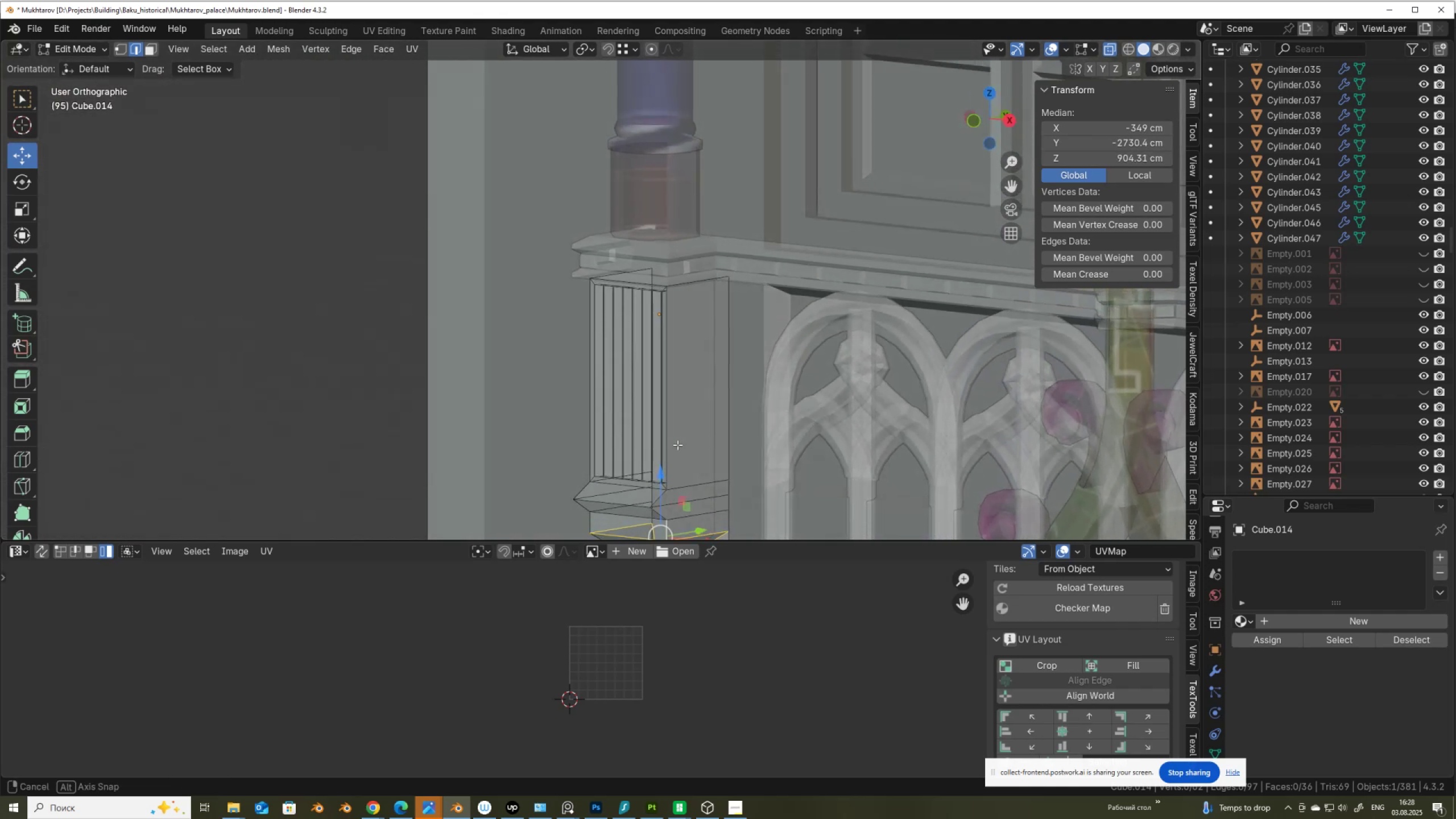 
hold_key(key=ControlLeft, duration=0.39)
left_click([669, 324])
 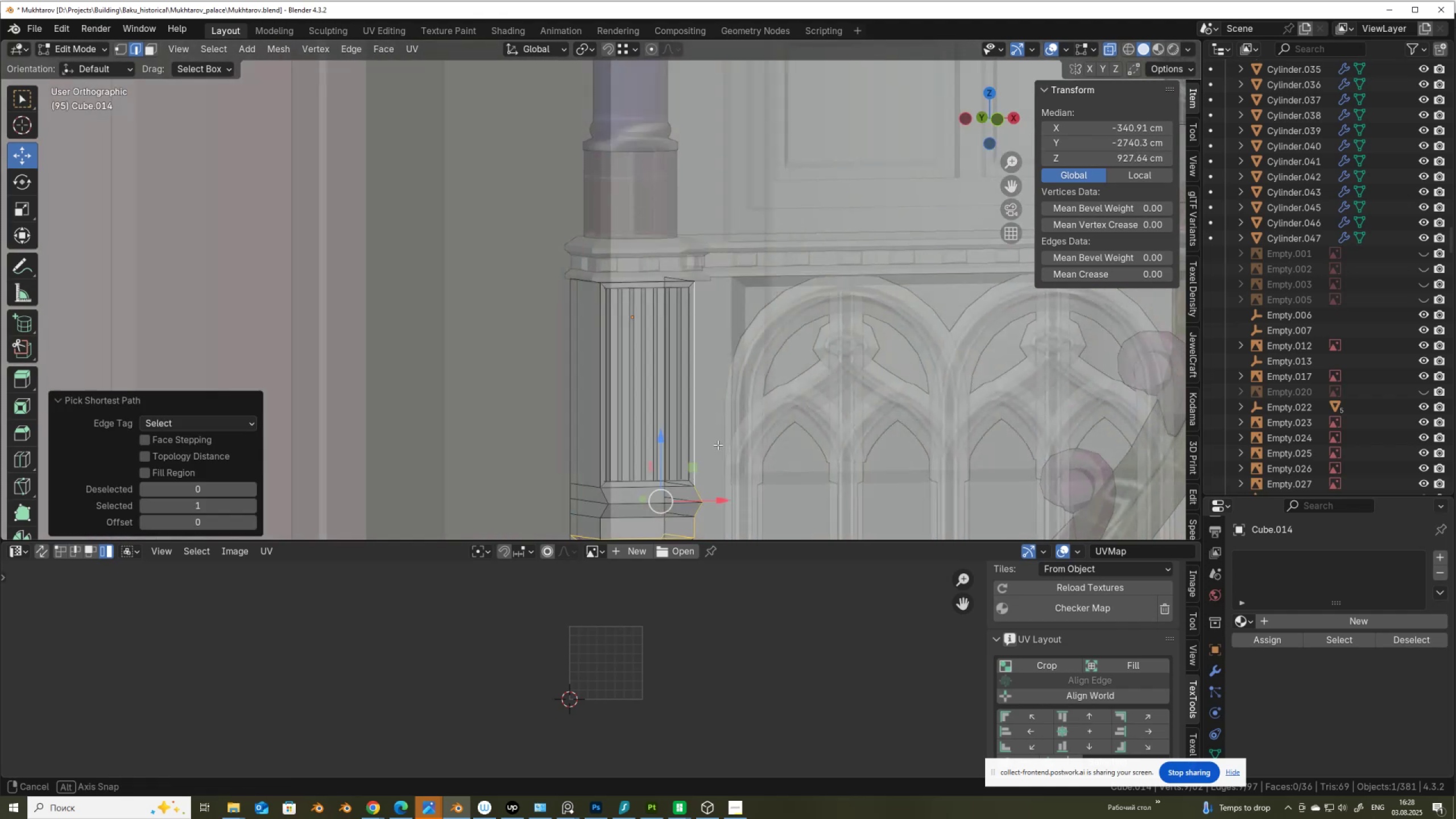 
hold_key(key=ShiftLeft, duration=1.12)
left_click([612, 357])
 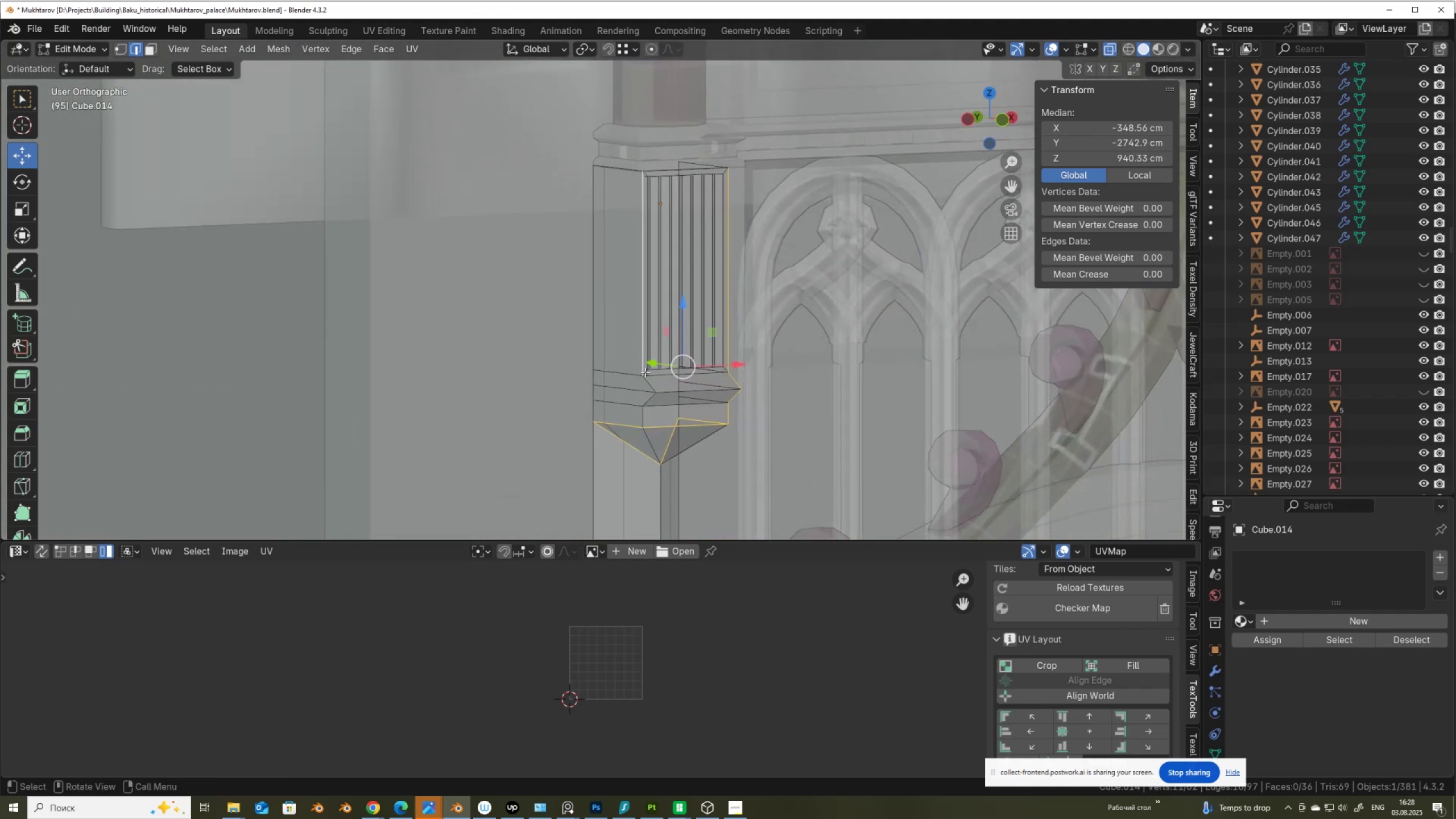 
hold_key(key=ControlLeft, duration=0.47)
left_click([640, 417])
 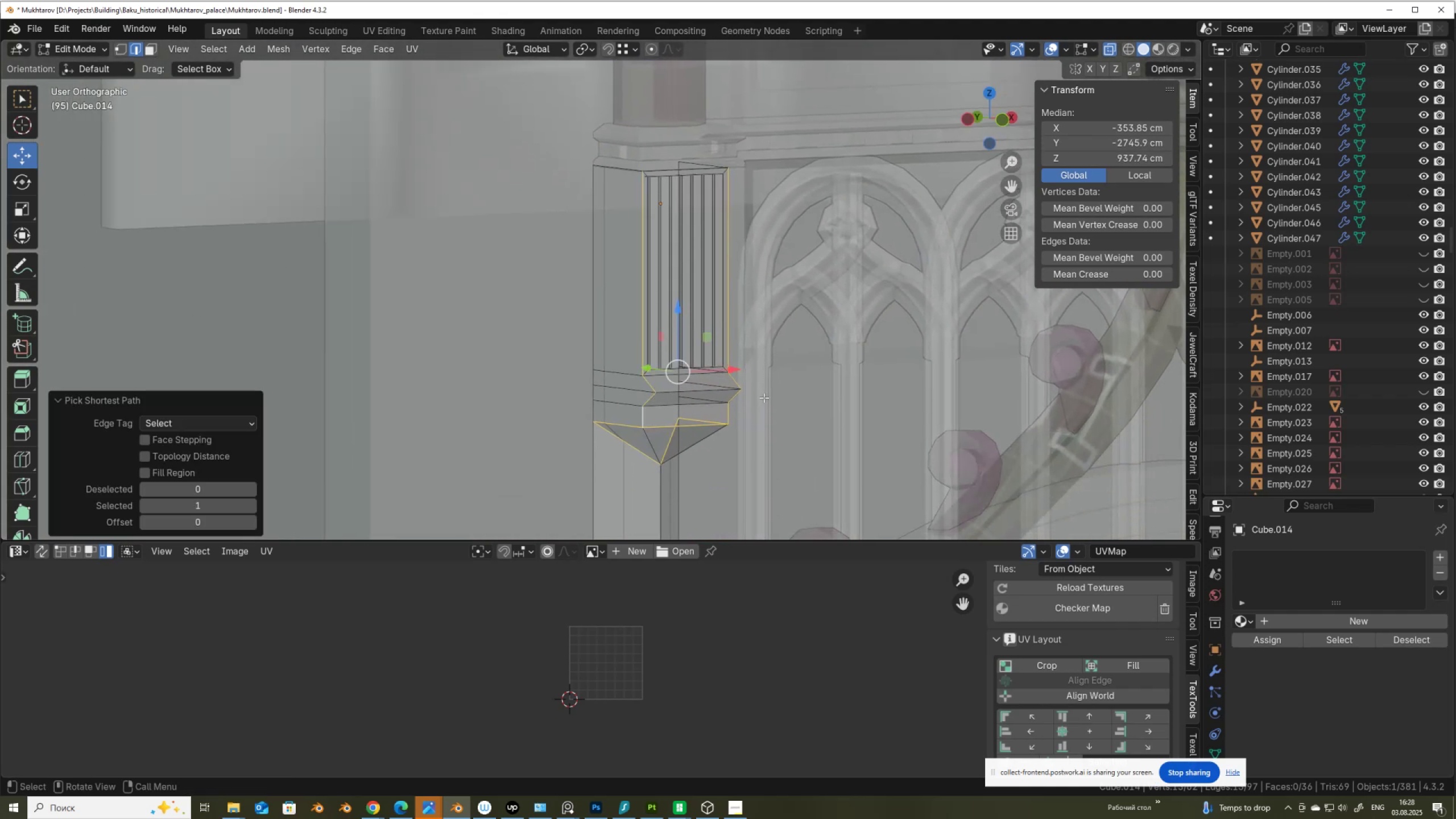 
right_click([764, 397])
 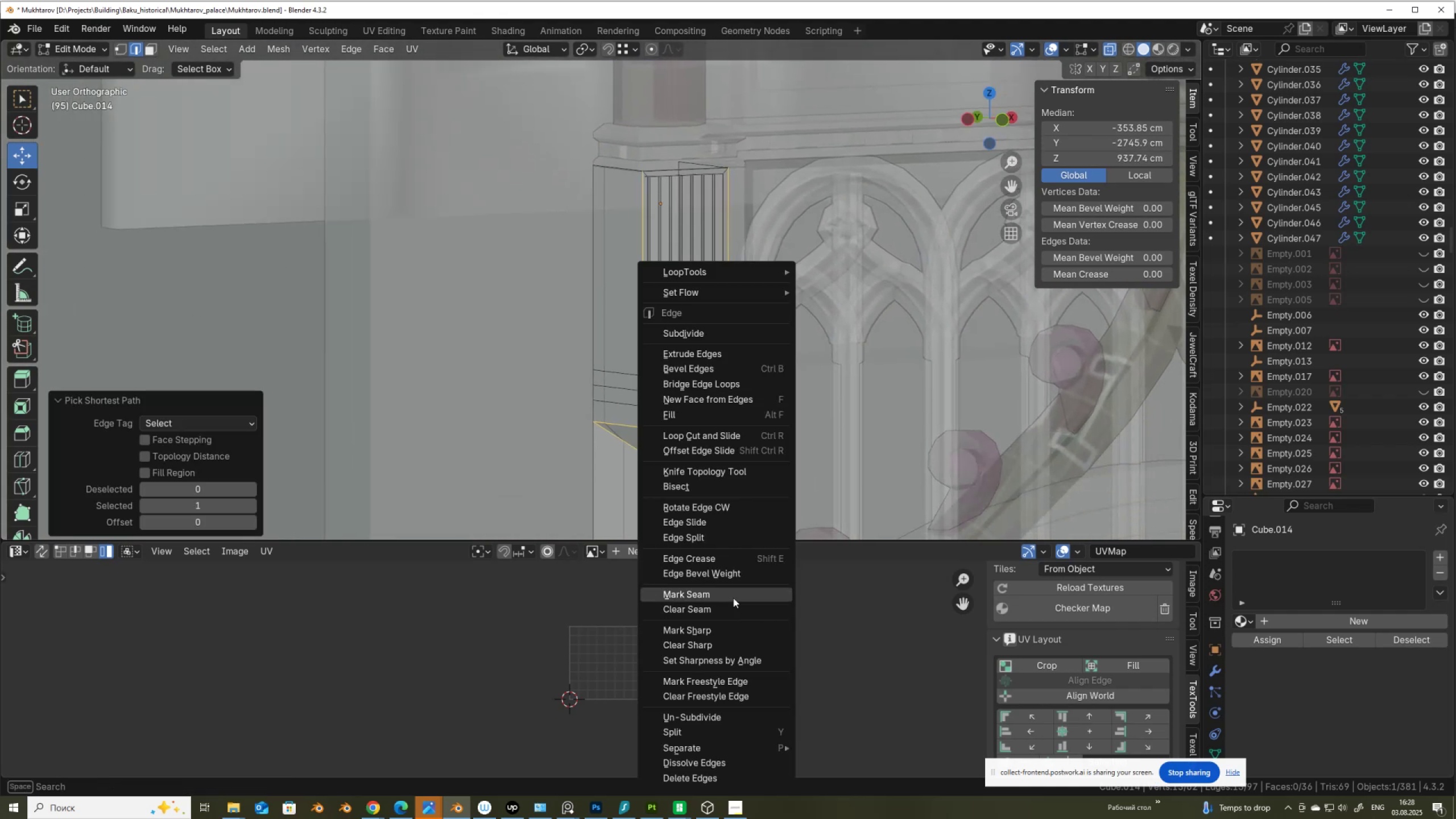 
left_click([733, 598])
 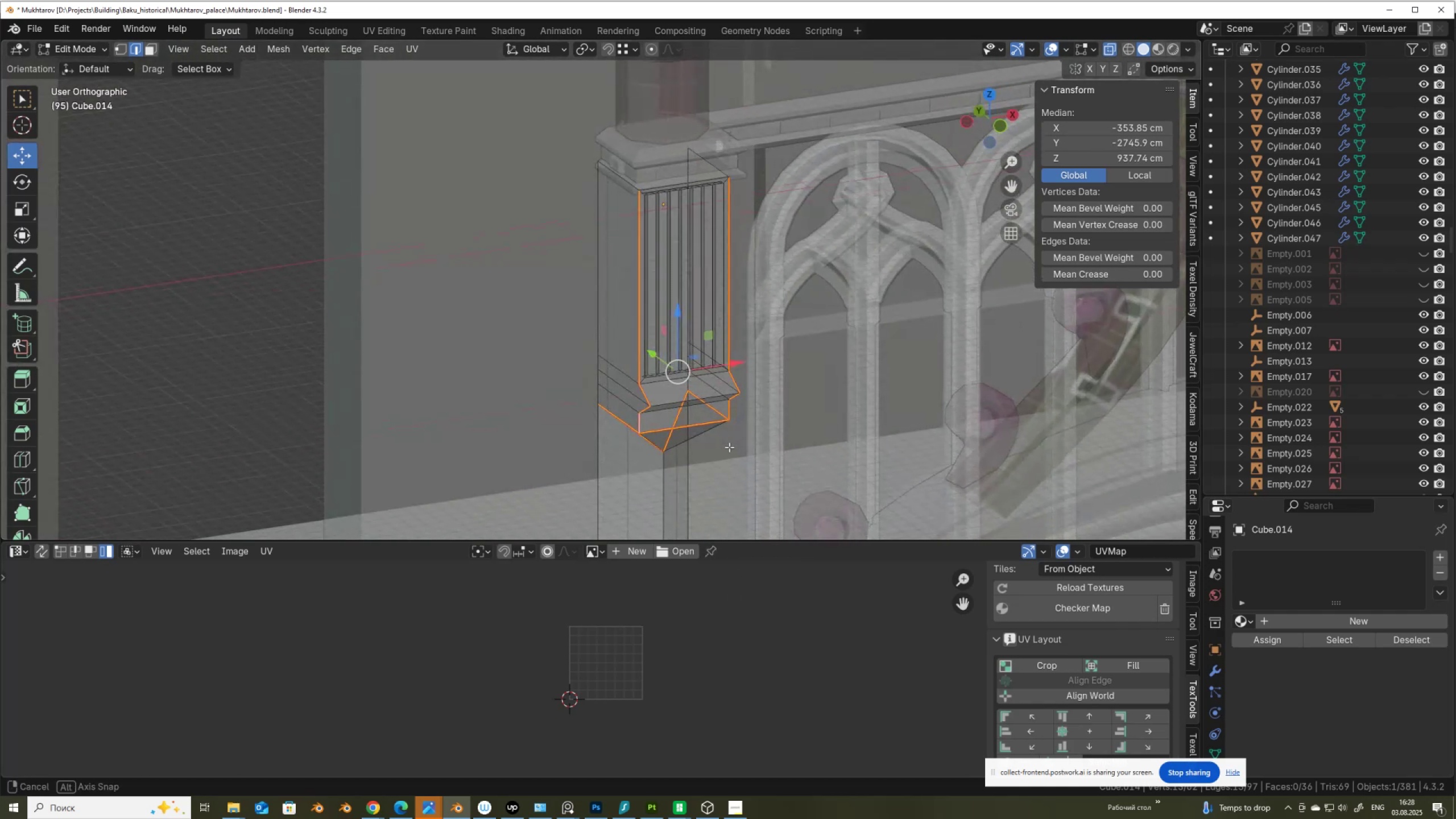 
scroll: coordinate [718, 391], scroll_direction: down, amount: 7.0
 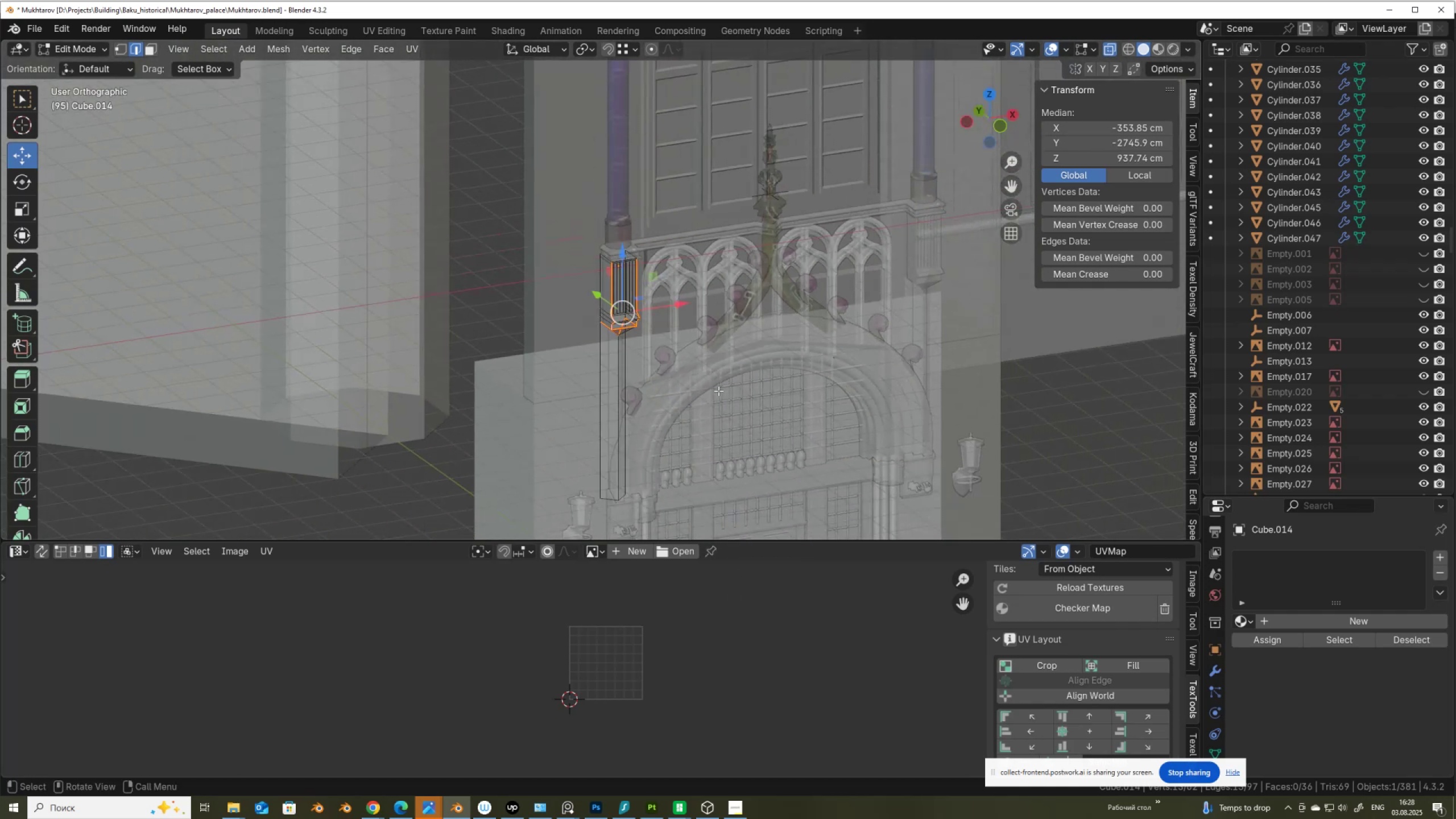 
type(au)
 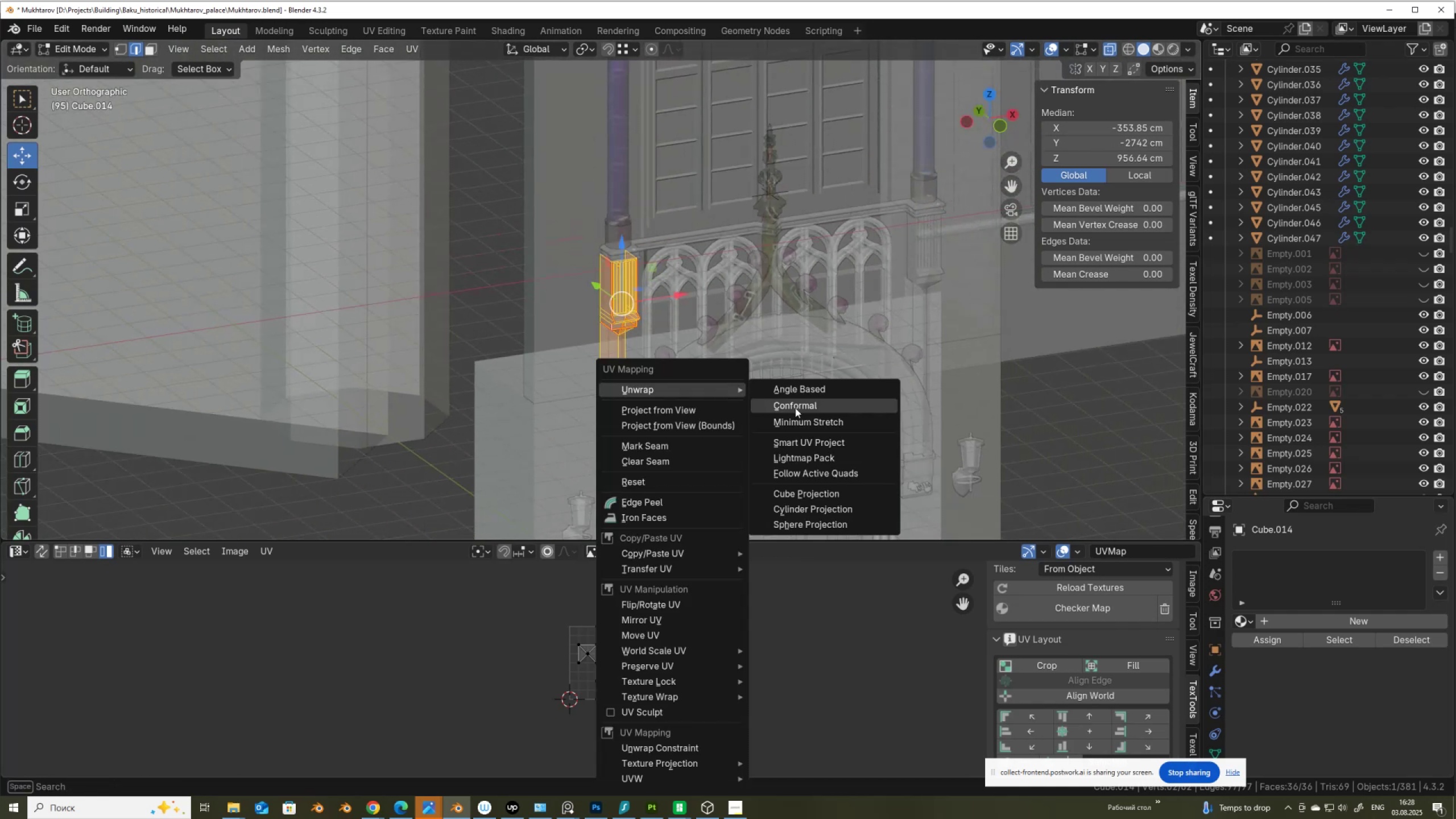 
left_click([795, 407])
 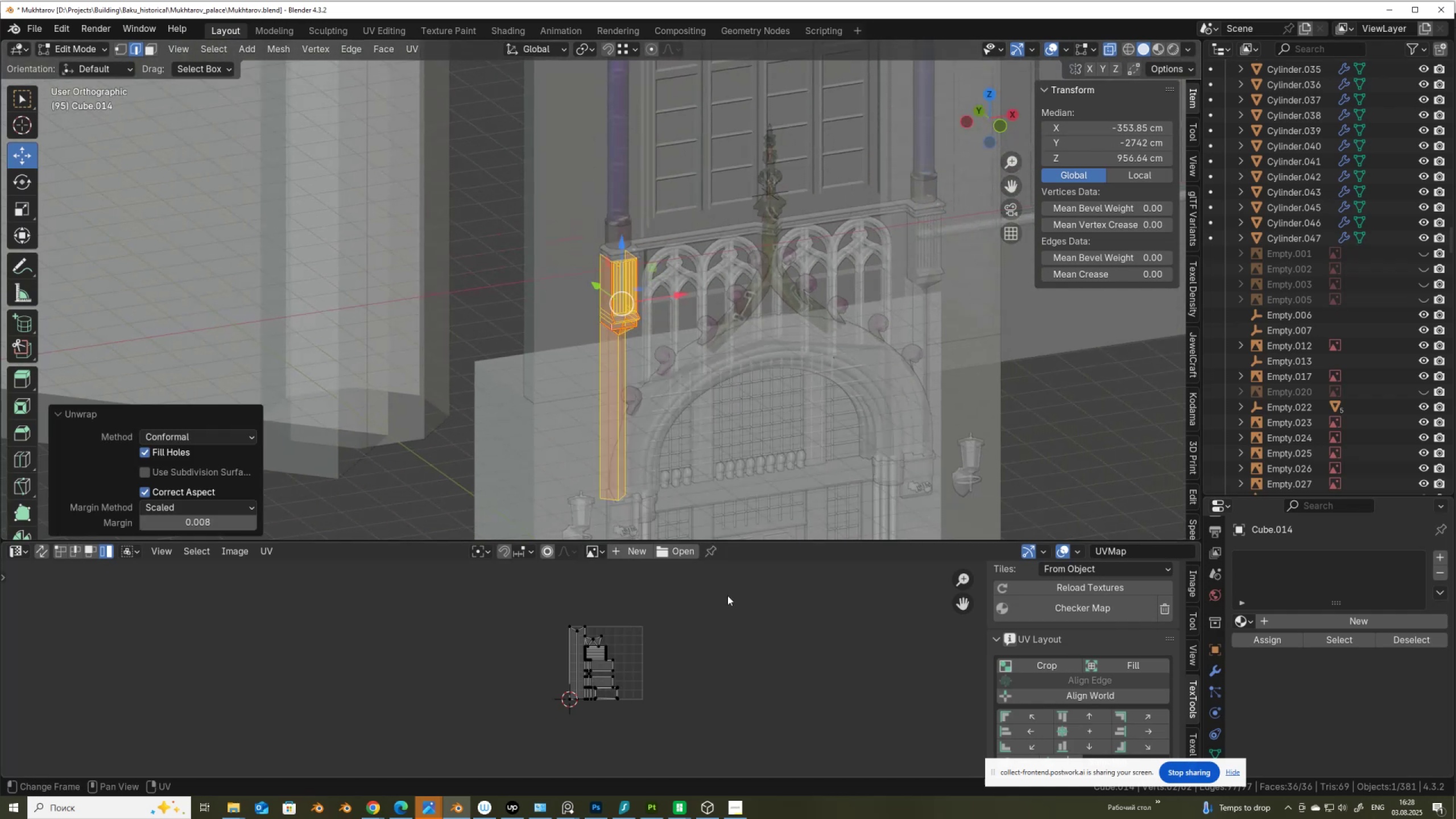 
scroll: coordinate [628, 695], scroll_direction: up, amount: 2.0
 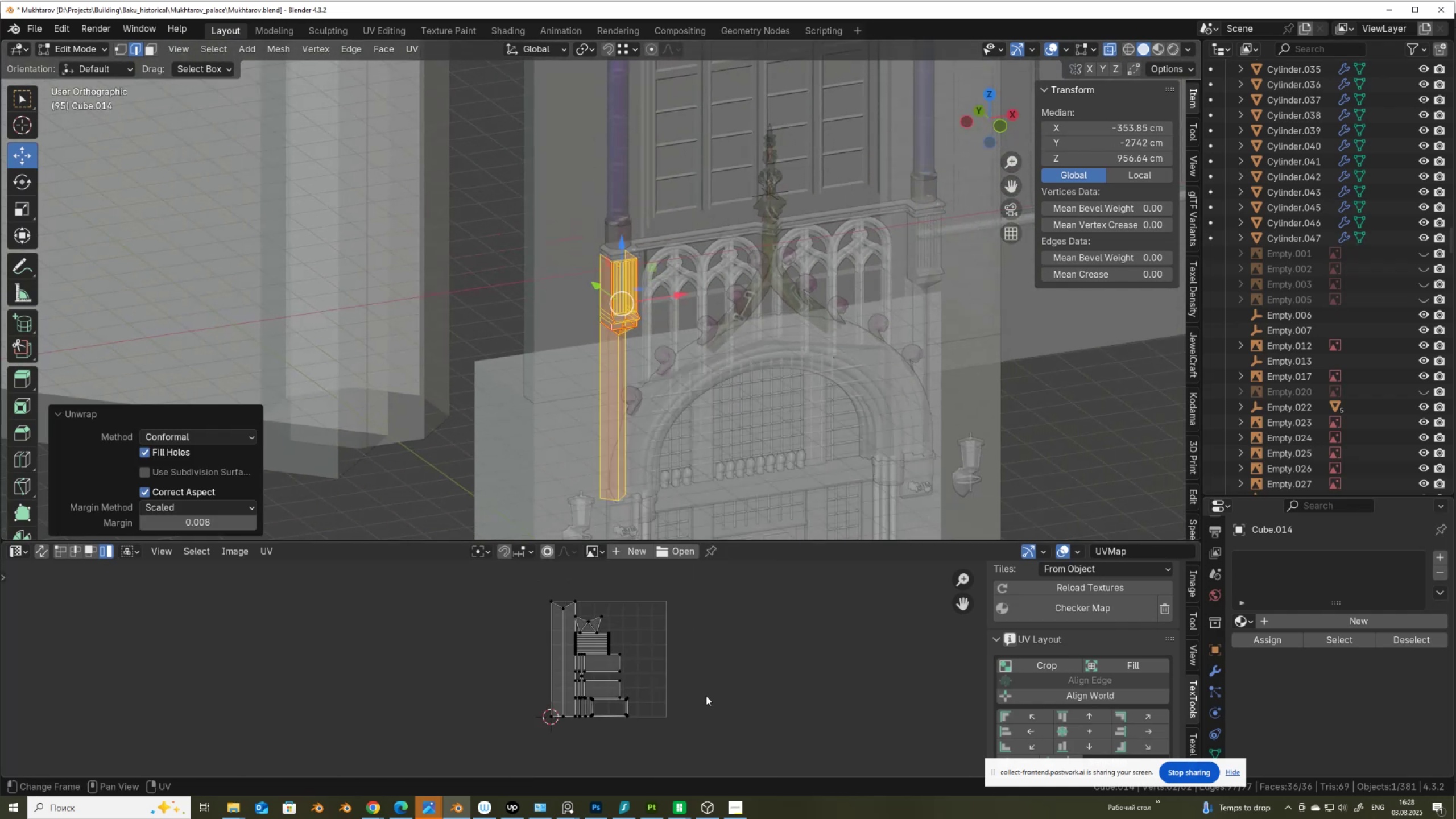 
type(as)
 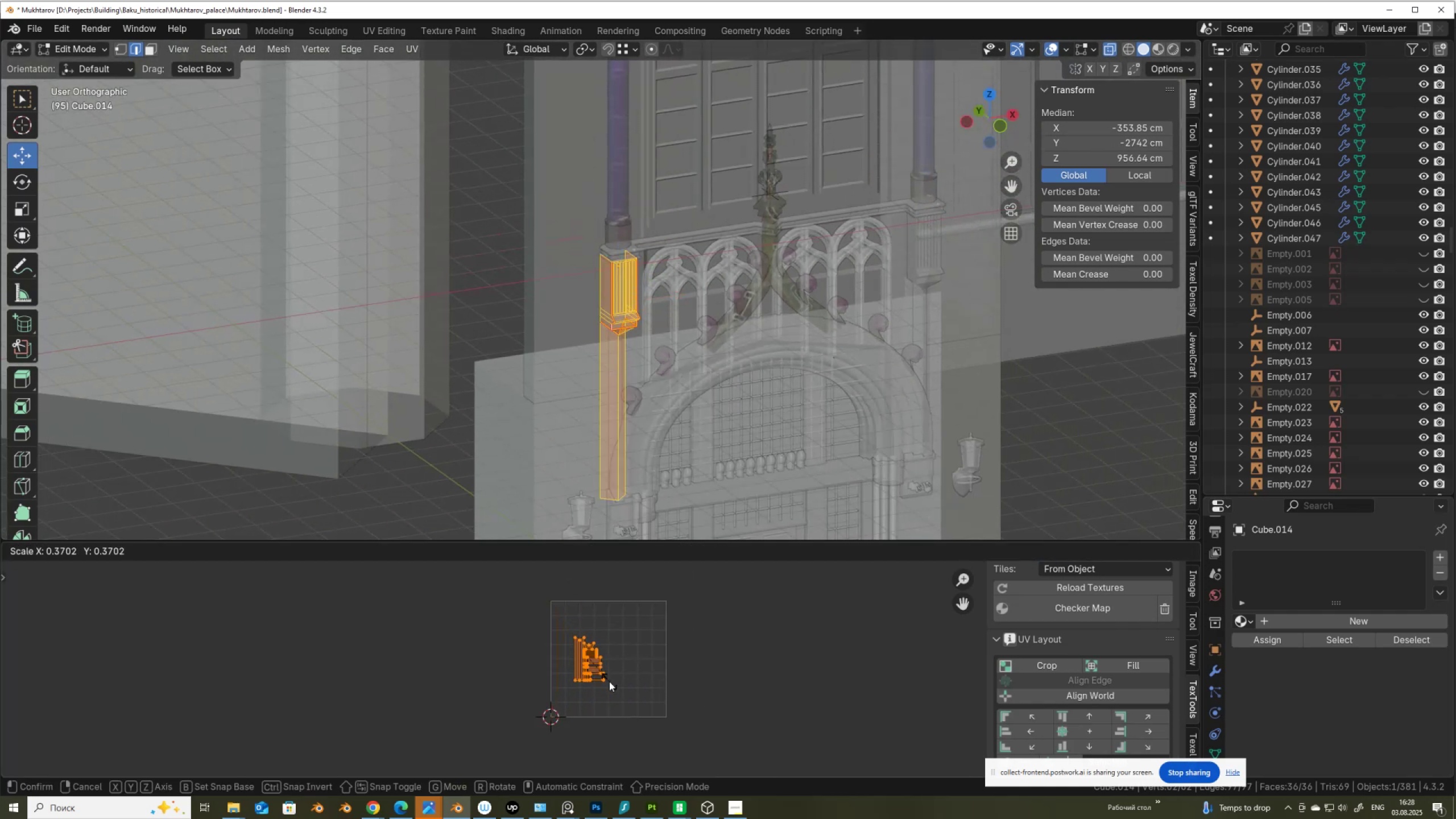 
left_click([609, 681])
 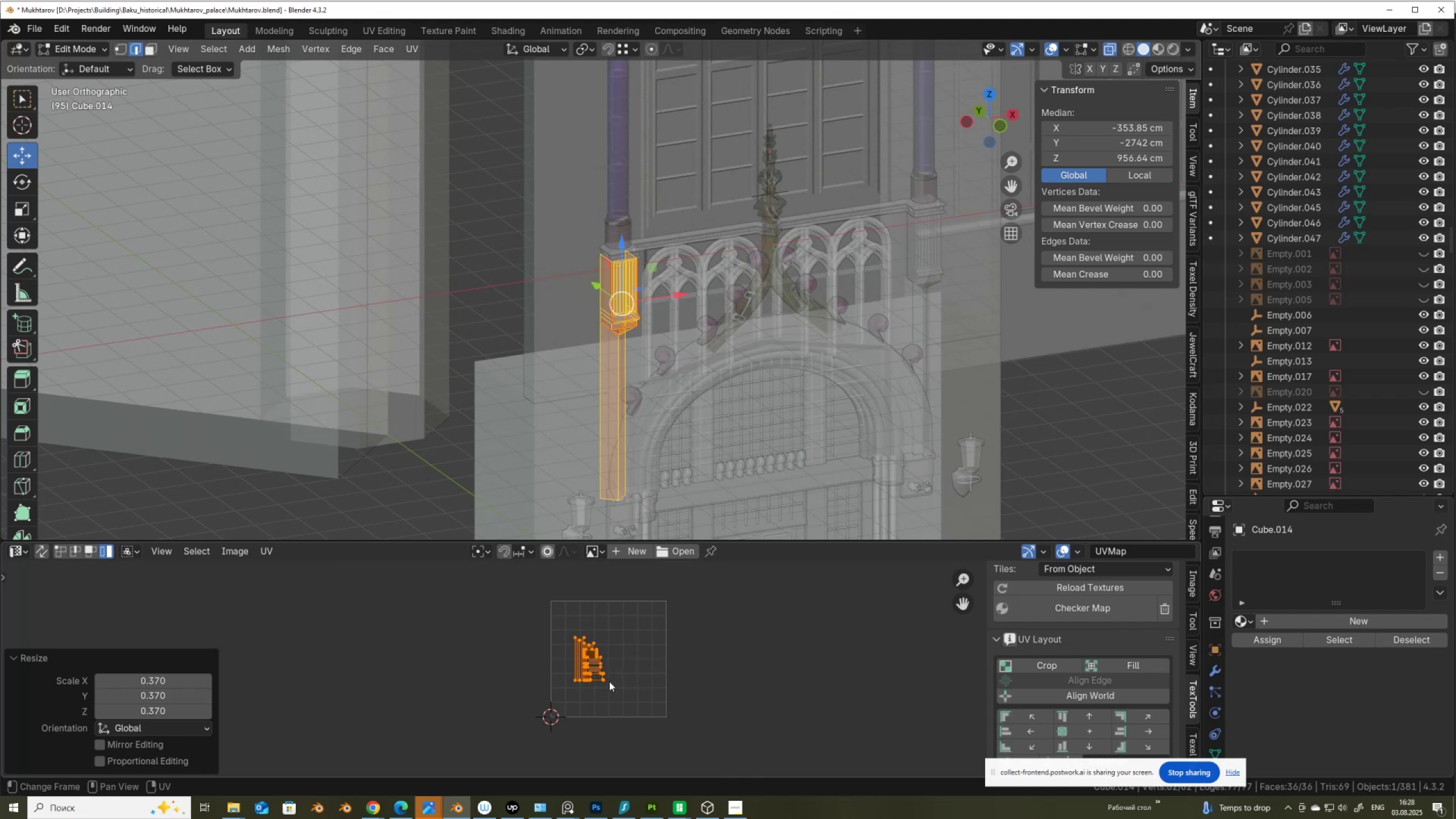 
key(G)
 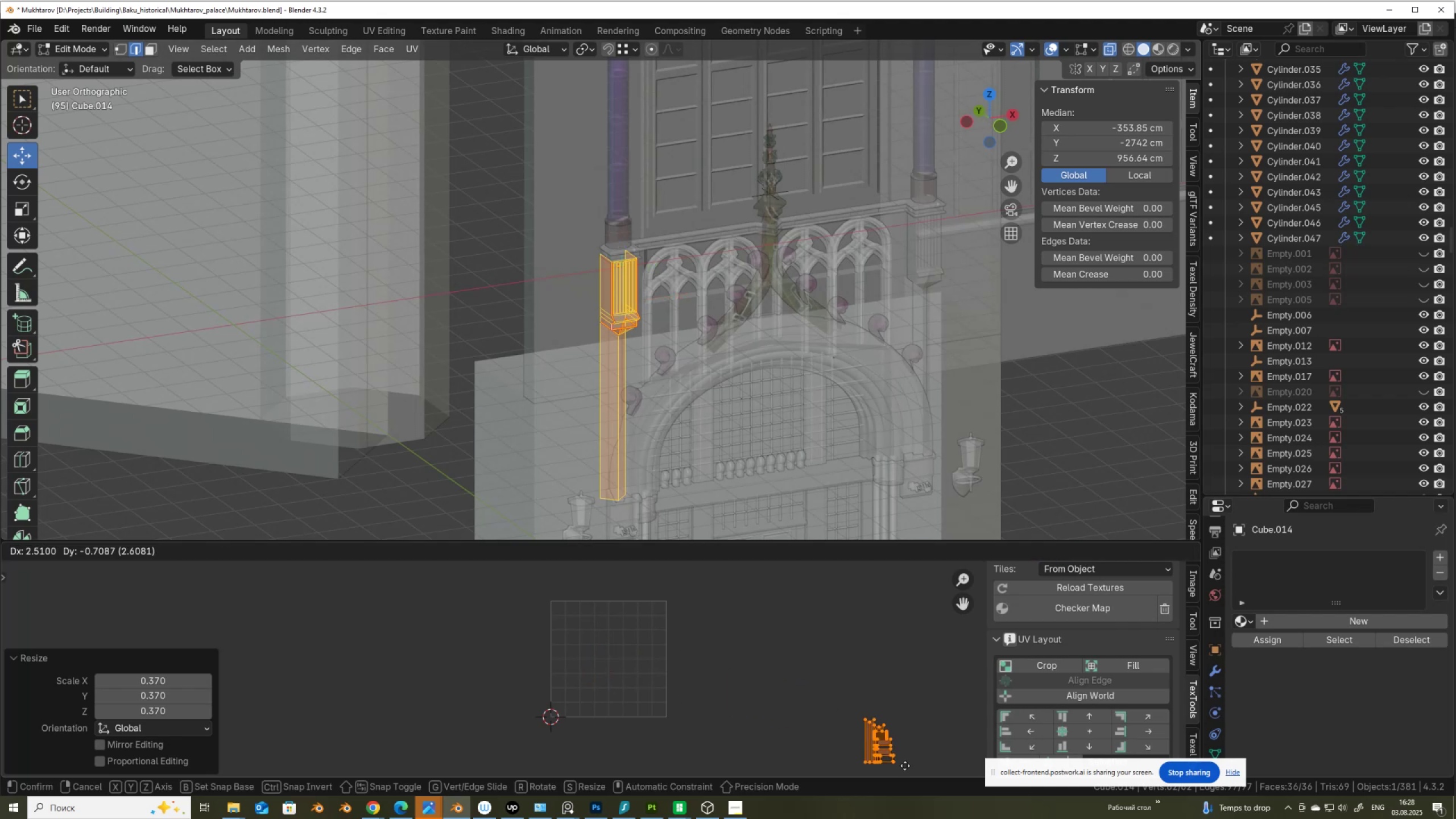 
left_click([905, 766])
 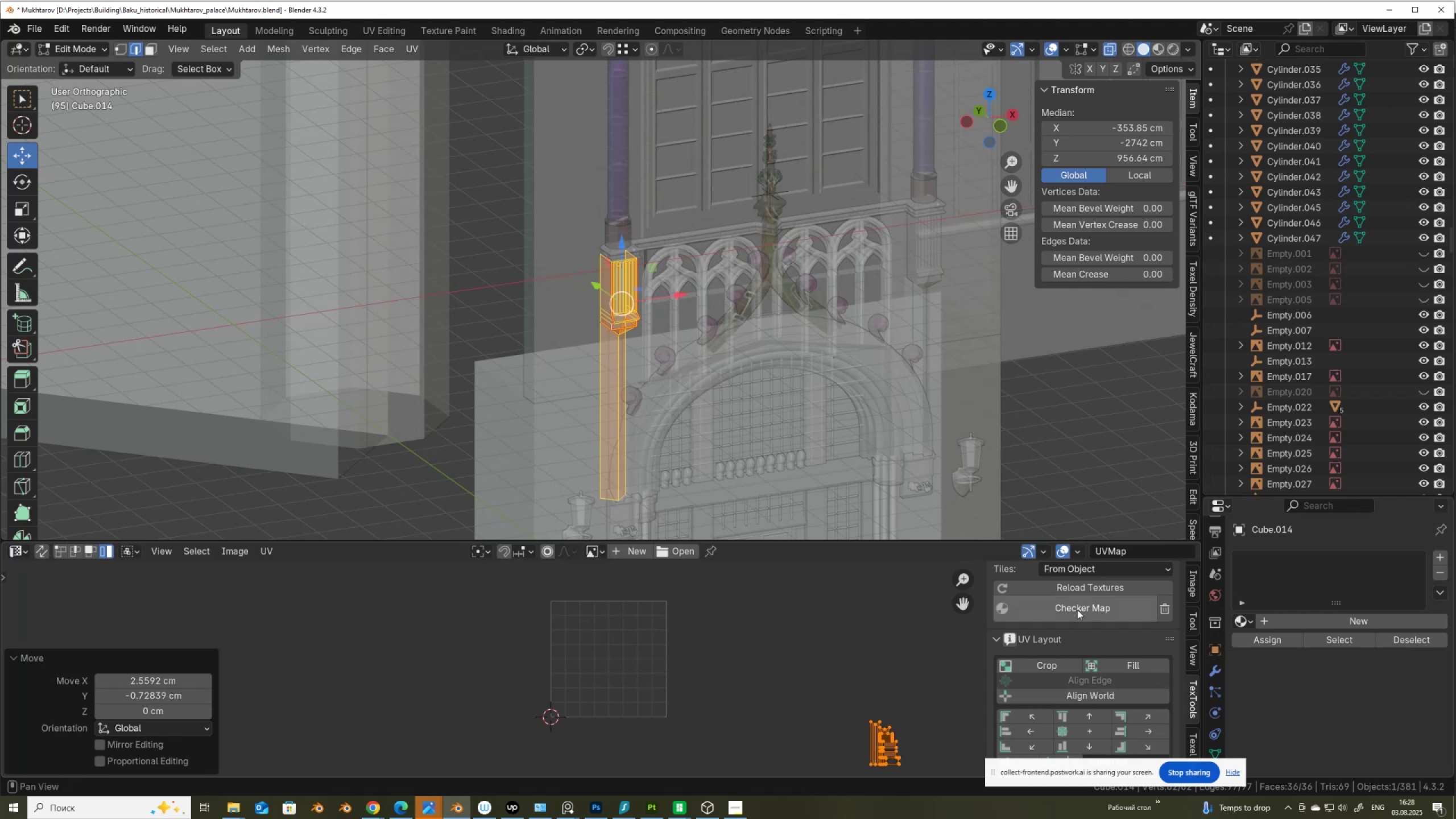 
double_click([1077, 610])
 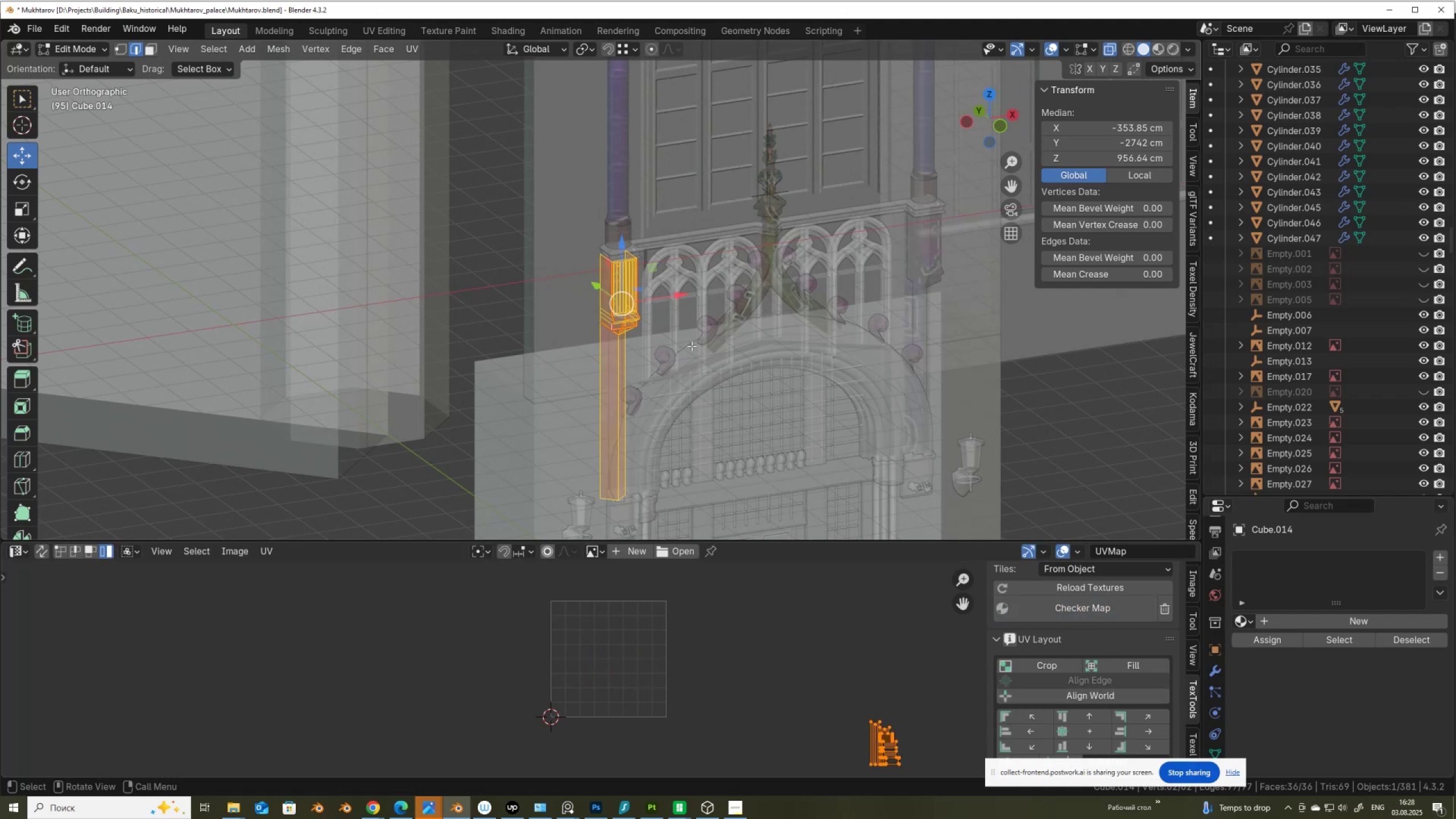 
key(Tab)
 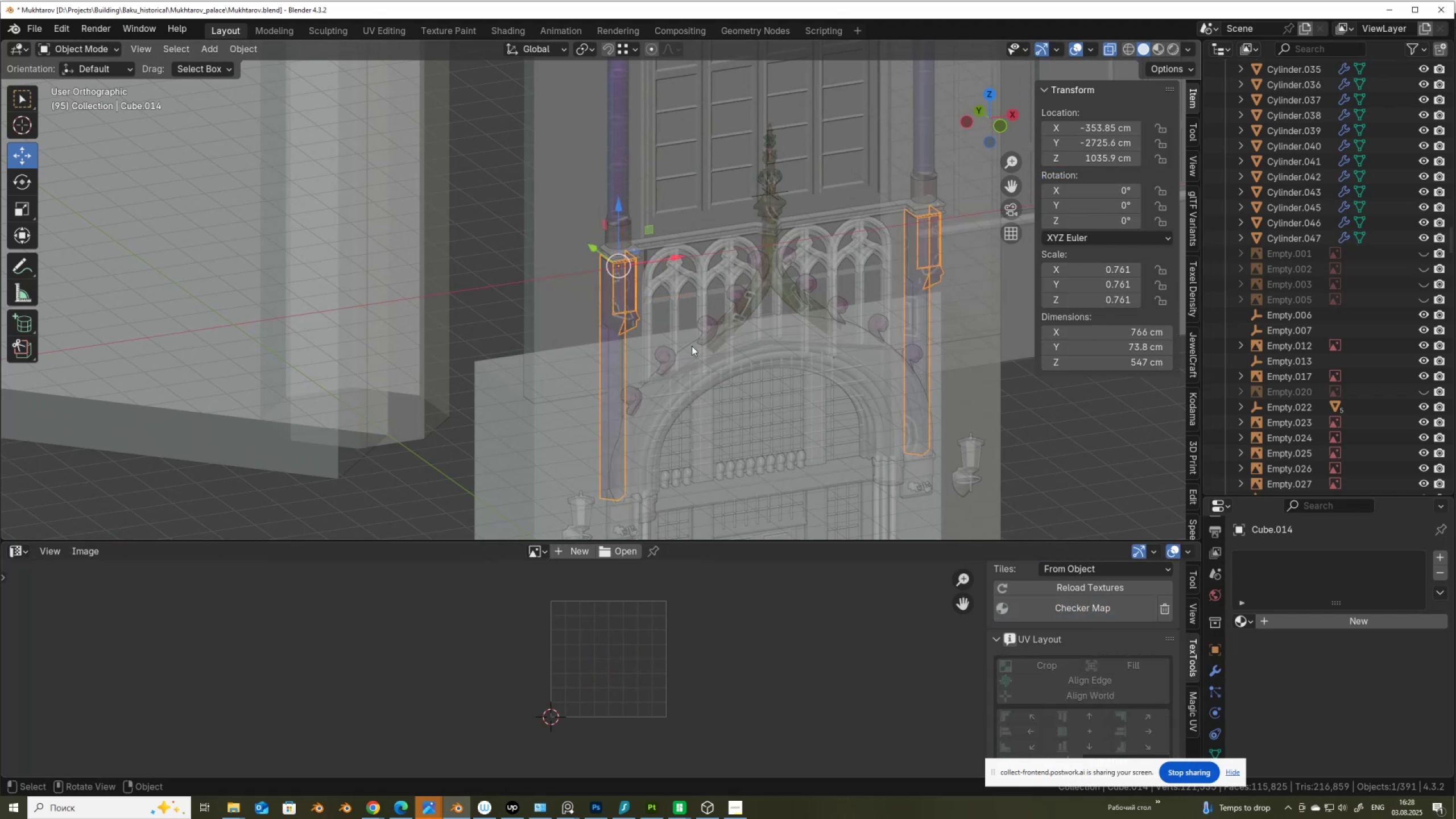 
key(Alt+AltLeft)
 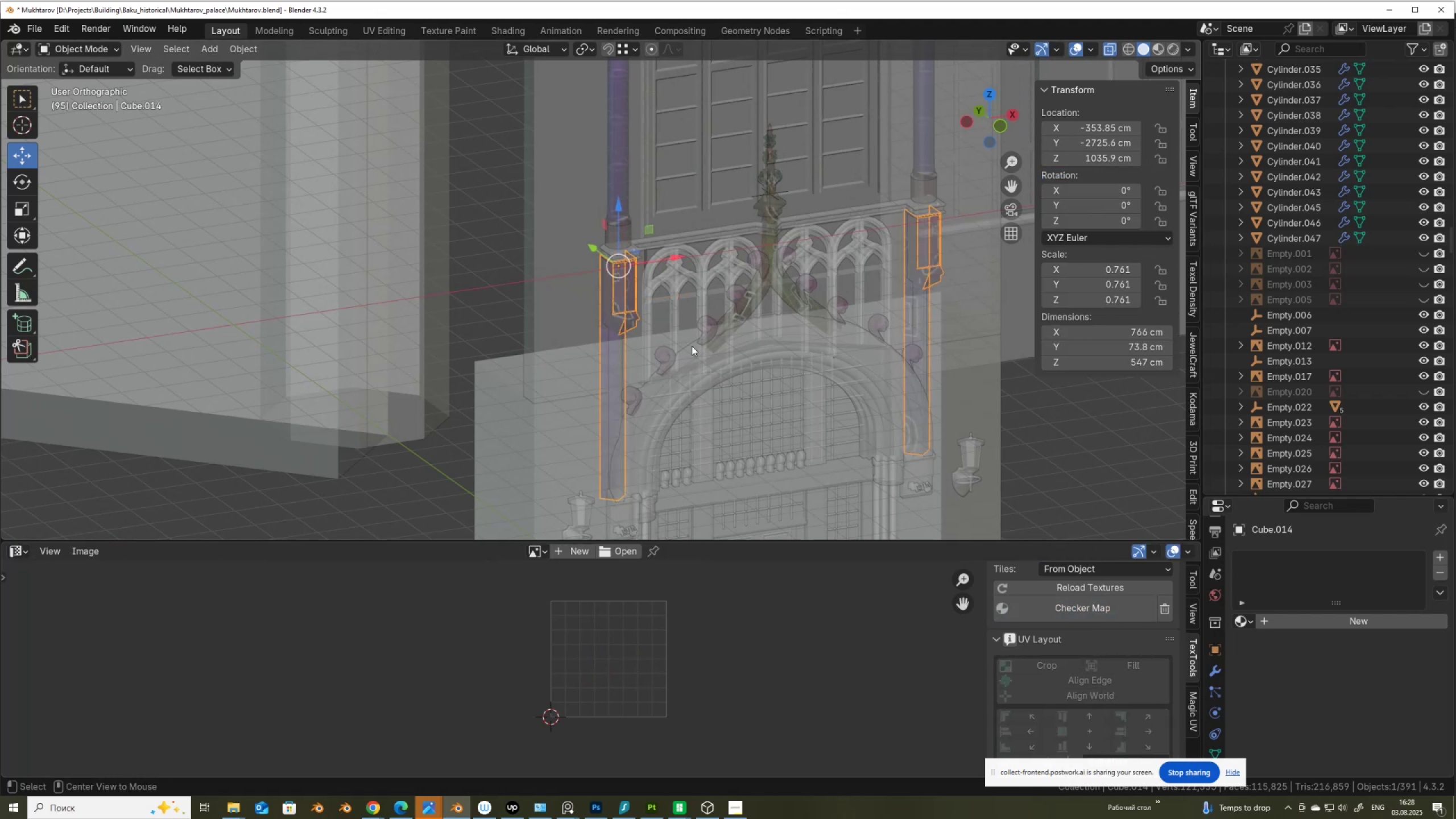 
key(Alt+Z)
 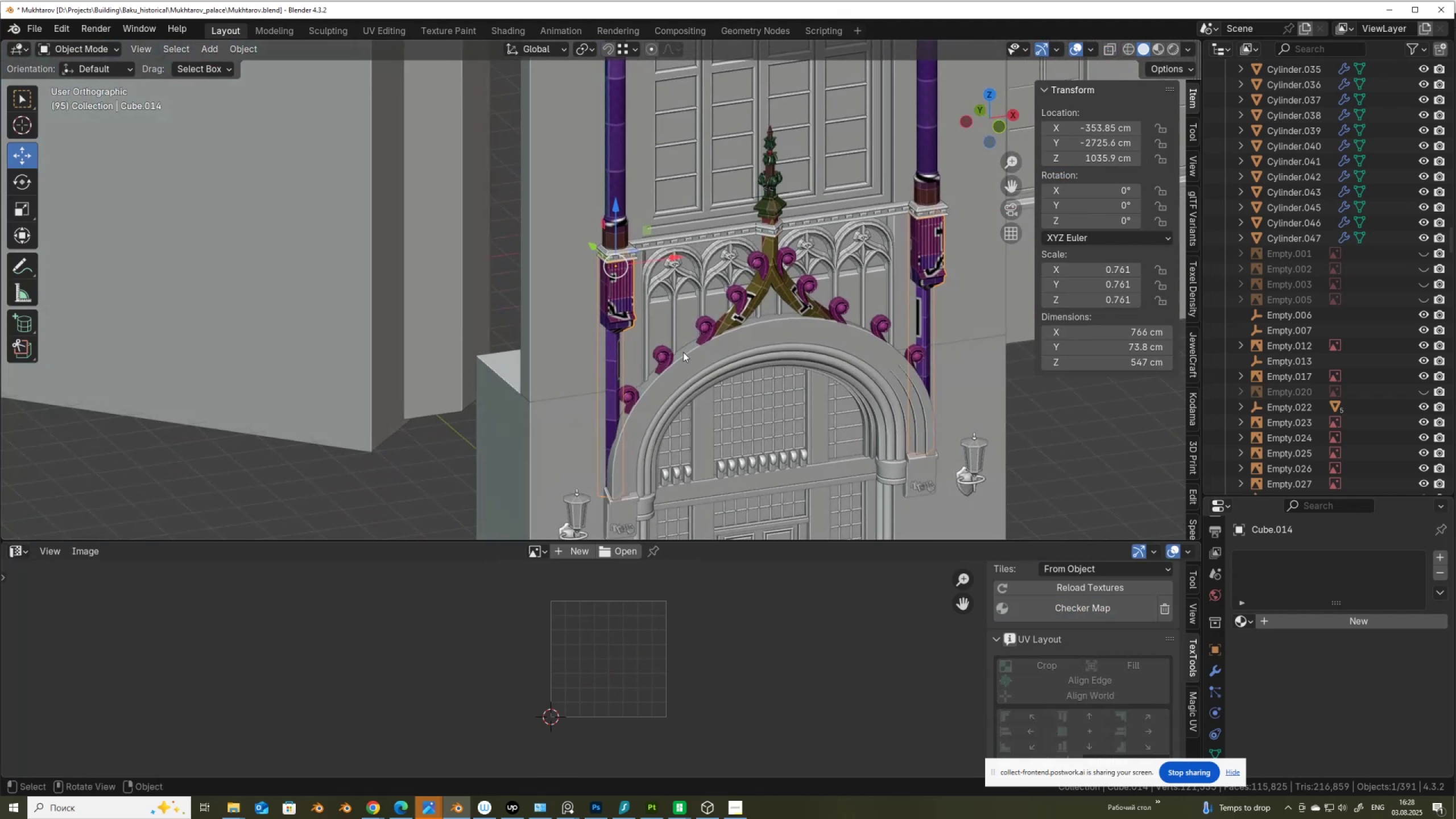 
scroll: coordinate [681, 245], scroll_direction: up, amount: 4.0
 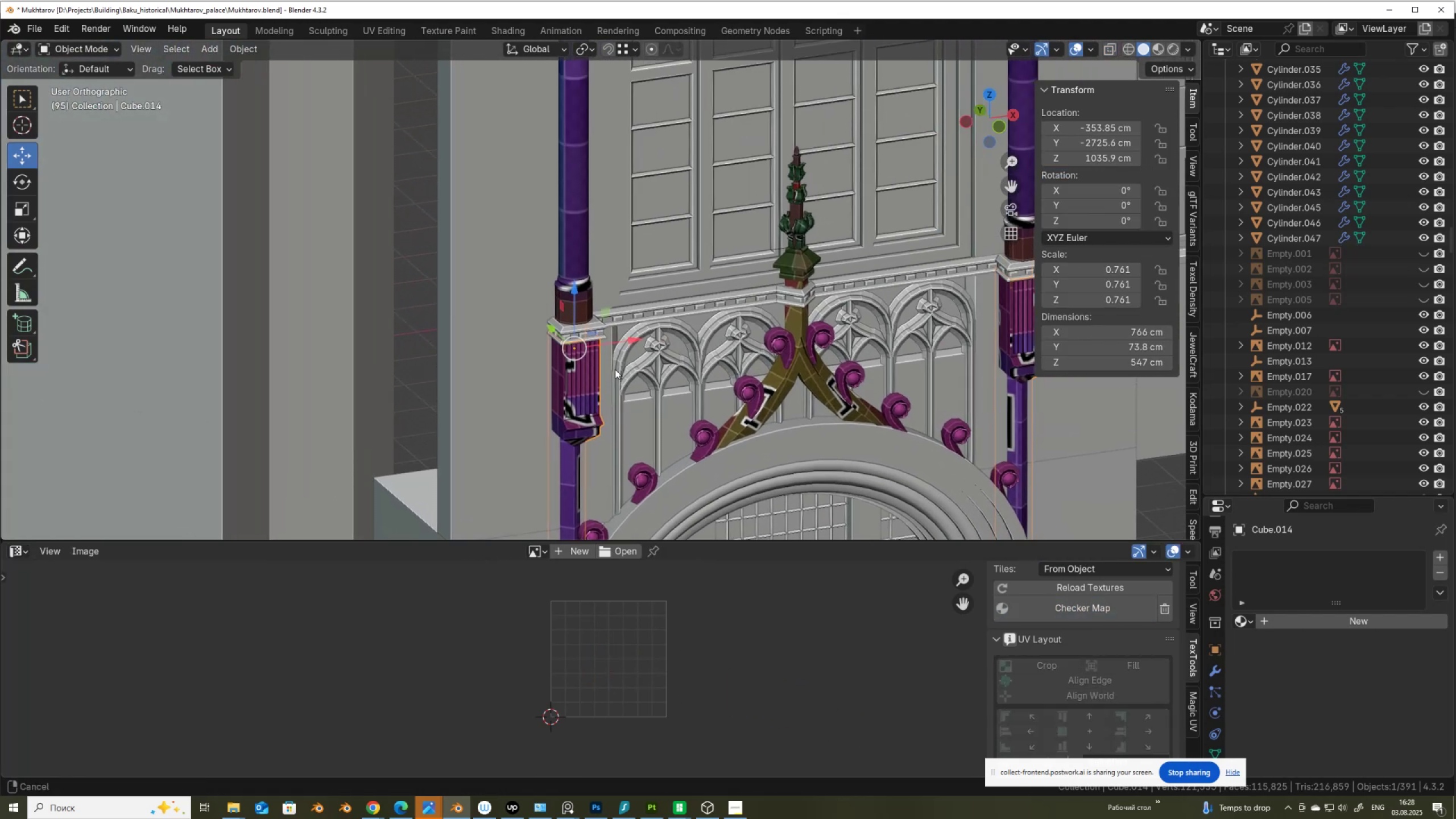 
hold_key(key=ShiftLeft, duration=0.57)
 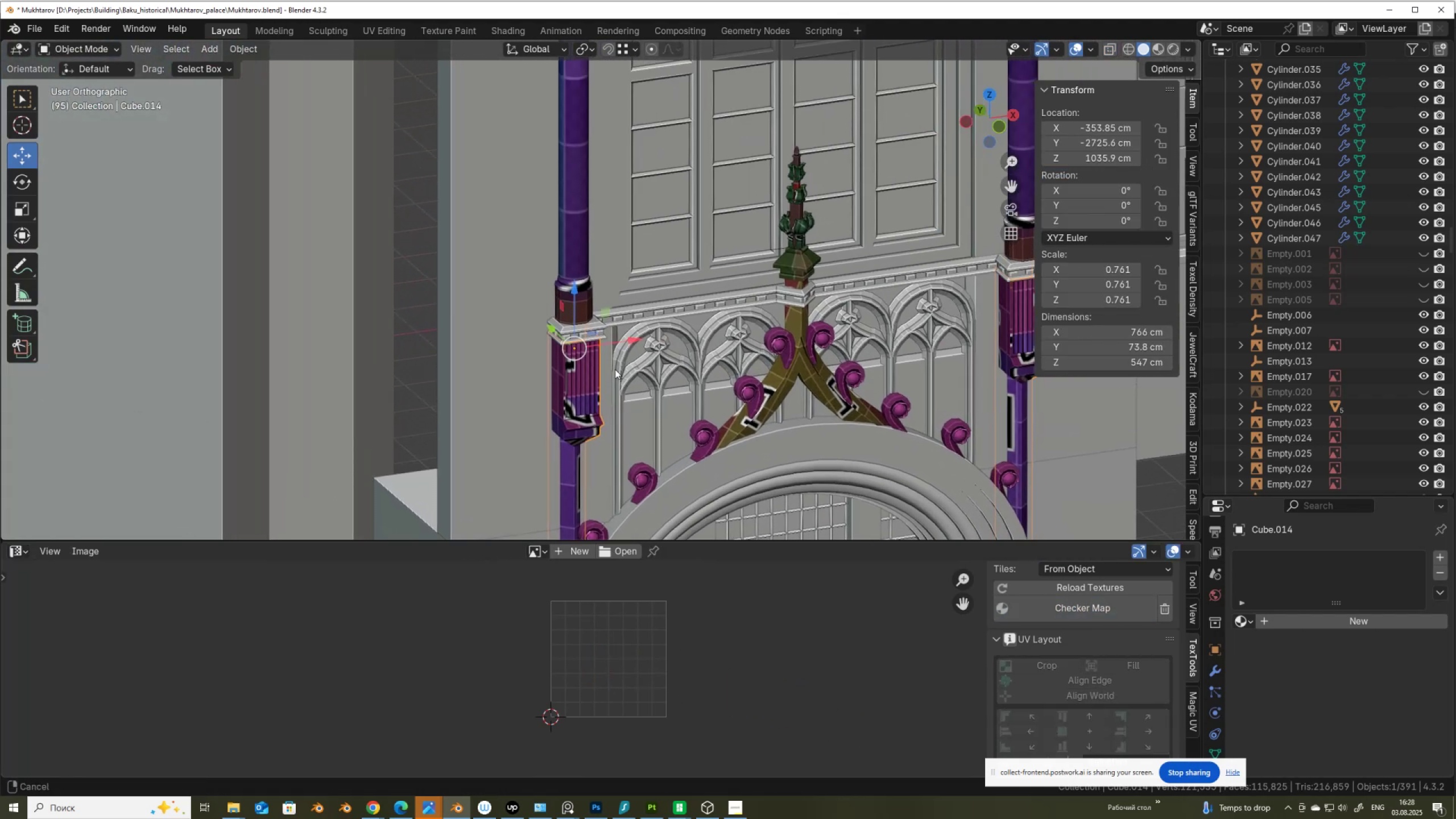 
scroll: coordinate [615, 370], scroll_direction: up, amount: 5.0
 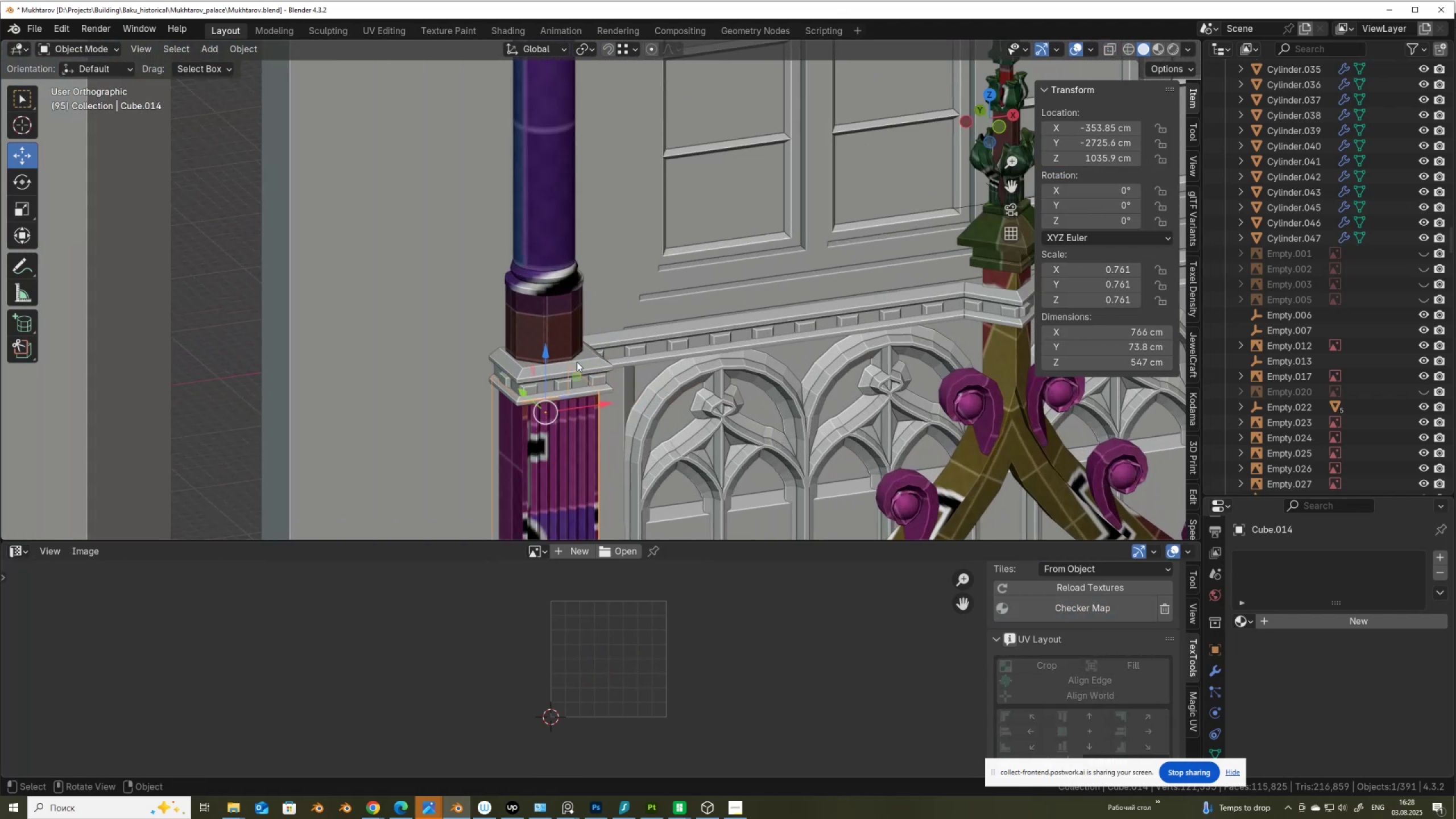 
left_click([577, 363])
 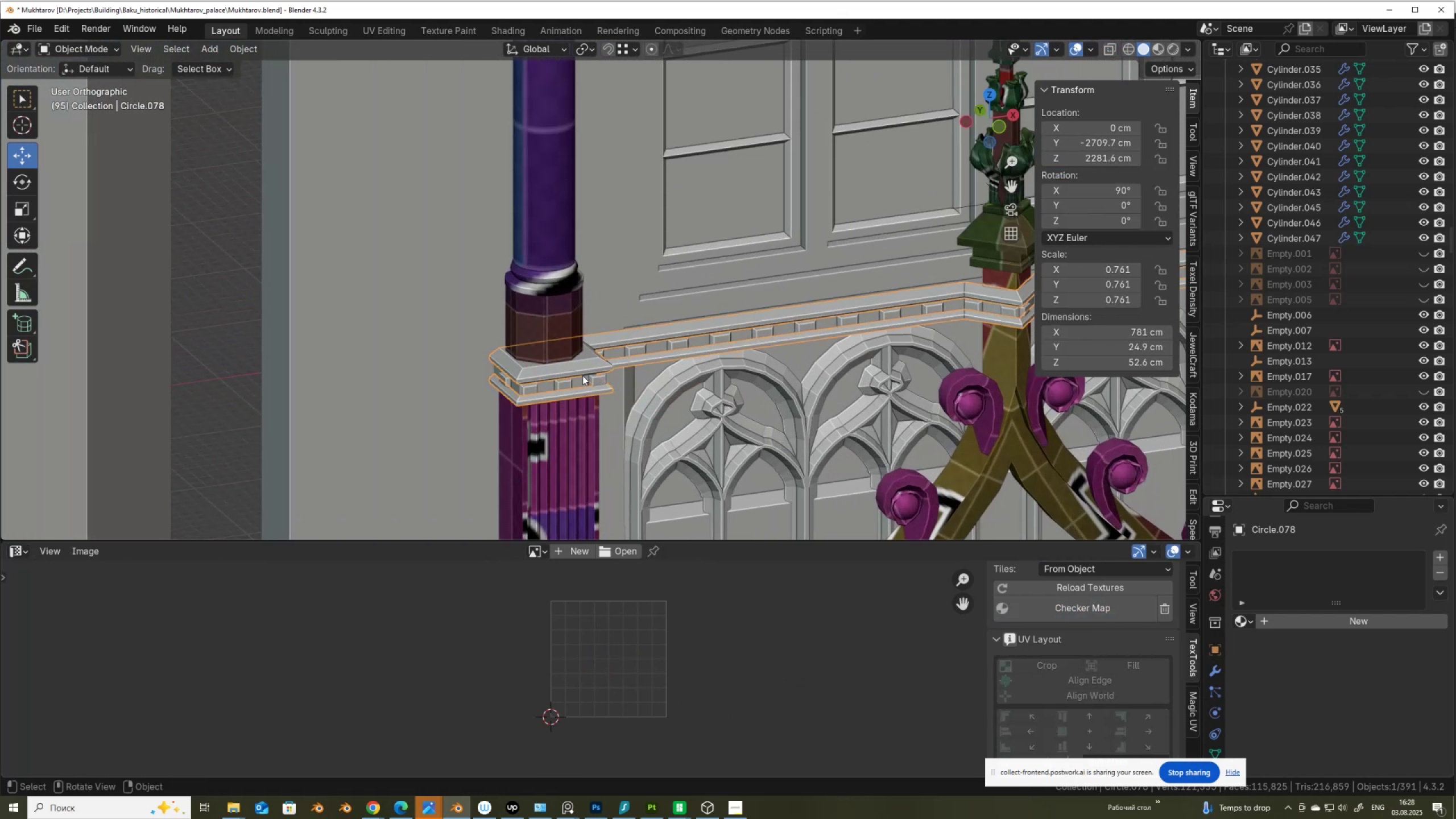 
key(Tab)
 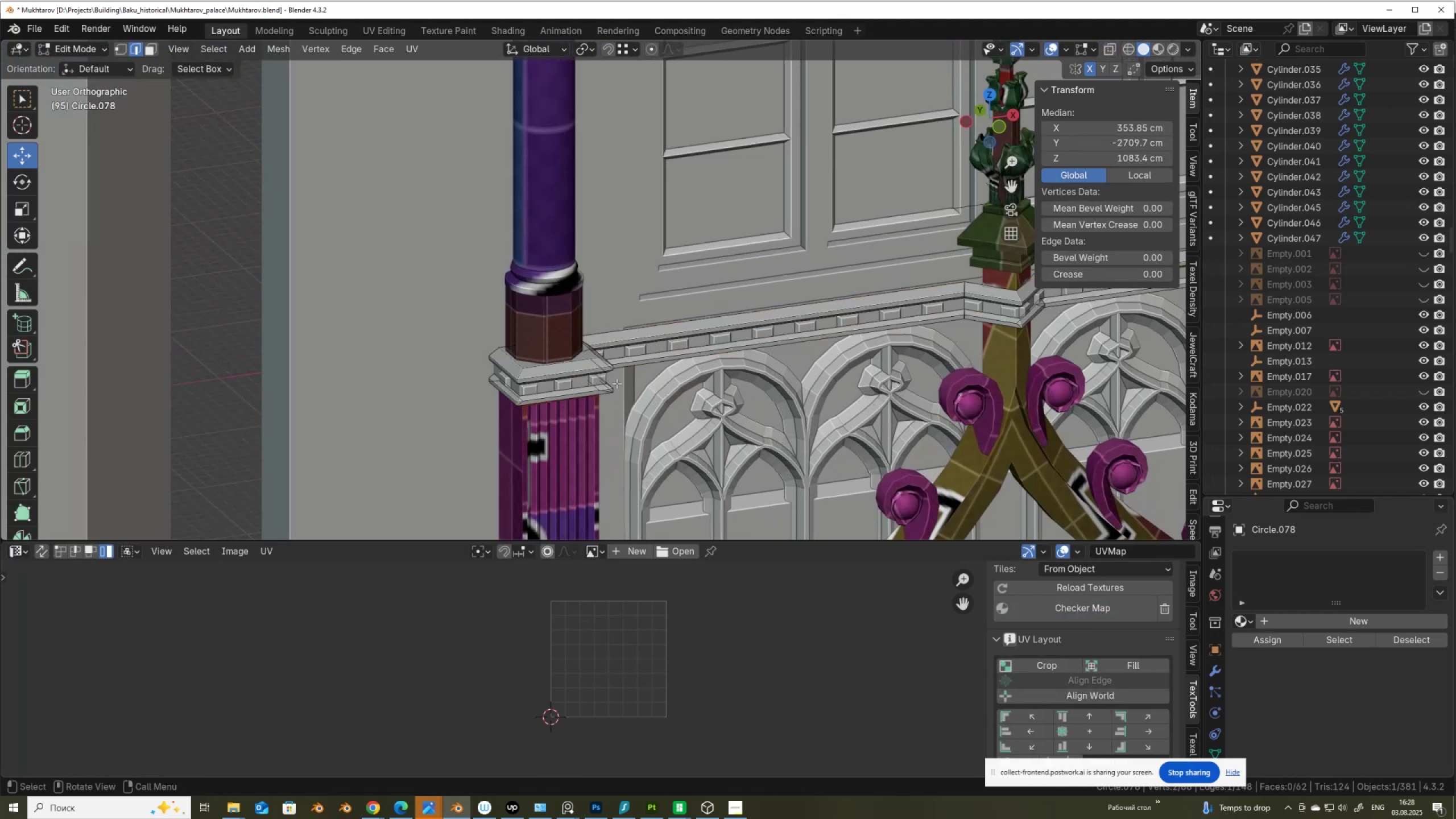 
scroll: coordinate [677, 407], scroll_direction: down, amount: 2.0
 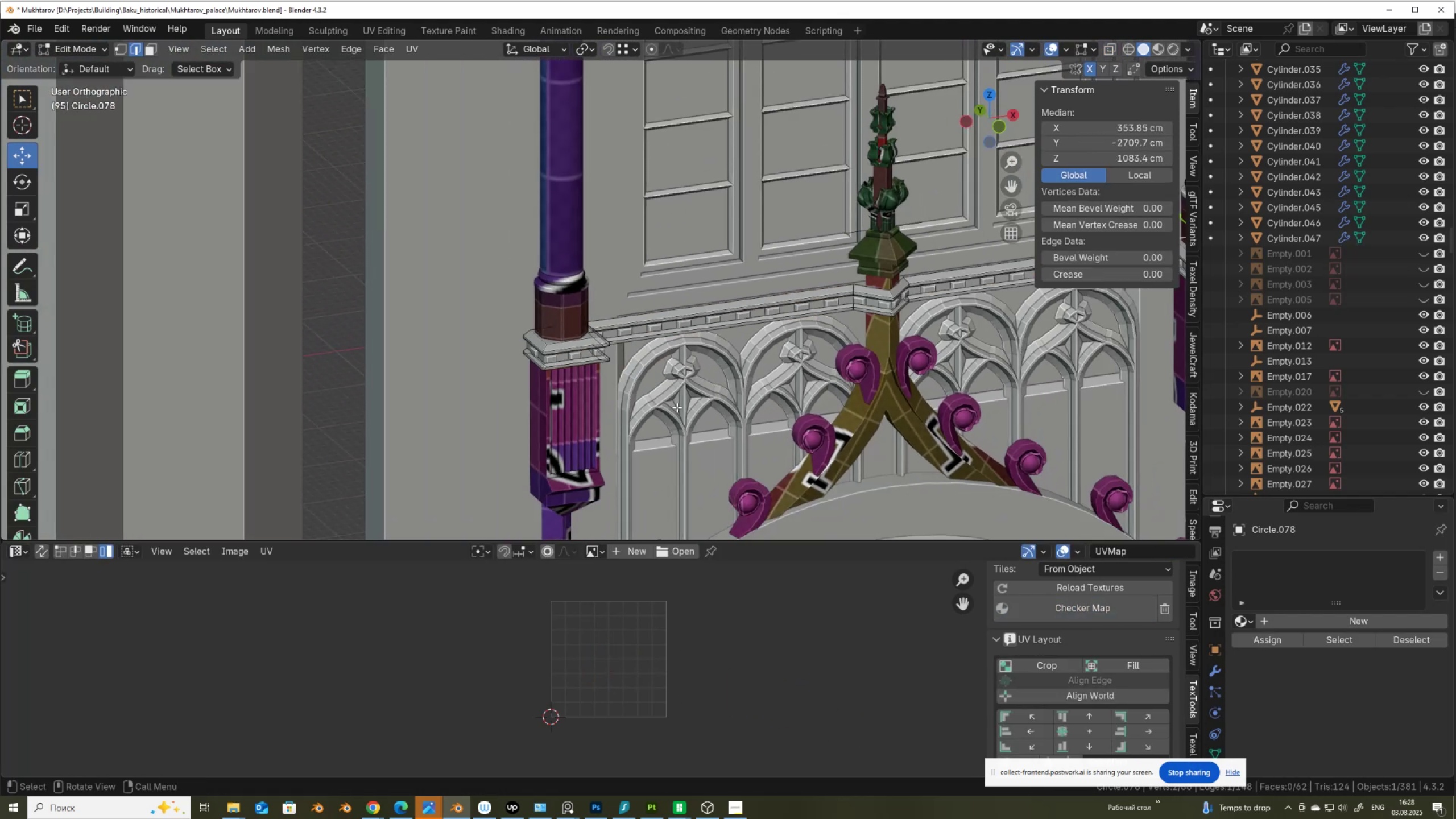 
key(Alt+AltLeft)
 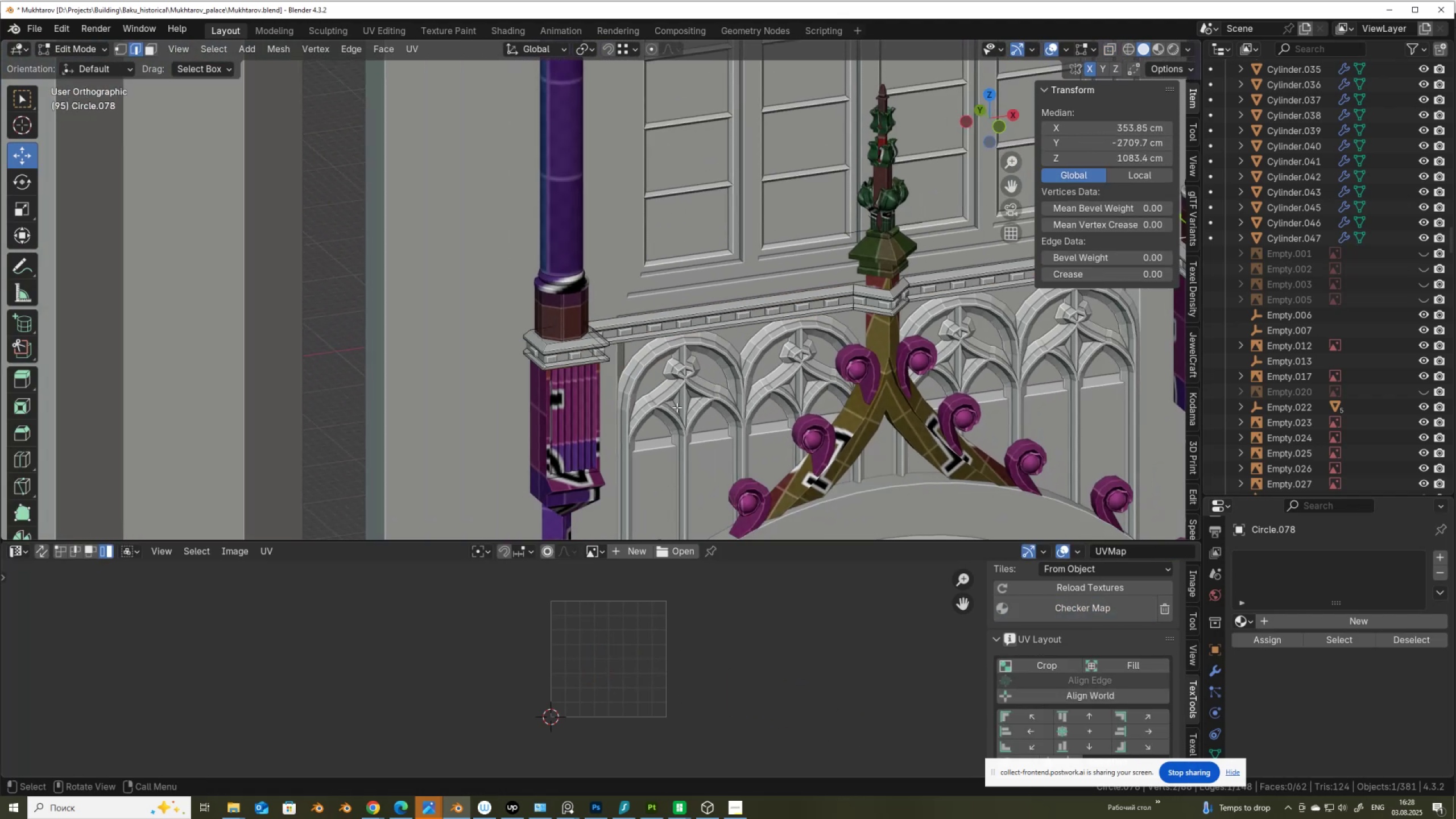 
key(Z)
 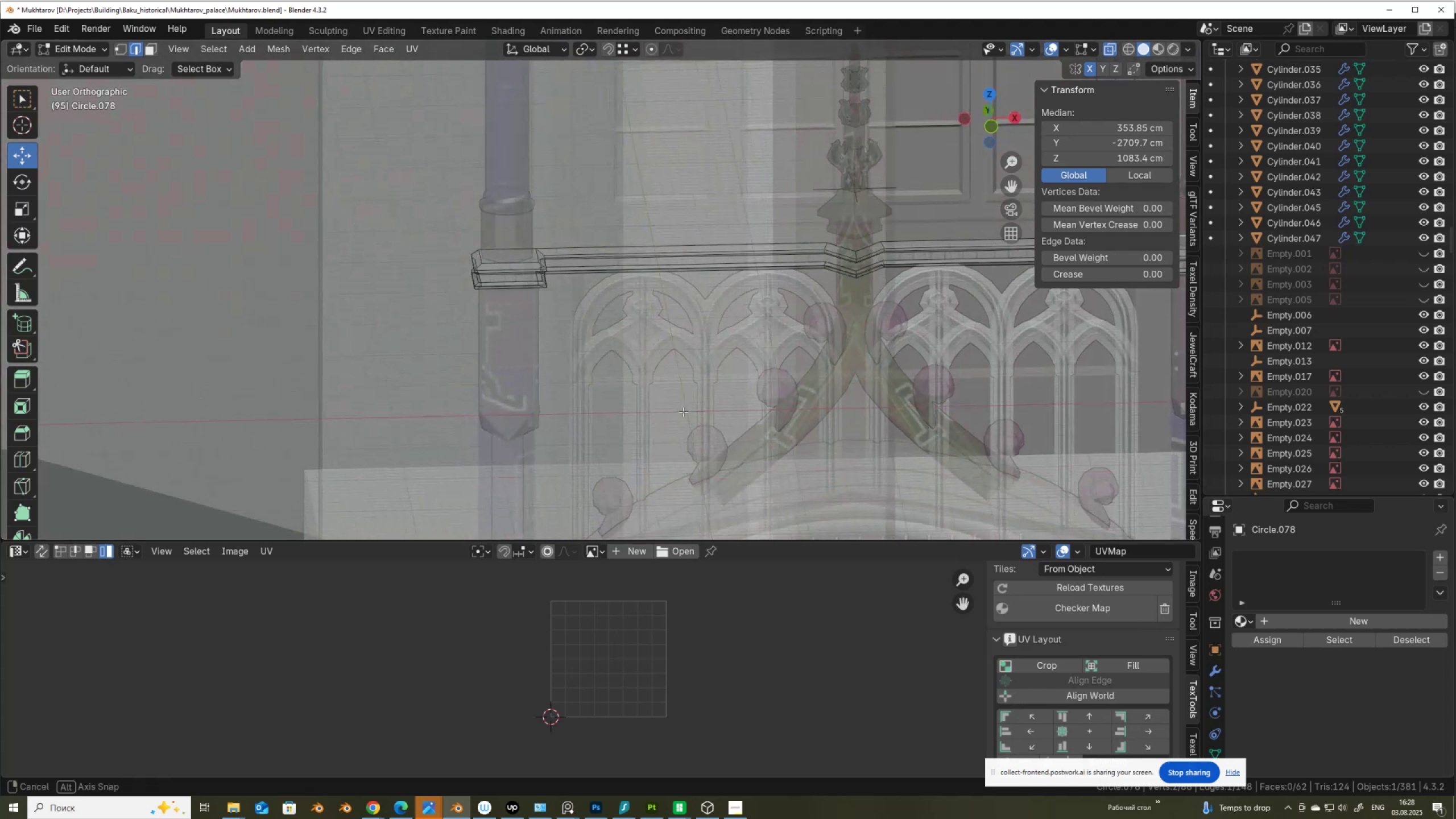 
scroll: coordinate [697, 418], scroll_direction: up, amount: 6.0
 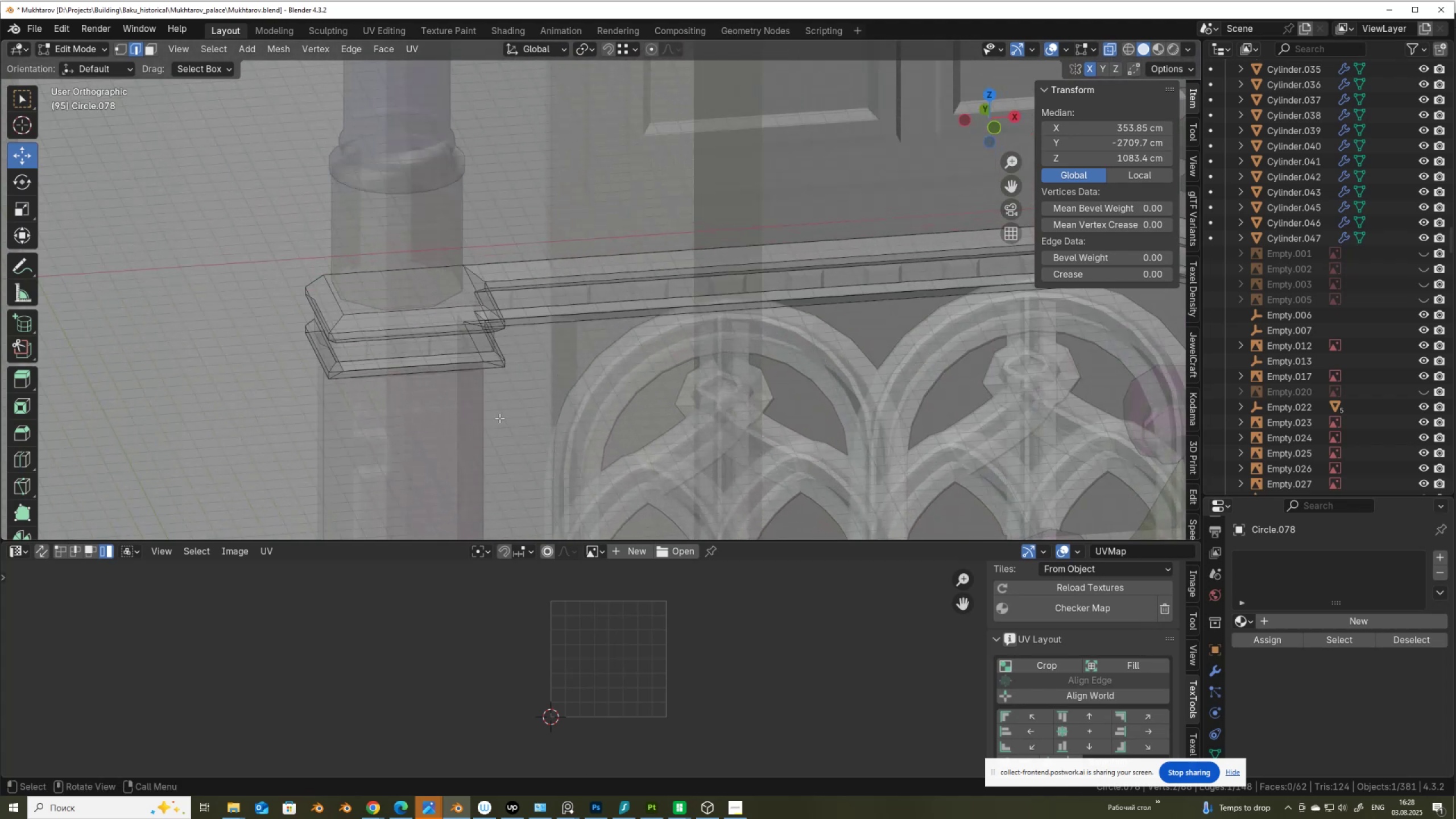 
key(3)
 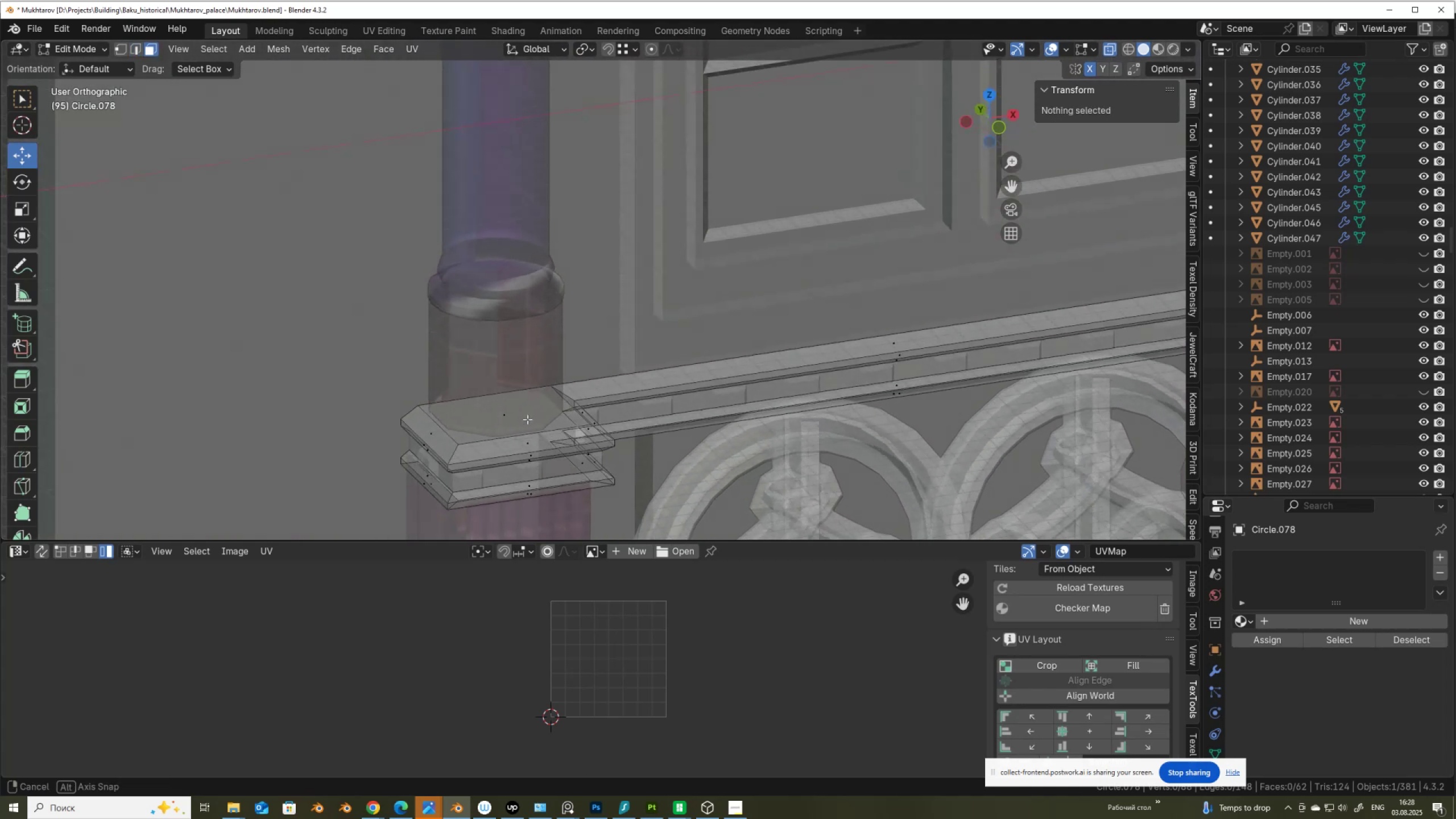 
left_click([512, 412])
 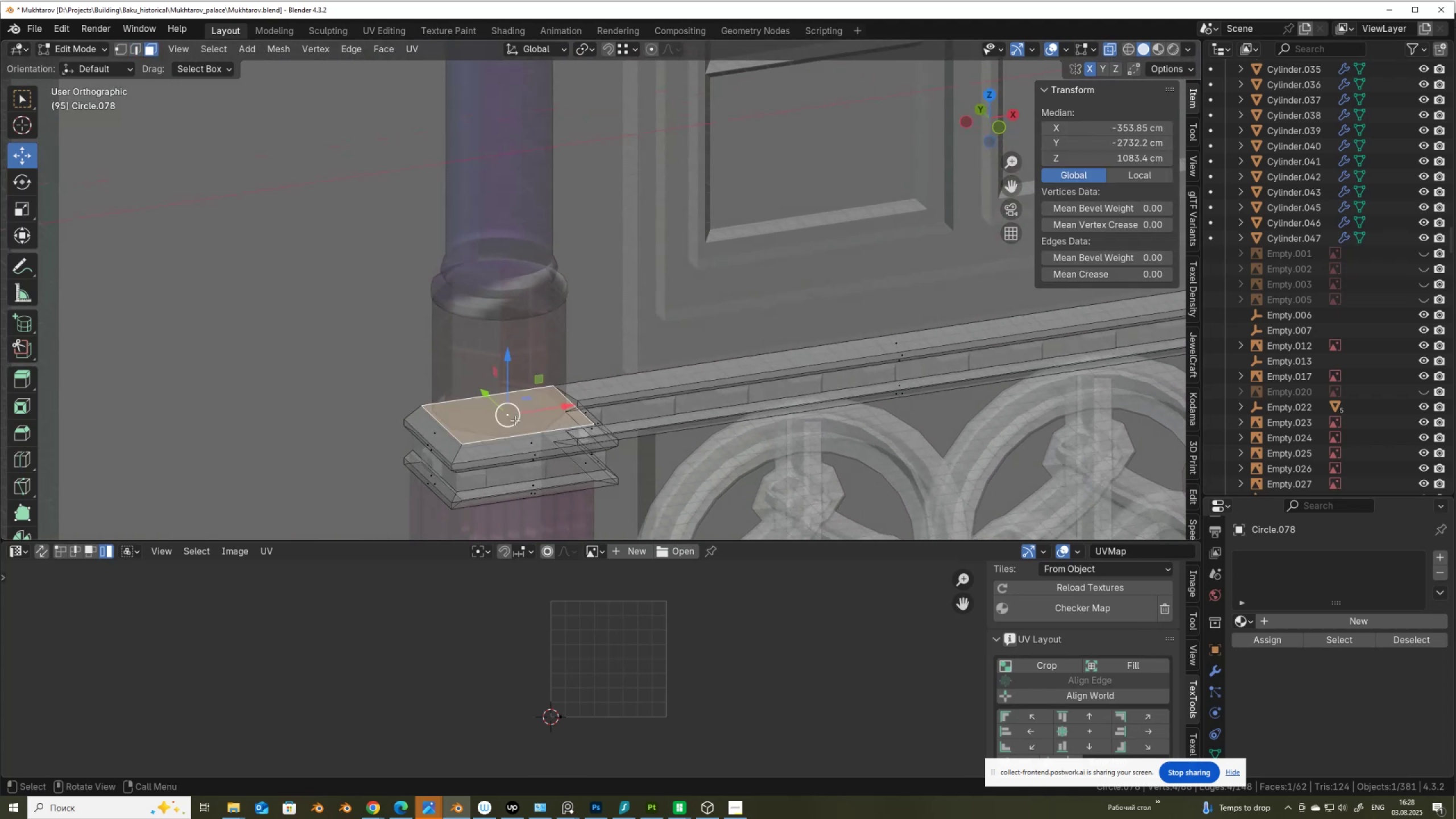 
scroll: coordinate [515, 420], scroll_direction: up, amount: 1.0
 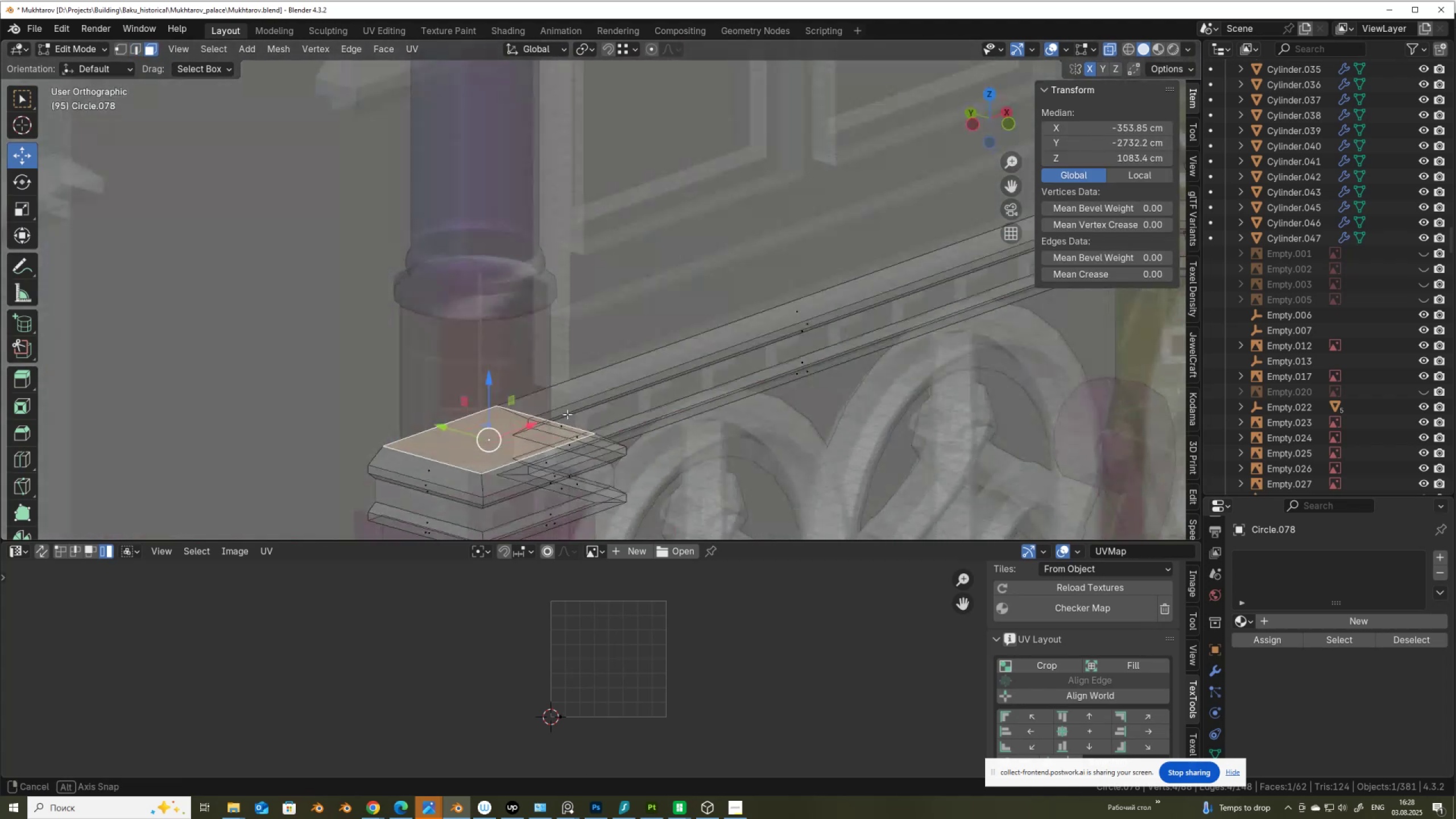 
key(Z)
 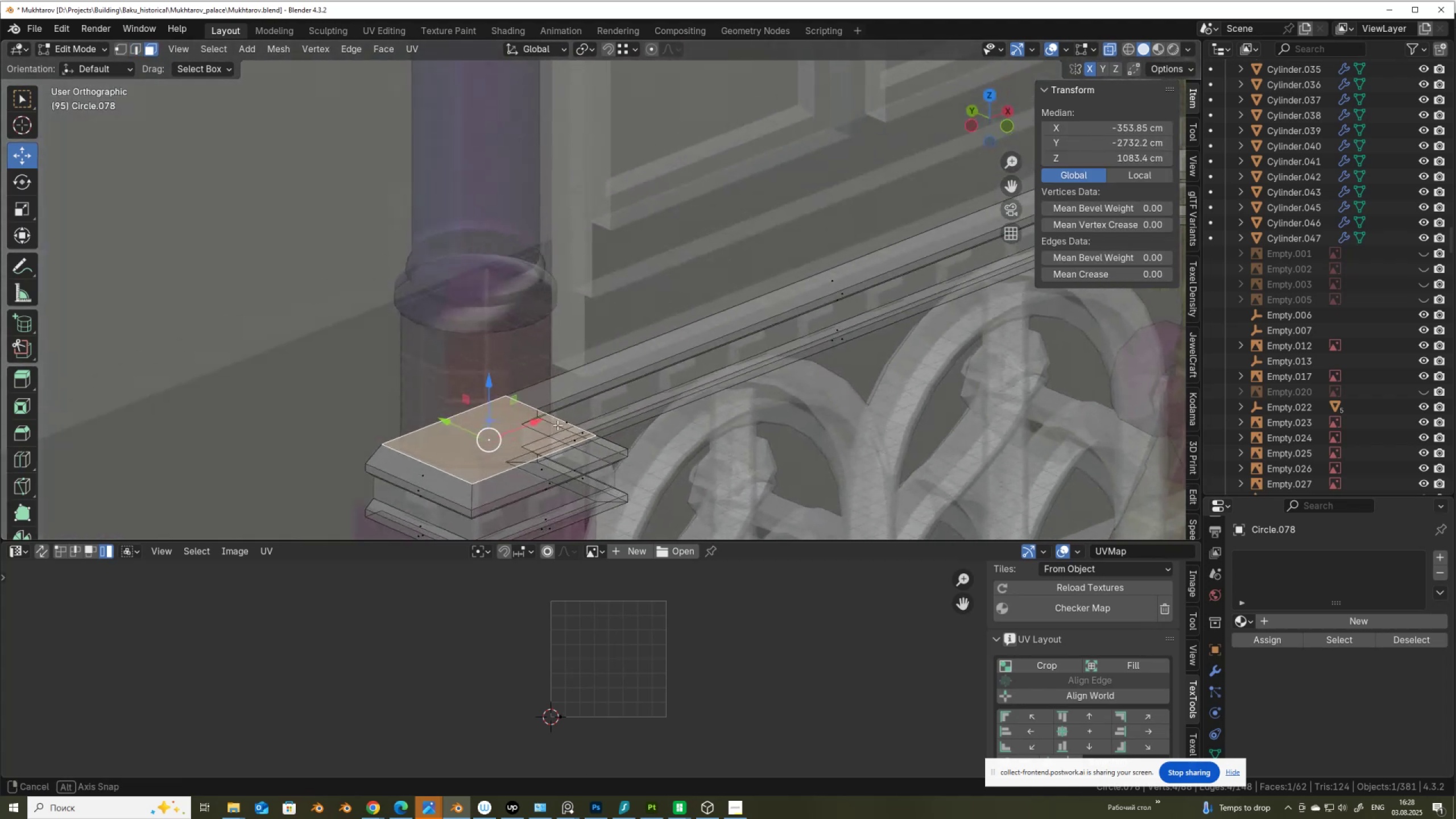 
key(Alt+AltLeft)
 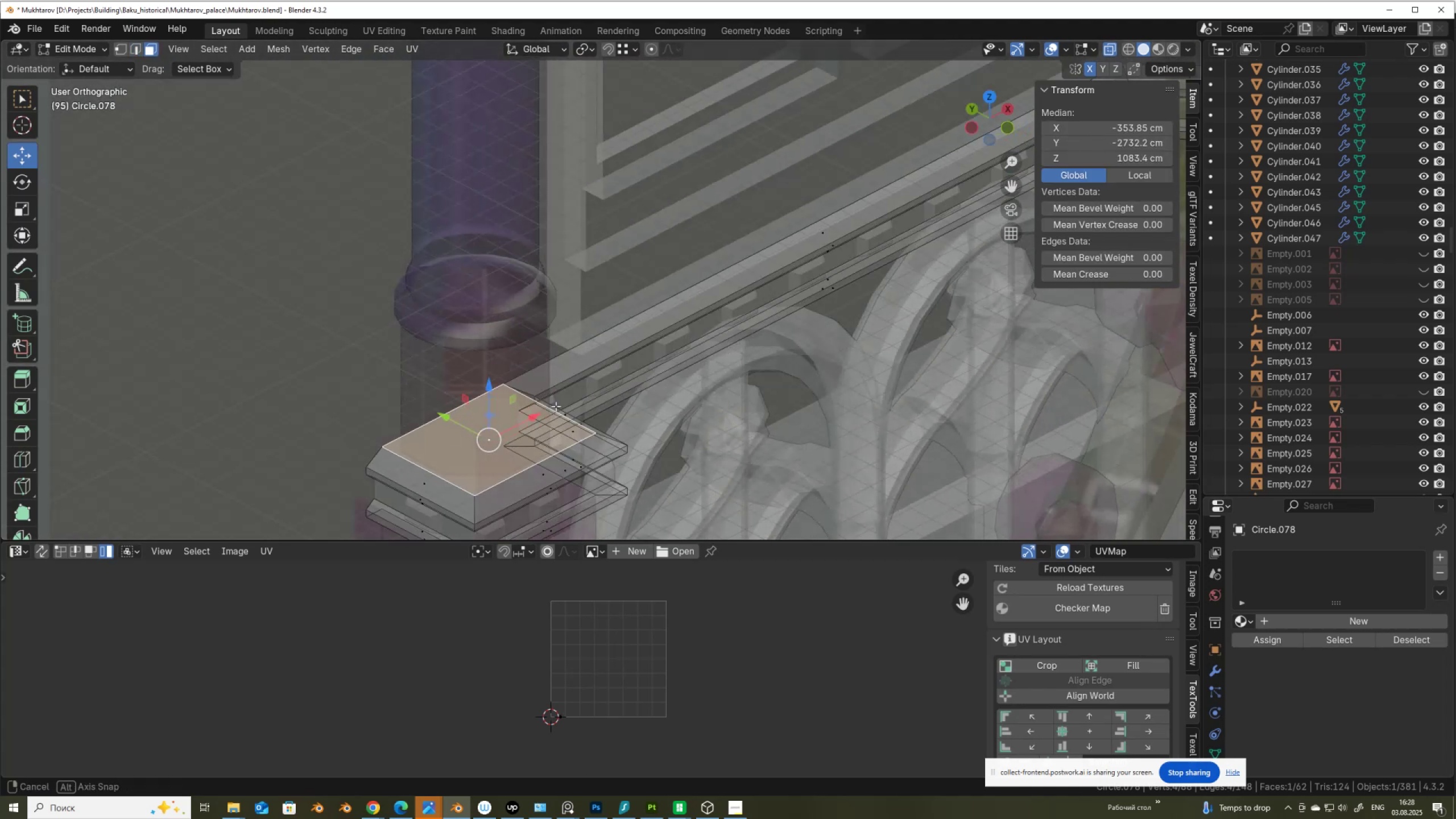 
key(Alt+AltLeft)
 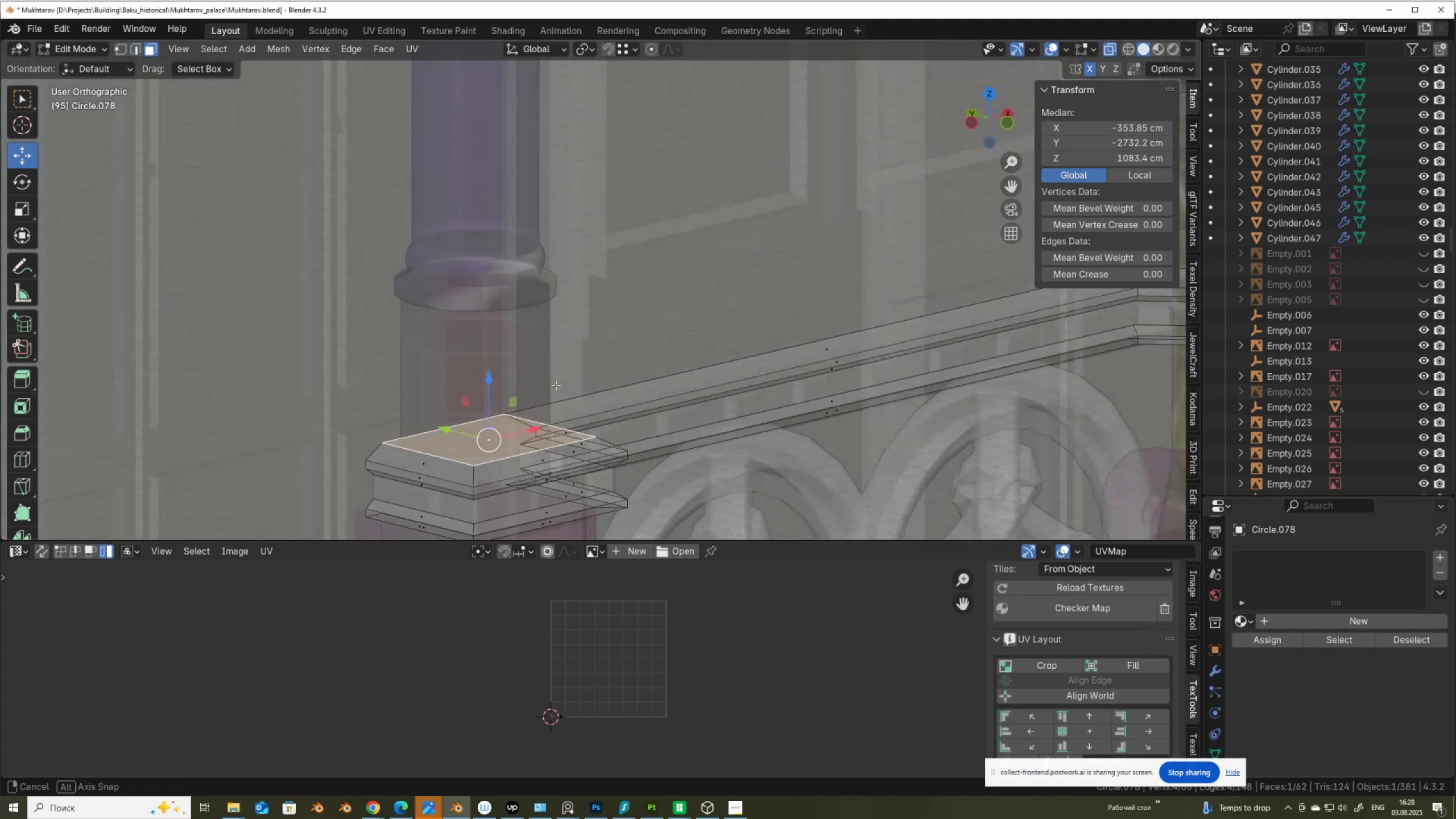 
key(Alt+Z)
 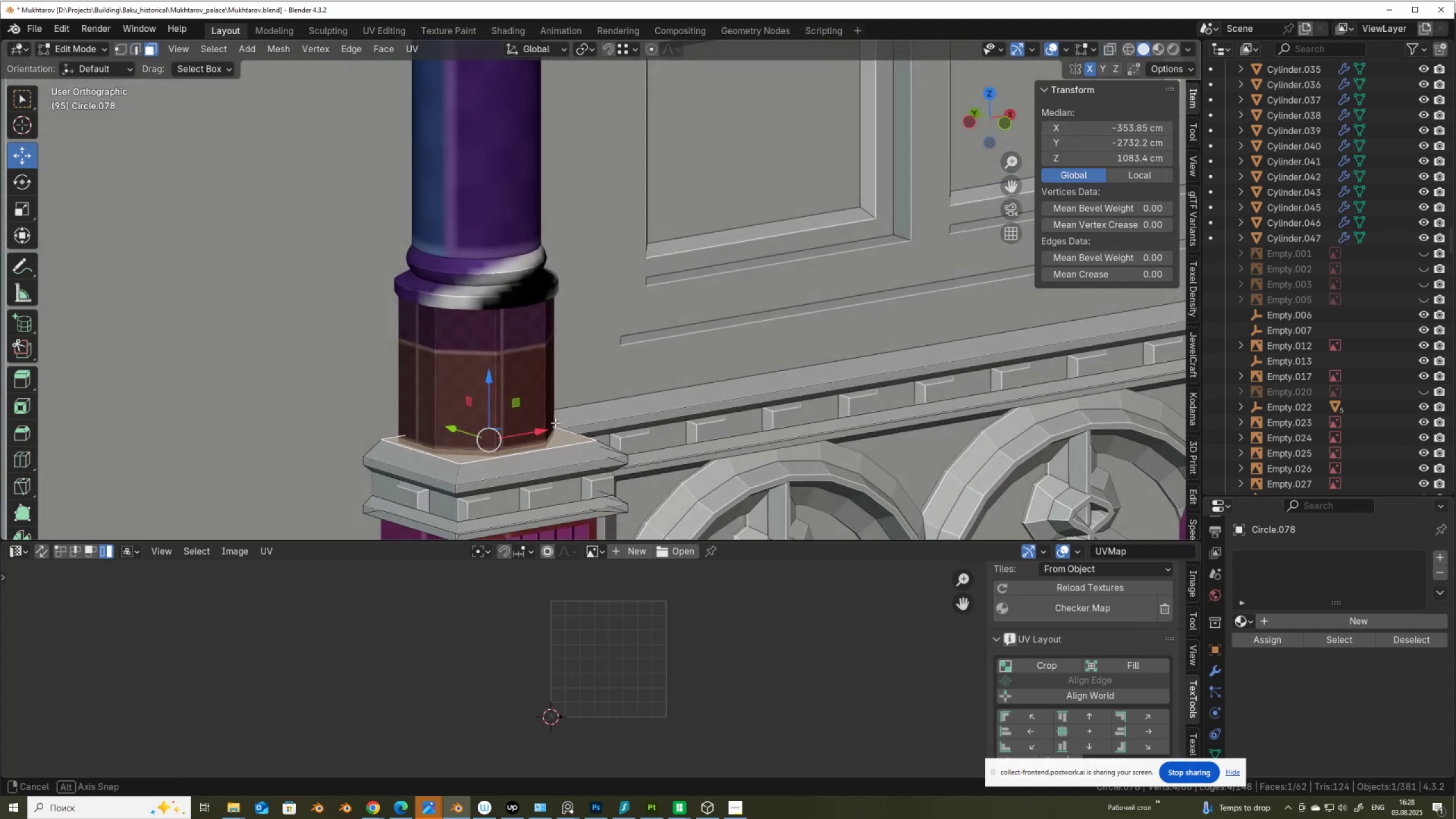 
hold_key(key=ShiftLeft, duration=0.49)
 